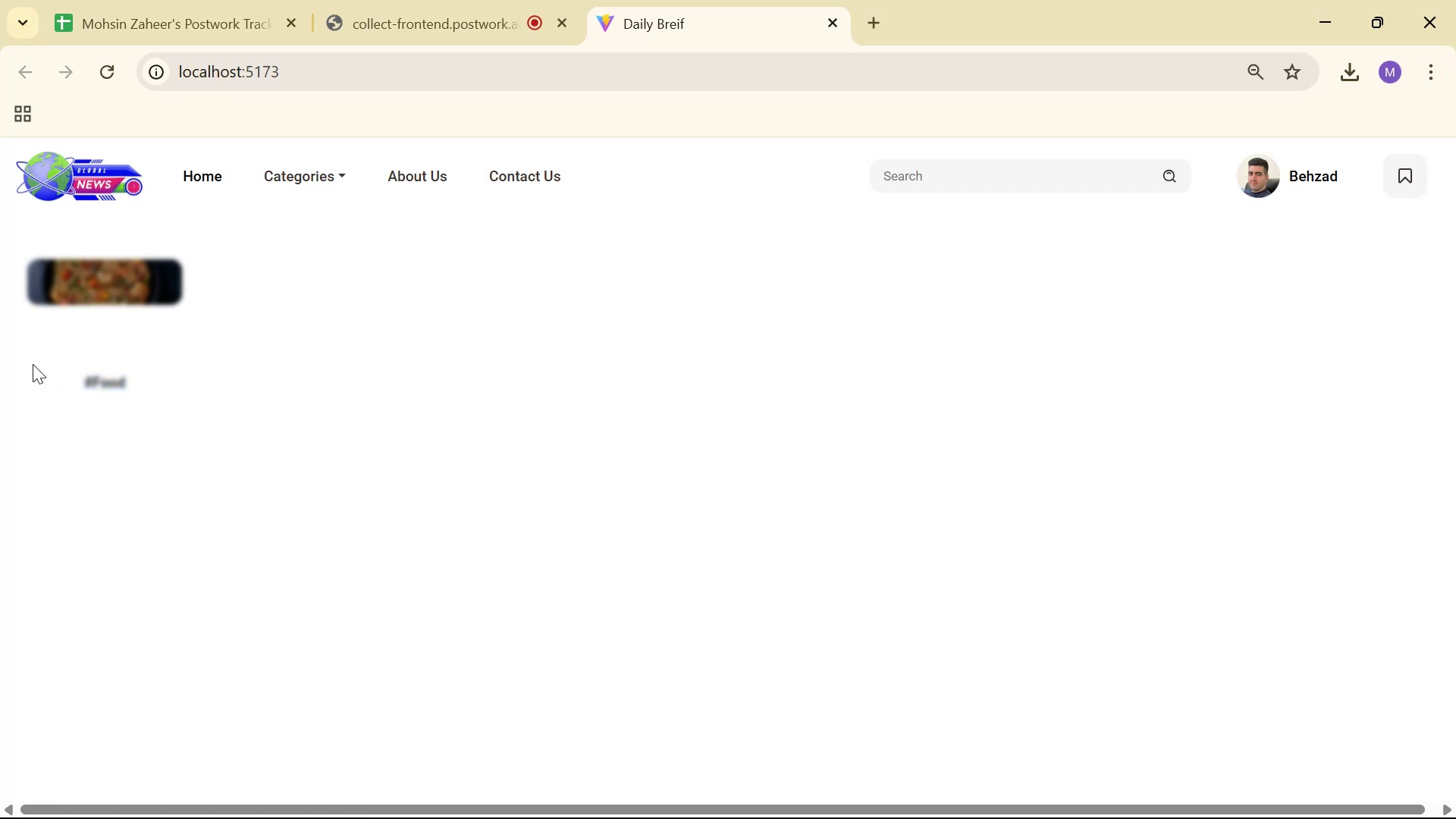 
left_click_drag(start_coordinate=[33, 364], to_coordinate=[188, 386])
 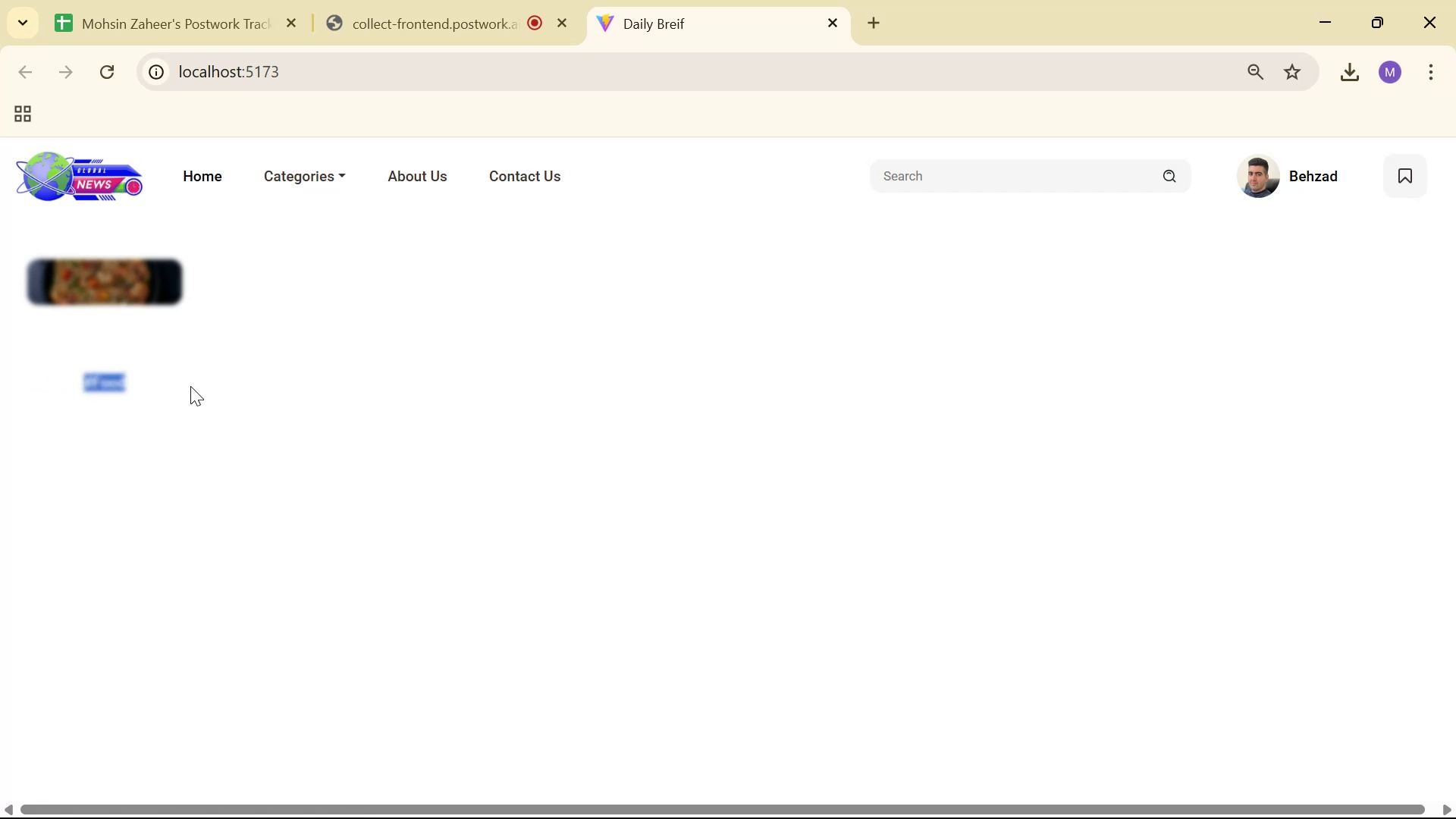 
left_click([190, 386])
 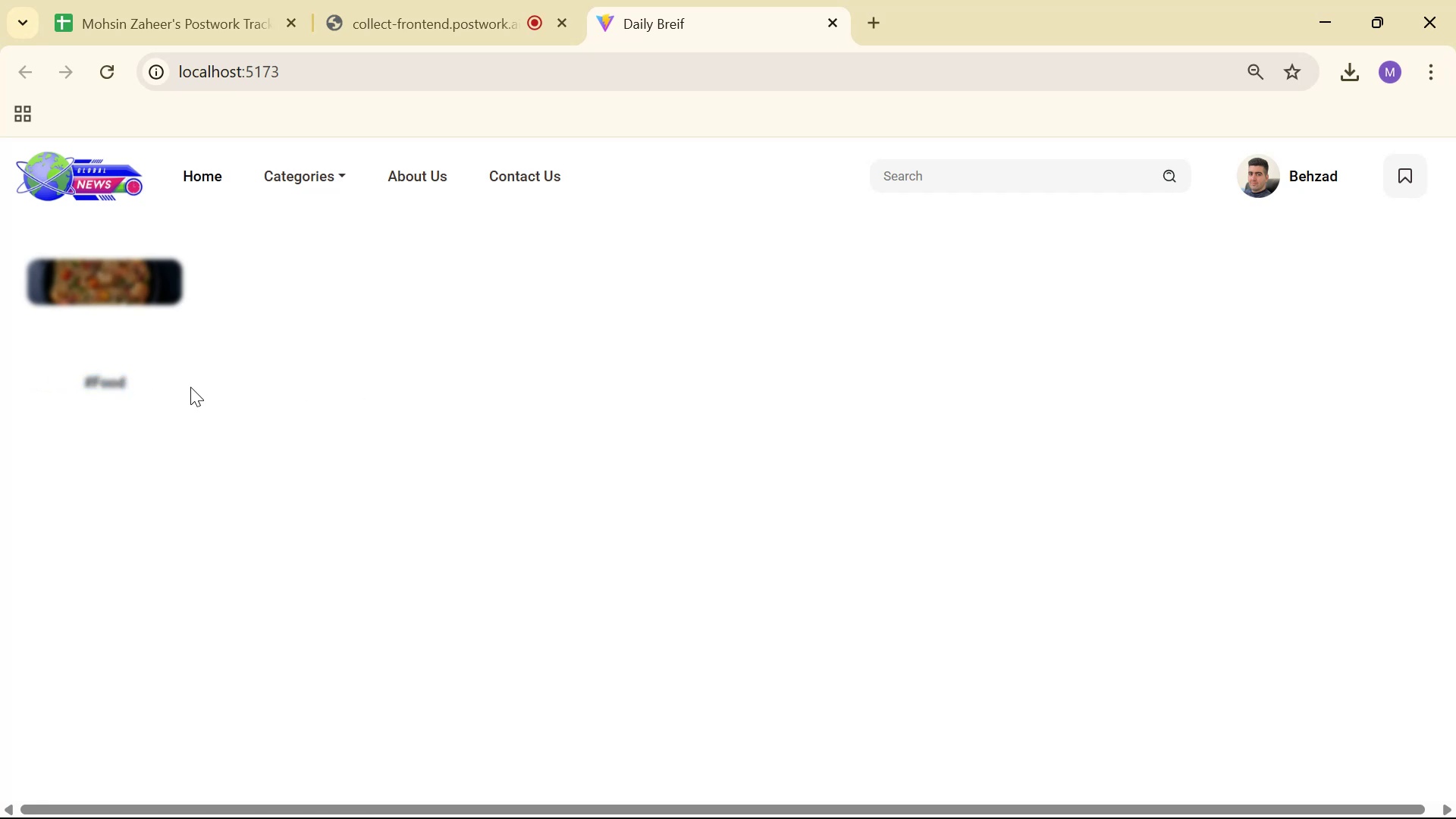 
left_click_drag(start_coordinate=[190, 387], to_coordinate=[20, 375])
 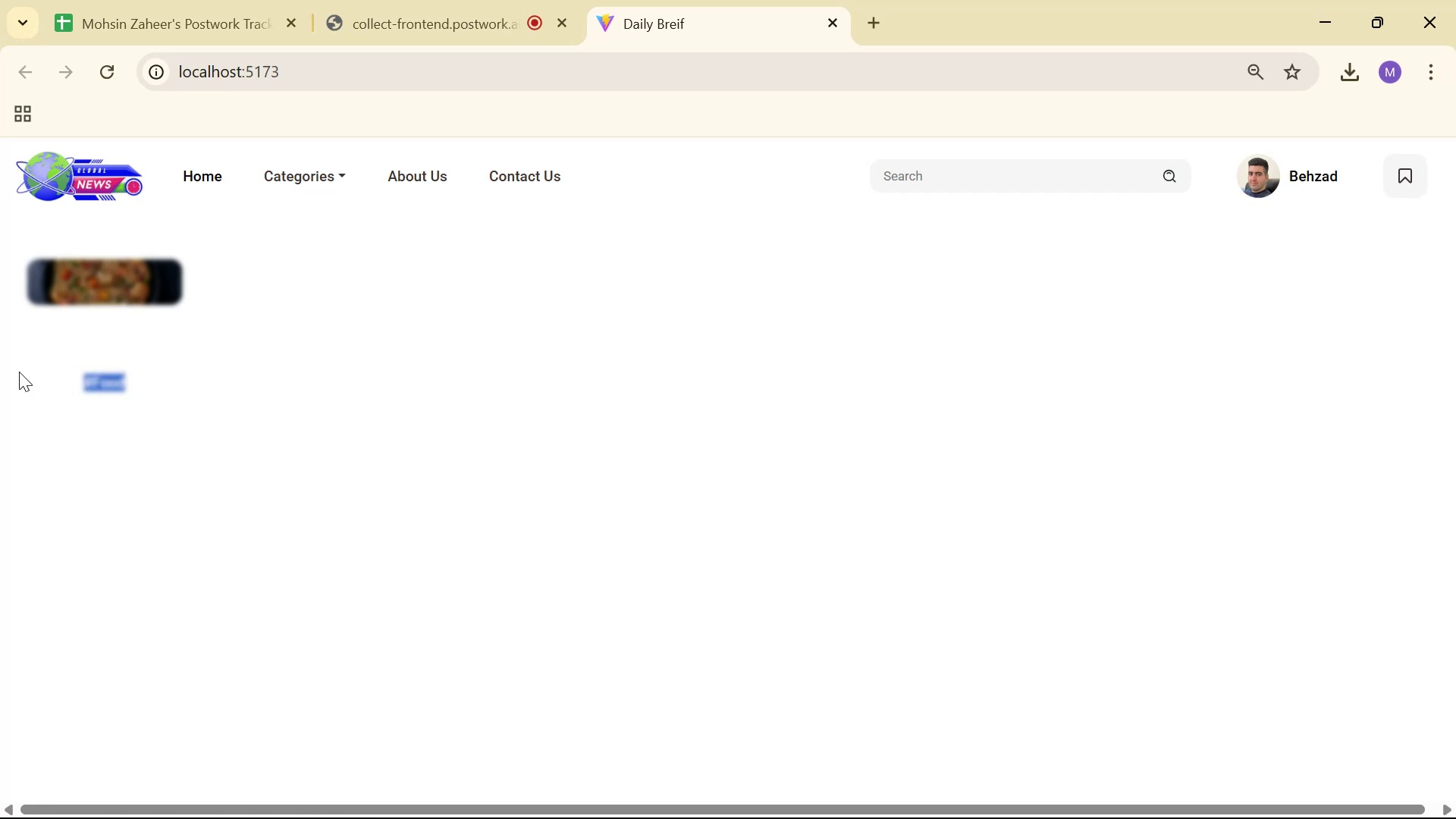 
left_click([19, 372])
 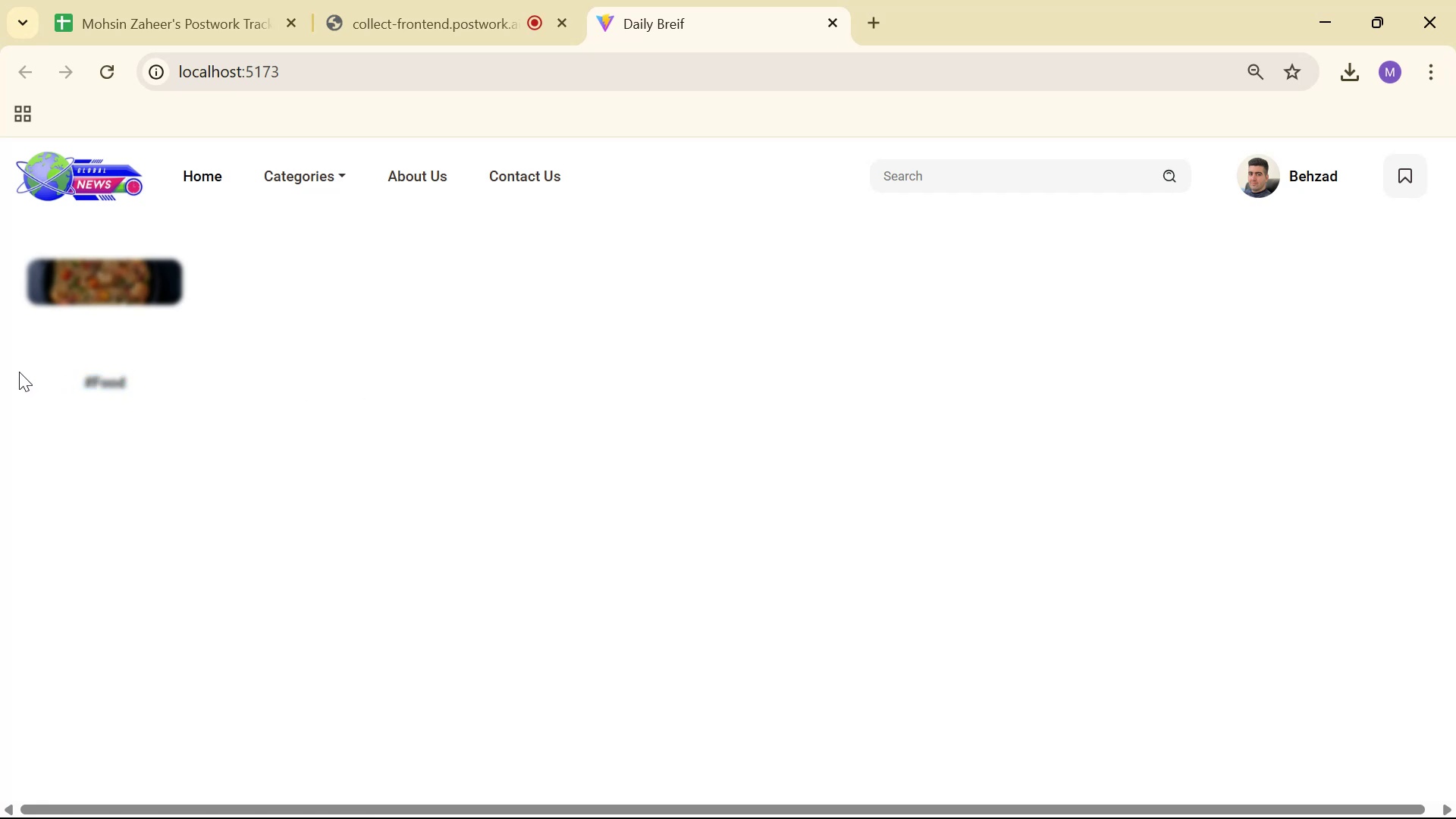 
left_click_drag(start_coordinate=[22, 370], to_coordinate=[195, 394])
 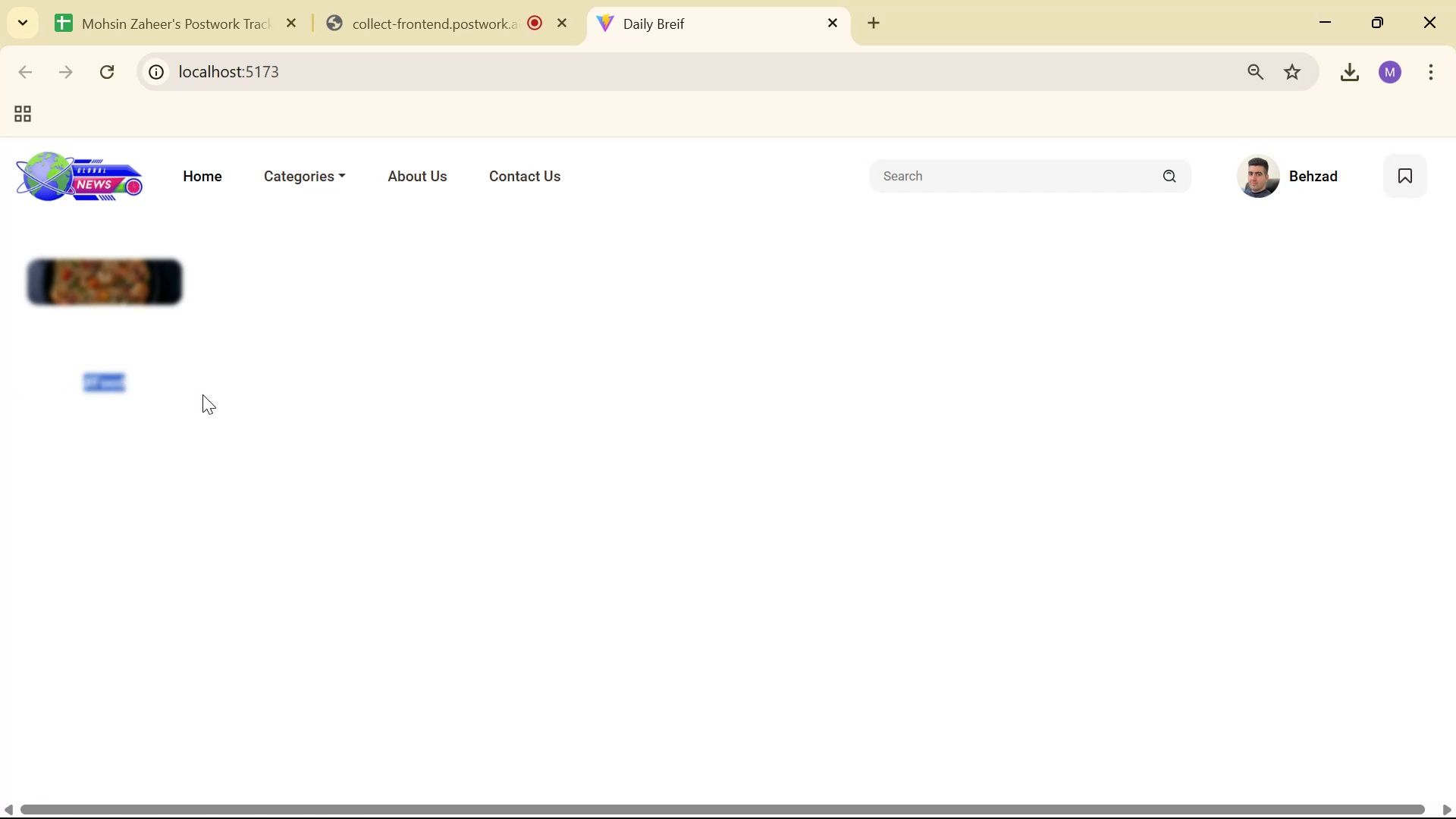 
left_click([202, 394])
 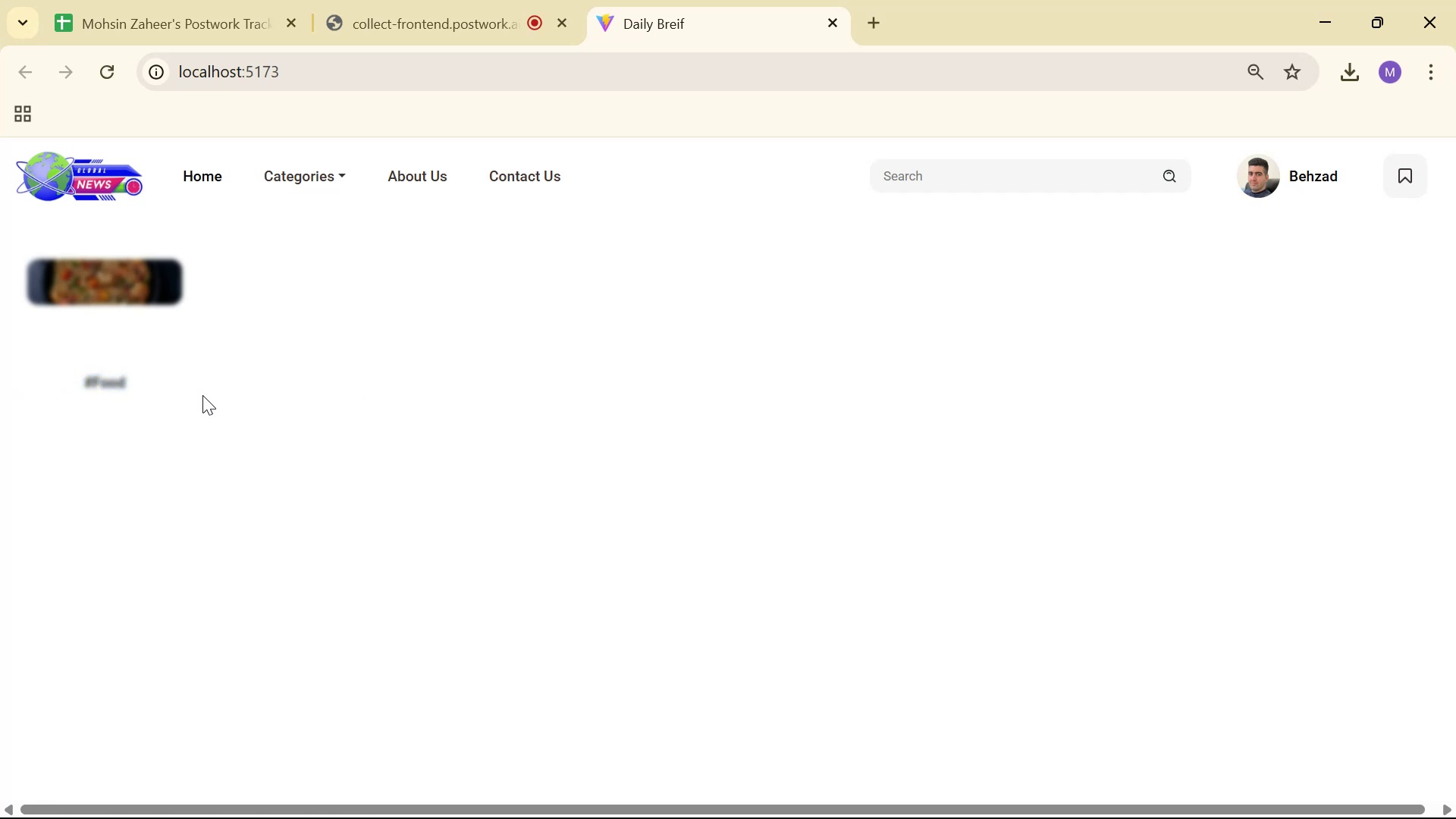 
left_click_drag(start_coordinate=[202, 395], to_coordinate=[50, 382])
 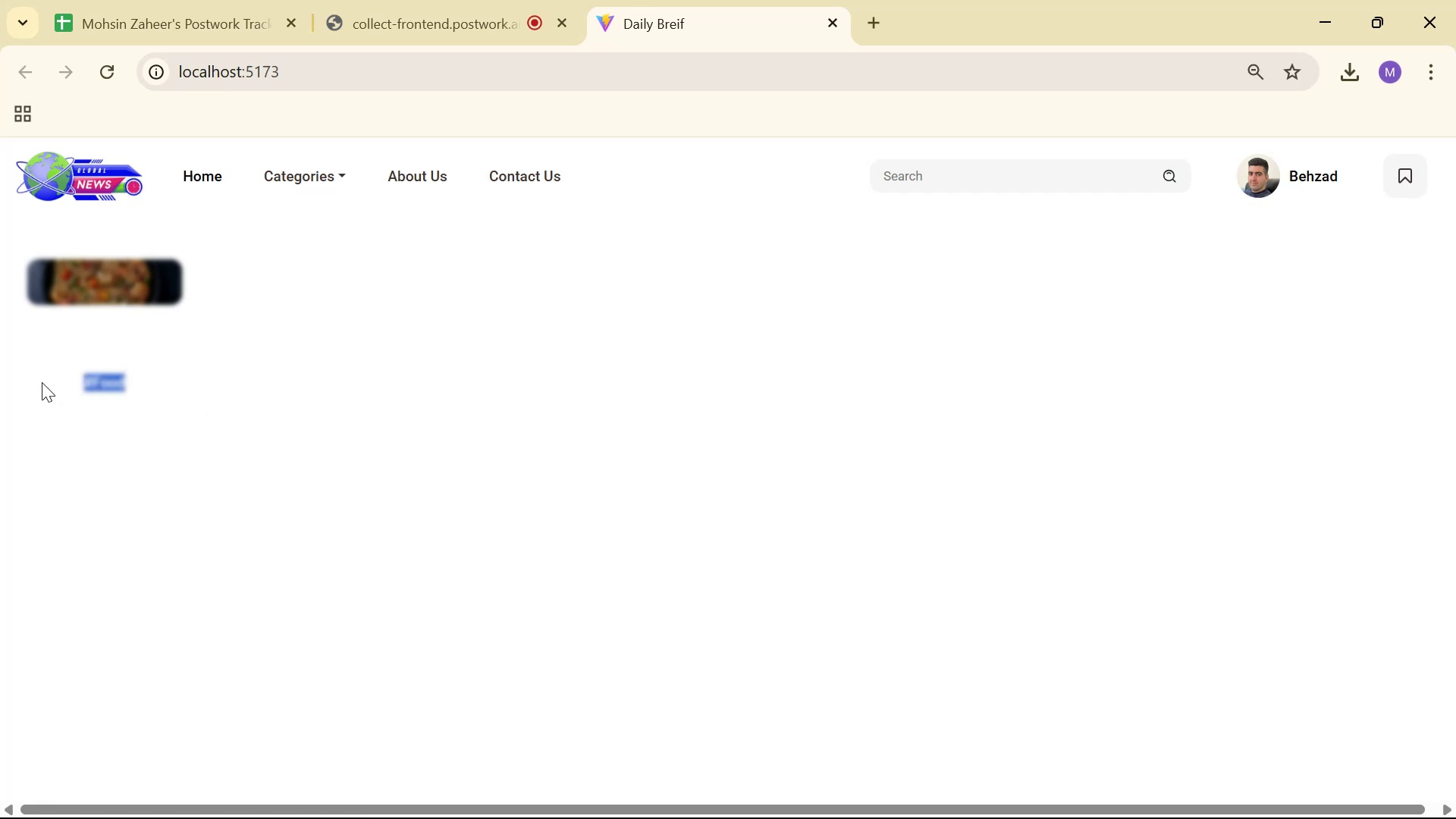 
double_click([42, 382])
 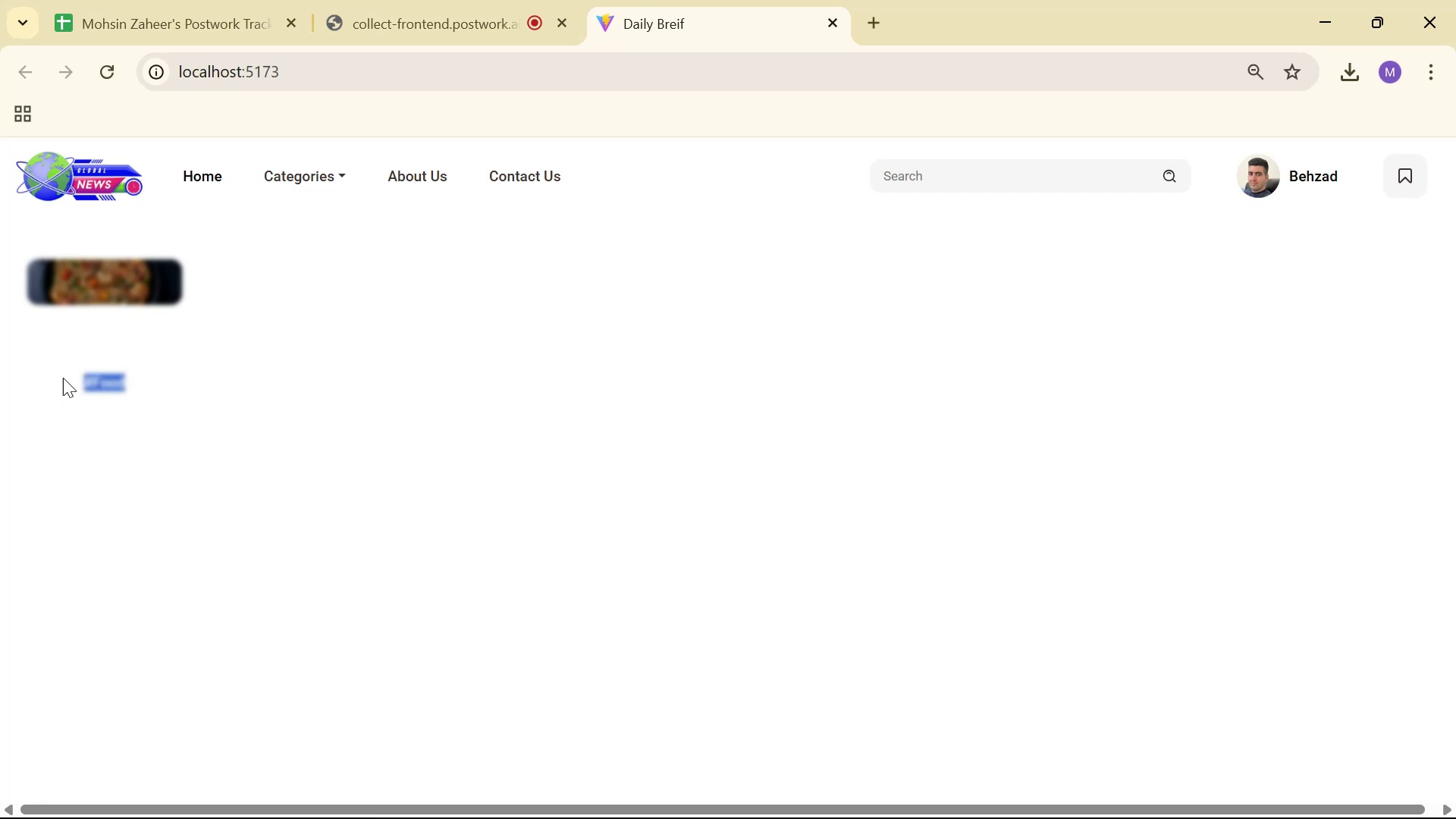 
triple_click([208, 375])
 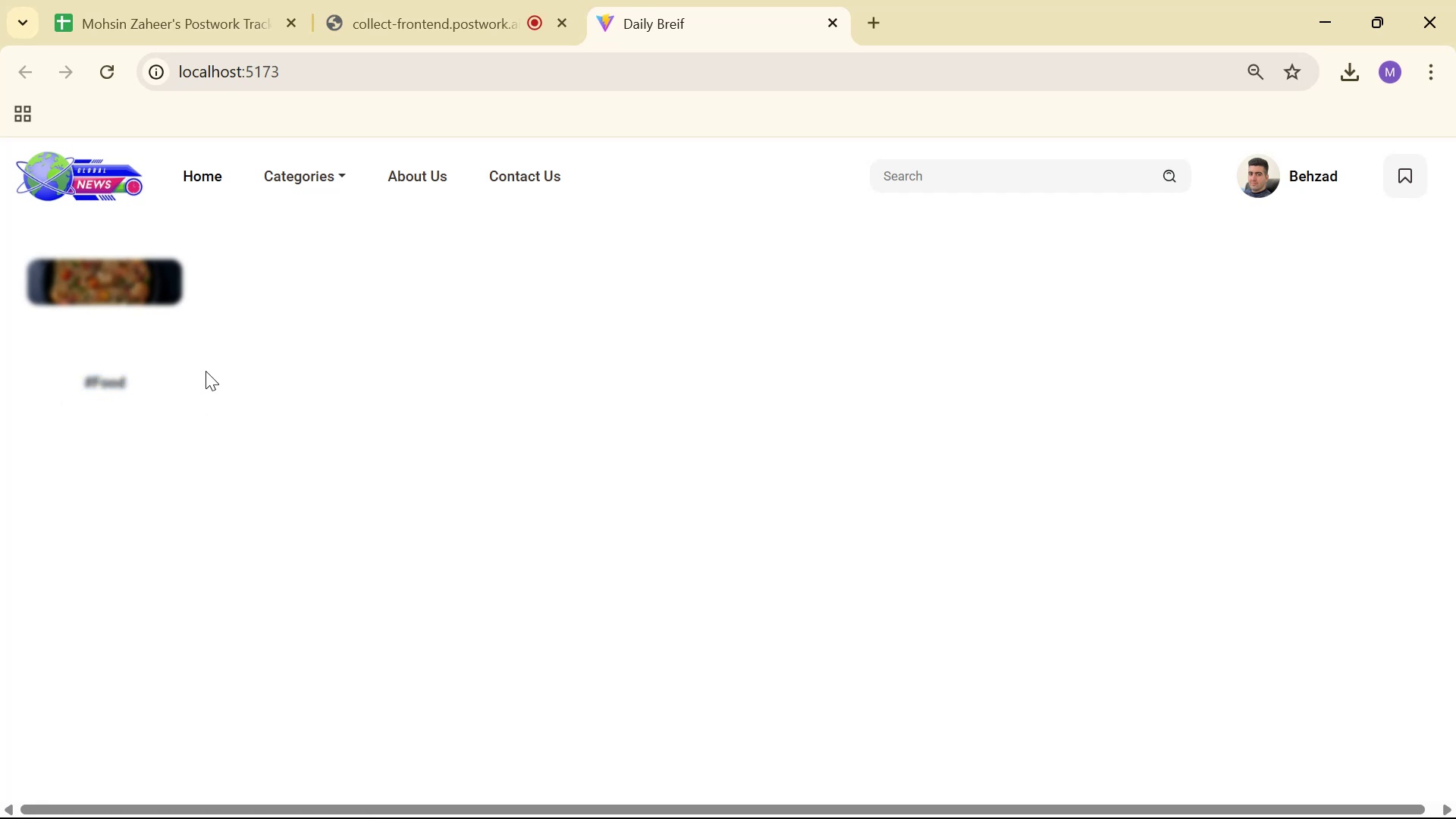 
key(Alt+AltLeft)
 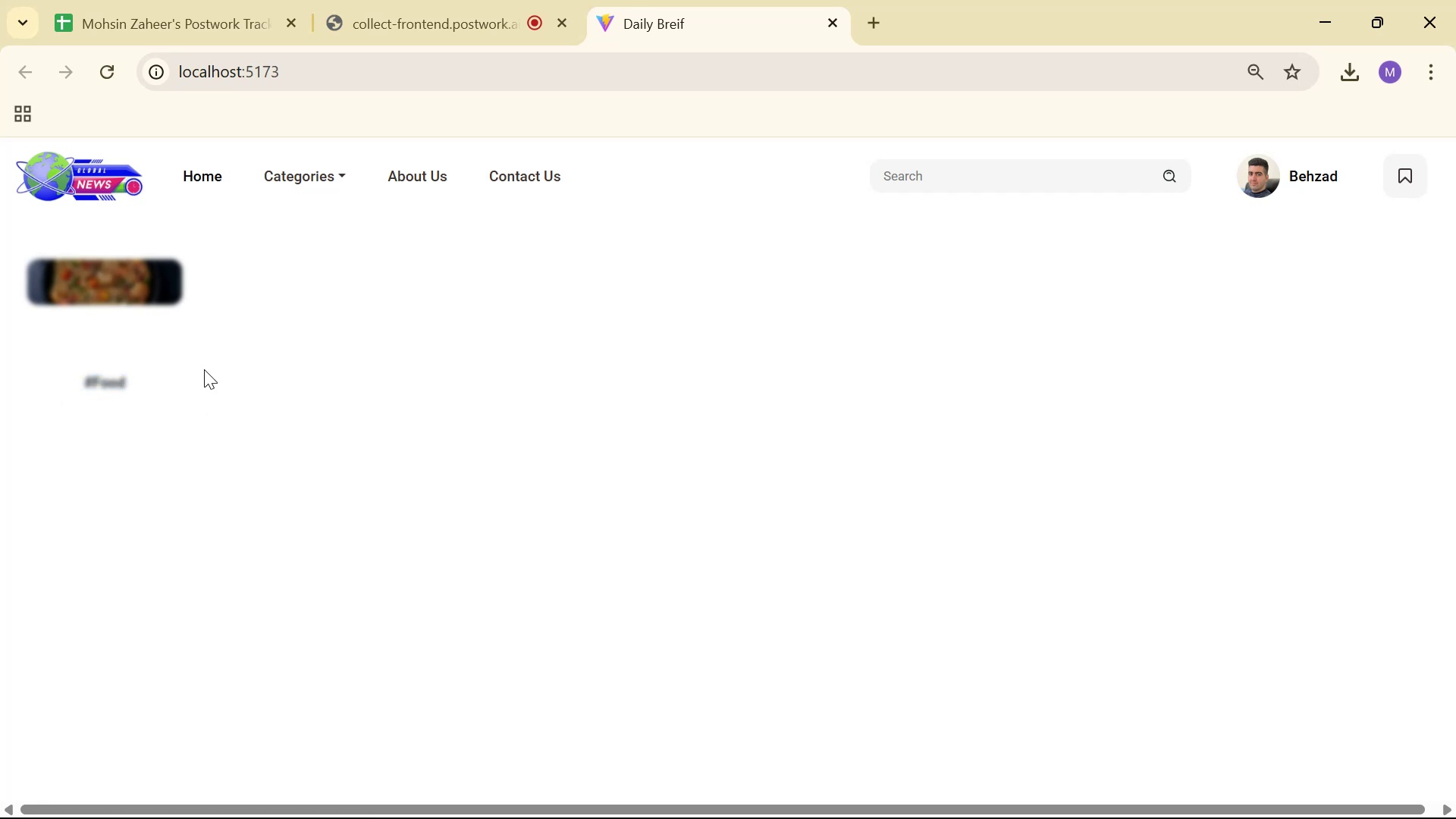 
key(Alt+Tab)
 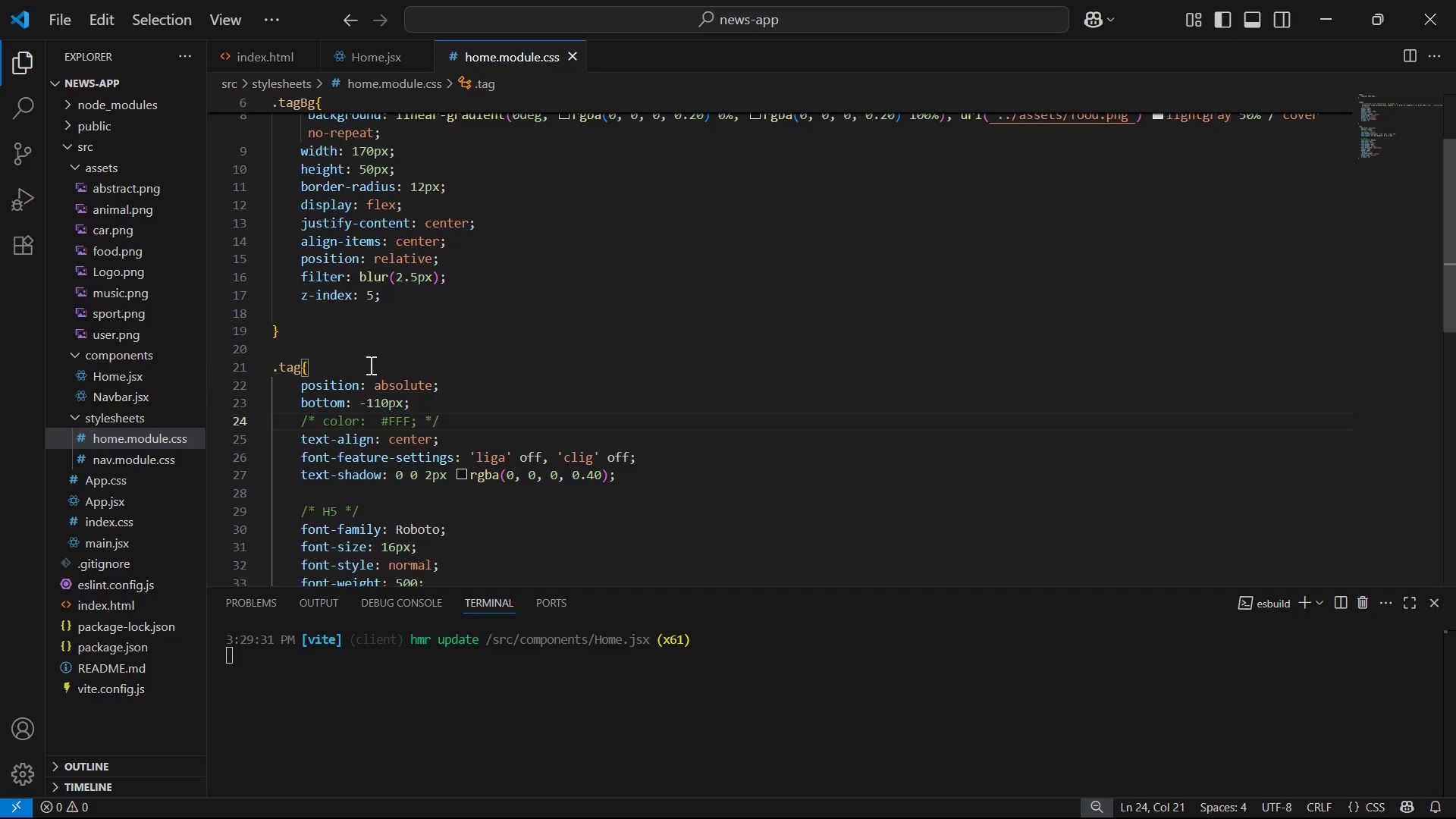 
left_click([504, 424])
 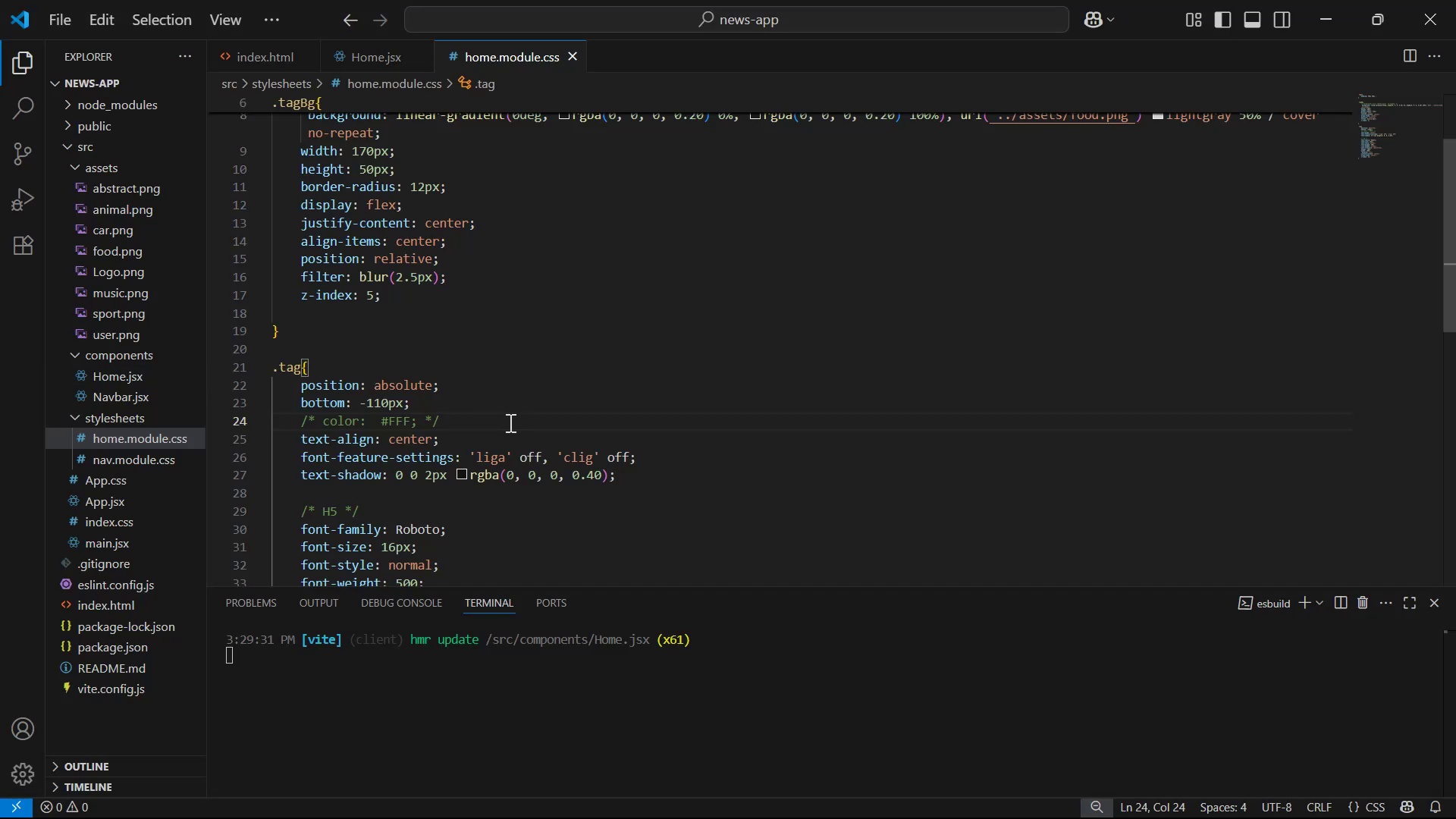 
key(Control+Slash)
 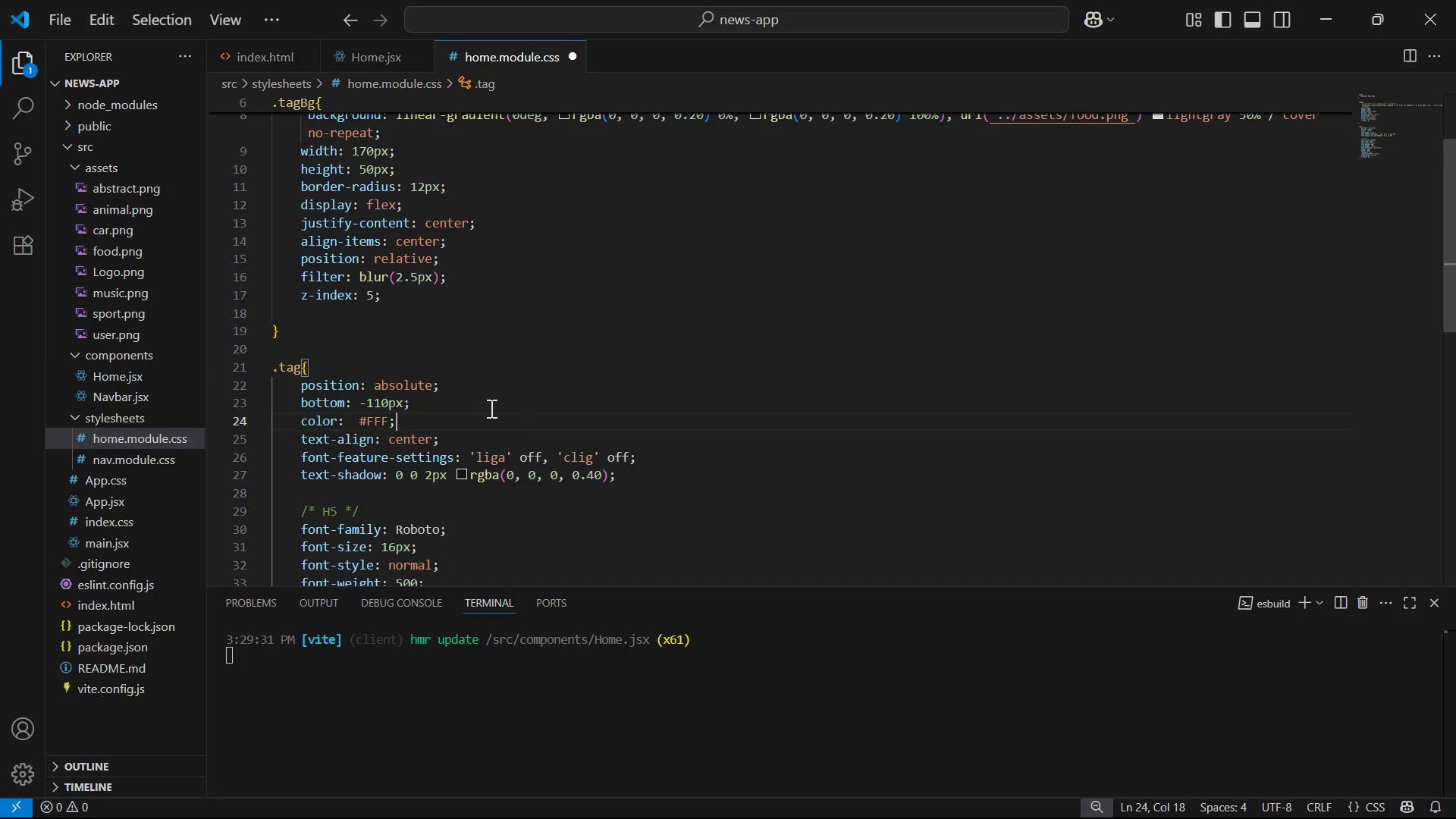 
left_click([485, 405])
 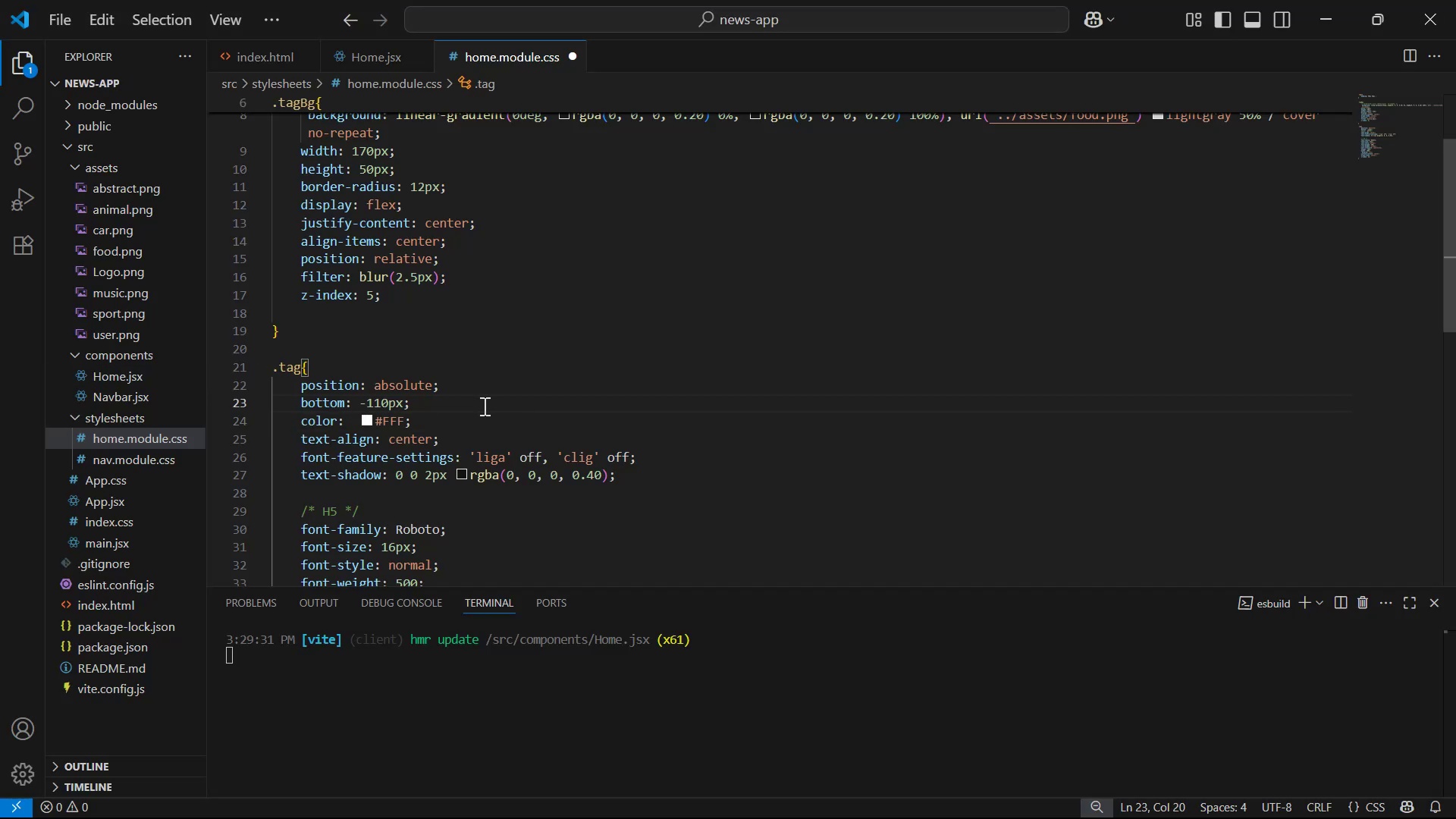 
left_click_drag(start_coordinate=[482, 406], to_coordinate=[475, 365])
 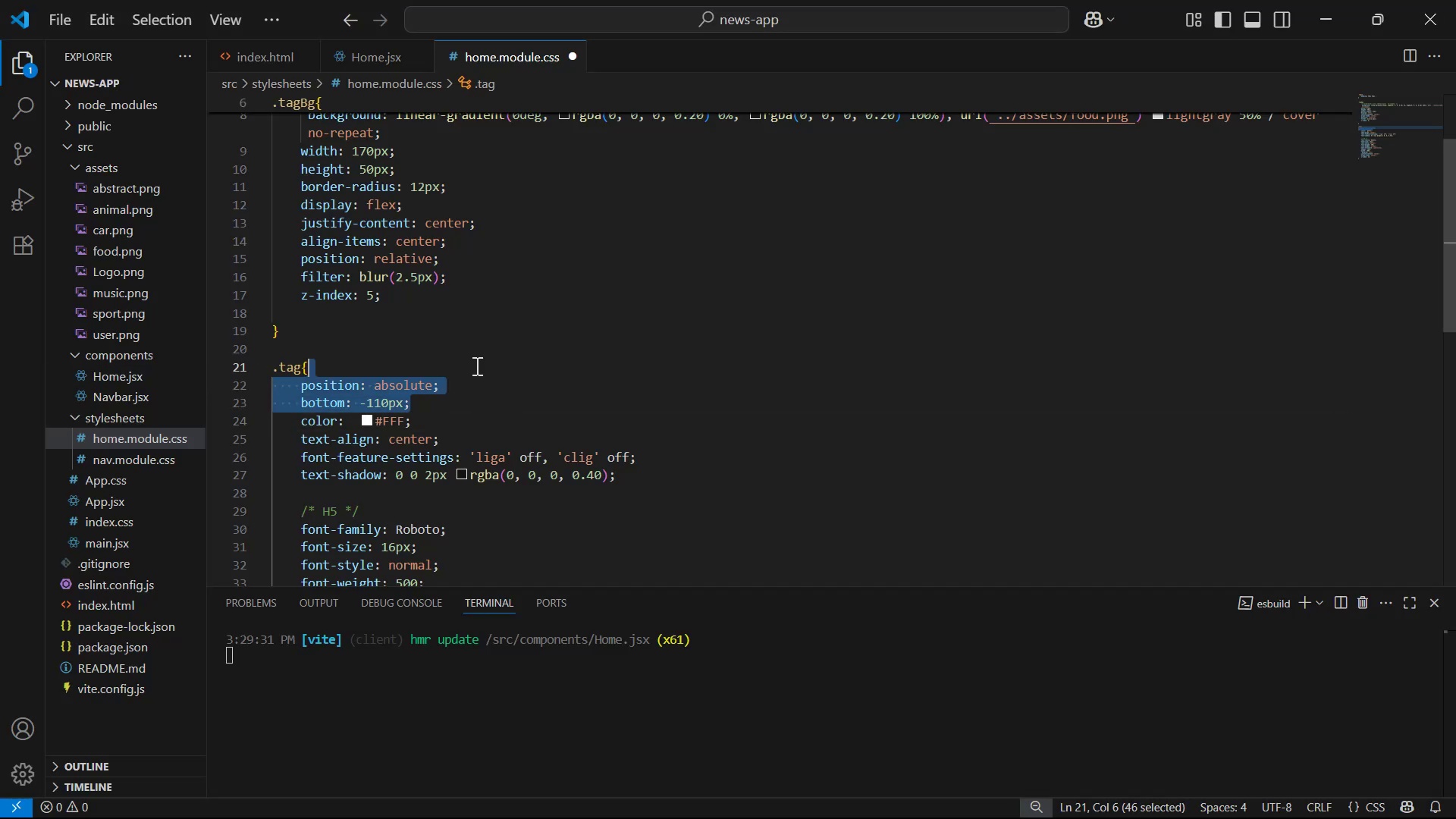 
key(Backspace)
 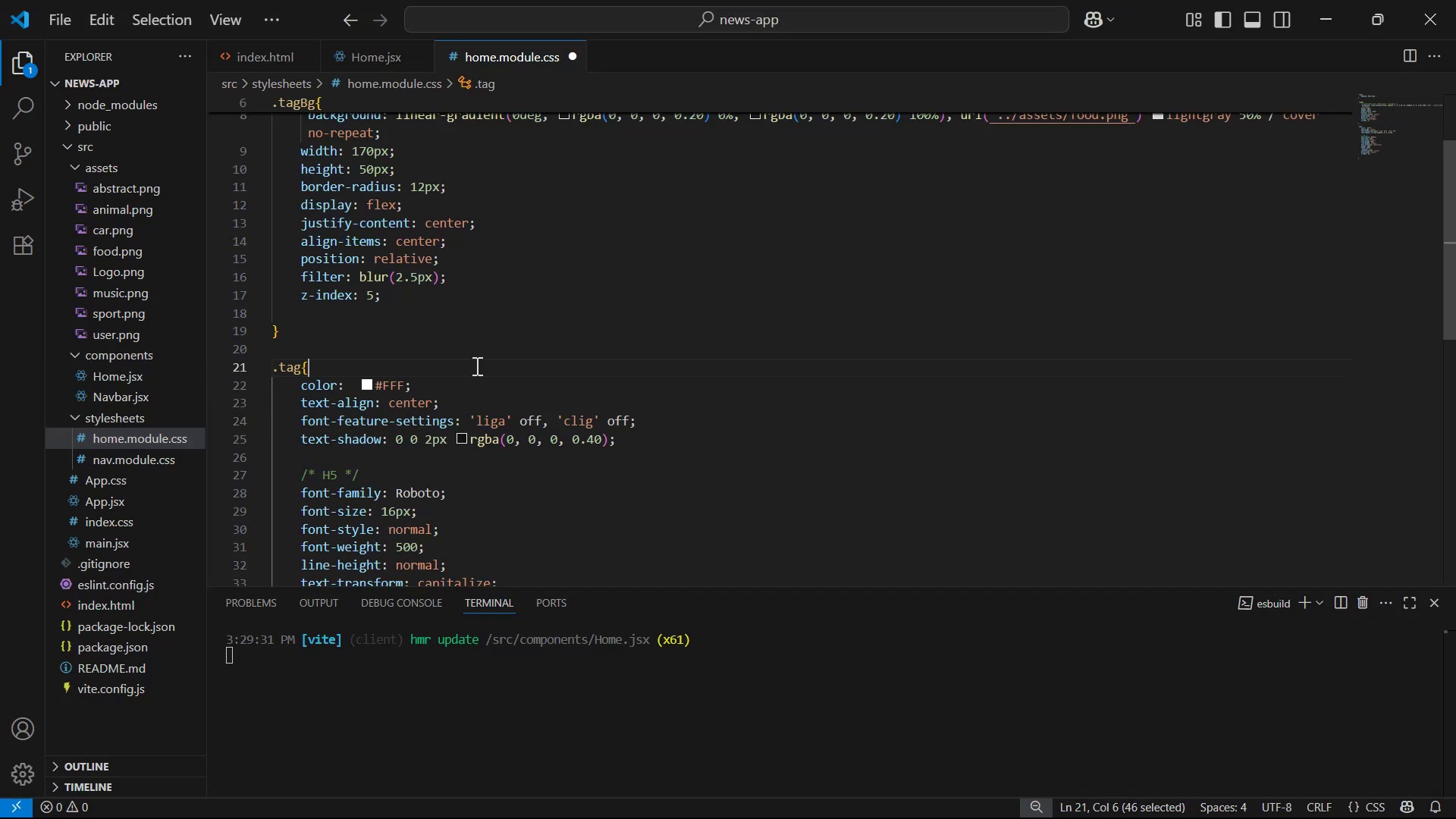 
key(Control+S)
 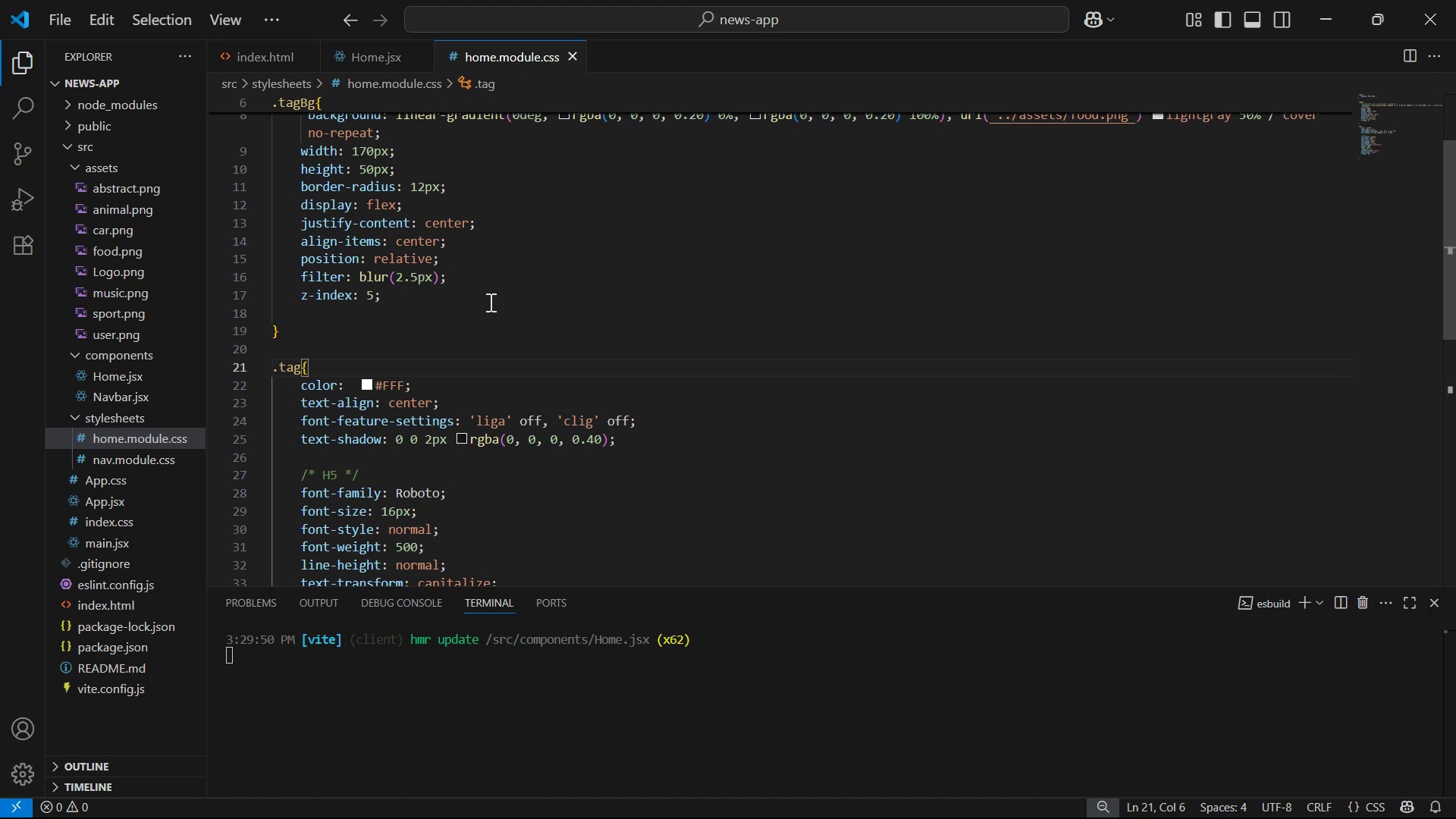 
left_click([485, 303])
 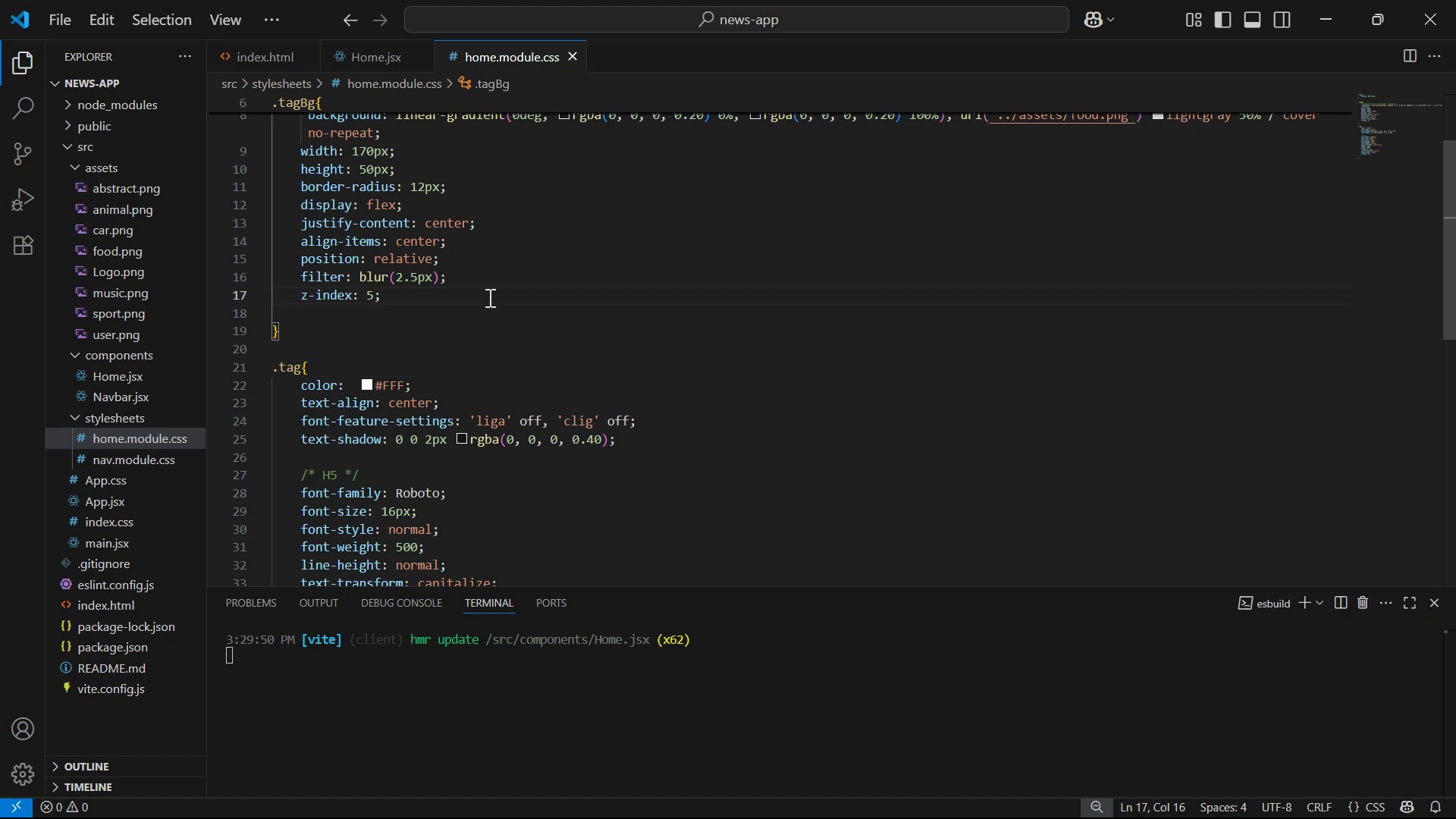 
left_click([496, 283])
 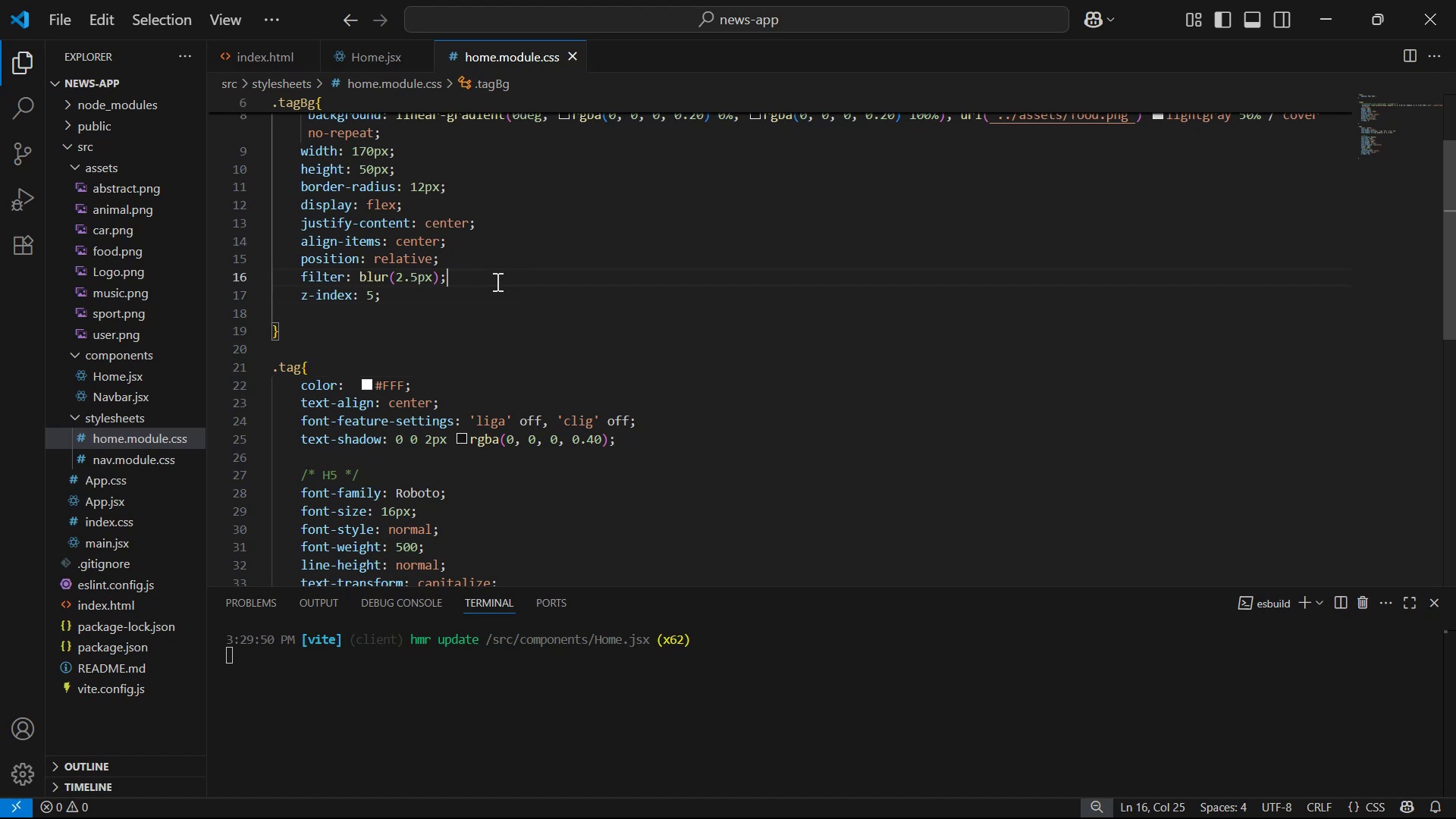 
hold_key(key=ControlLeft, duration=1.05)
 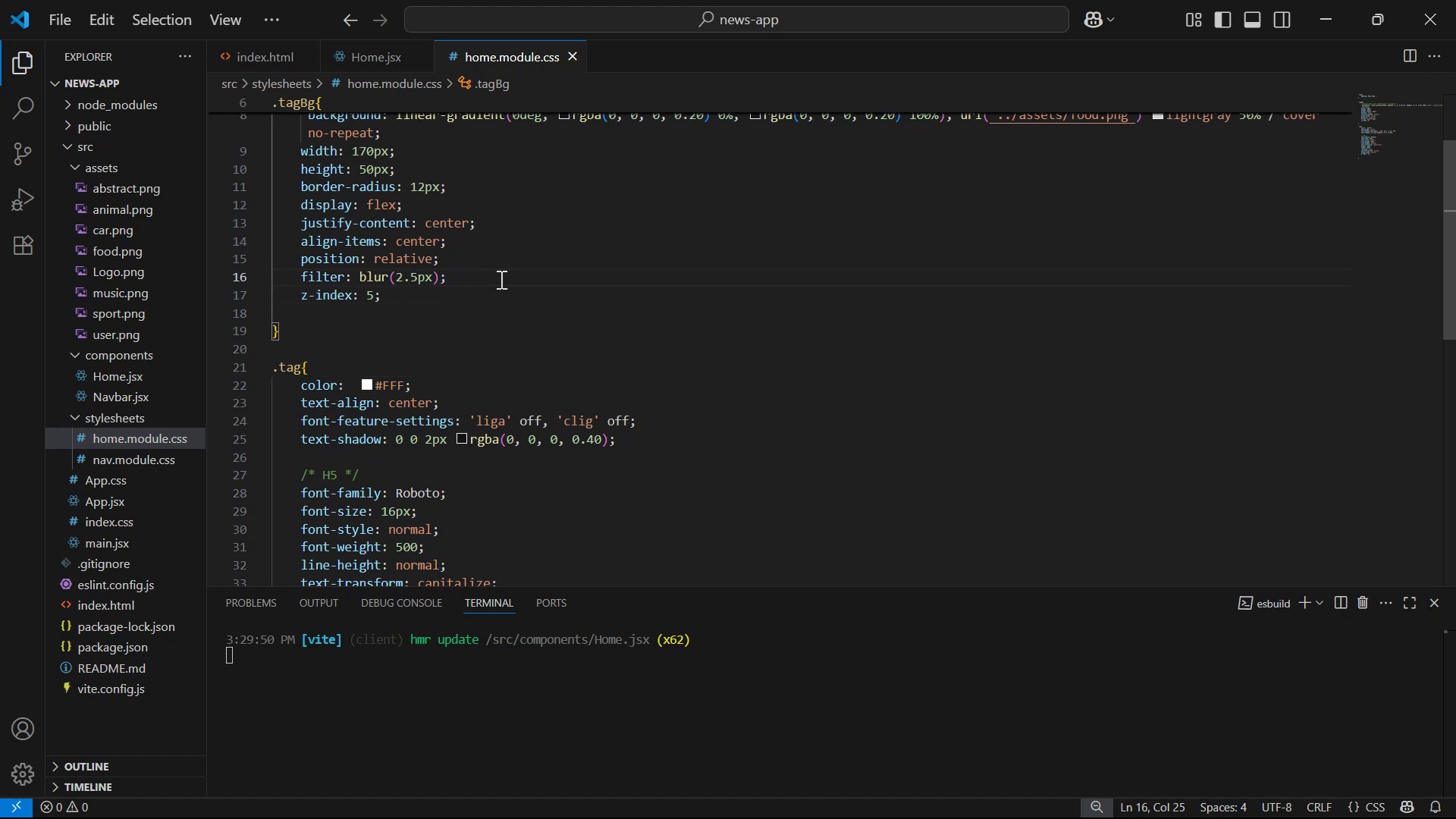 
left_click_drag(start_coordinate=[504, 264], to_coordinate=[501, 275])
 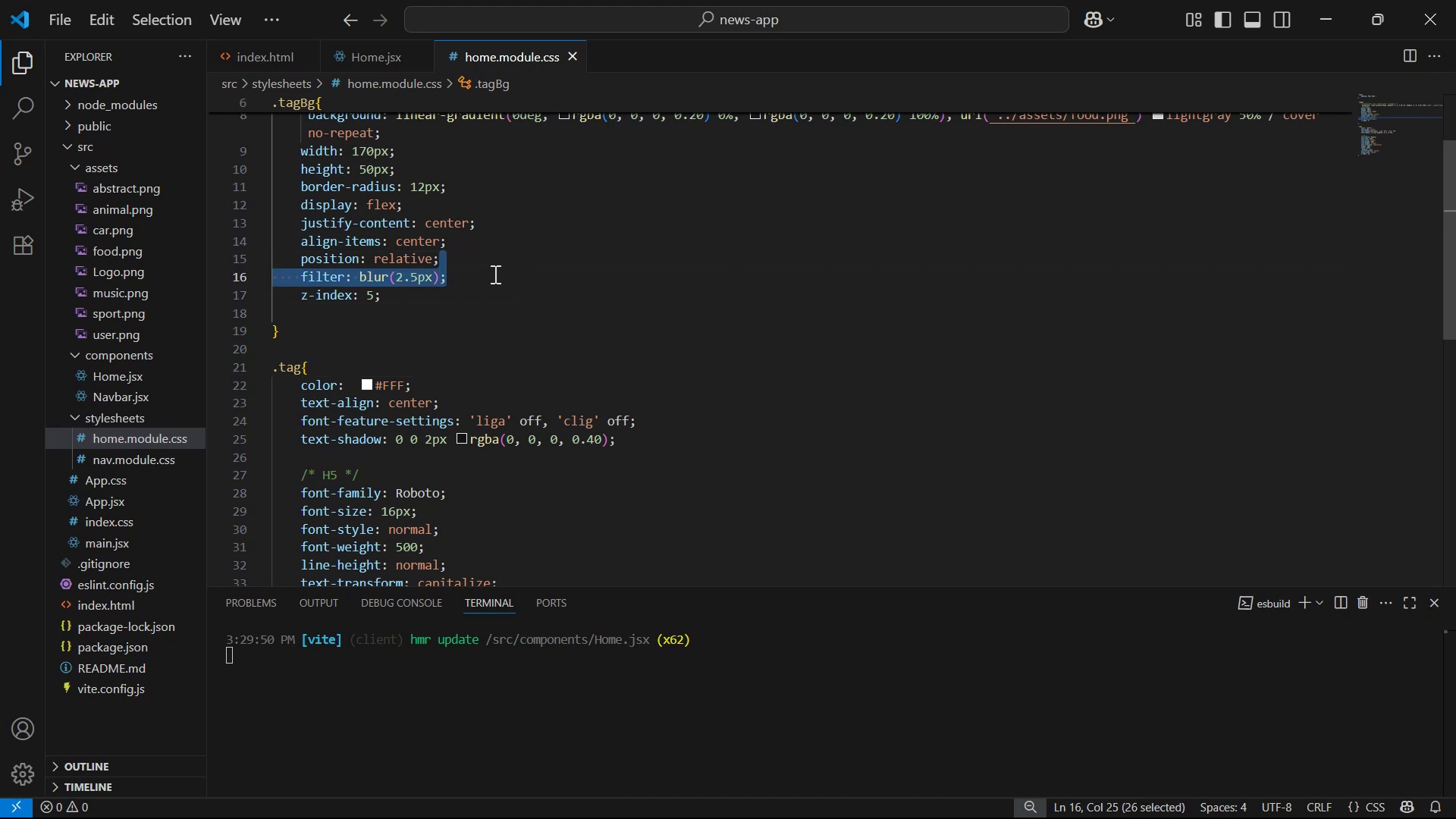 
key(Backspace)
 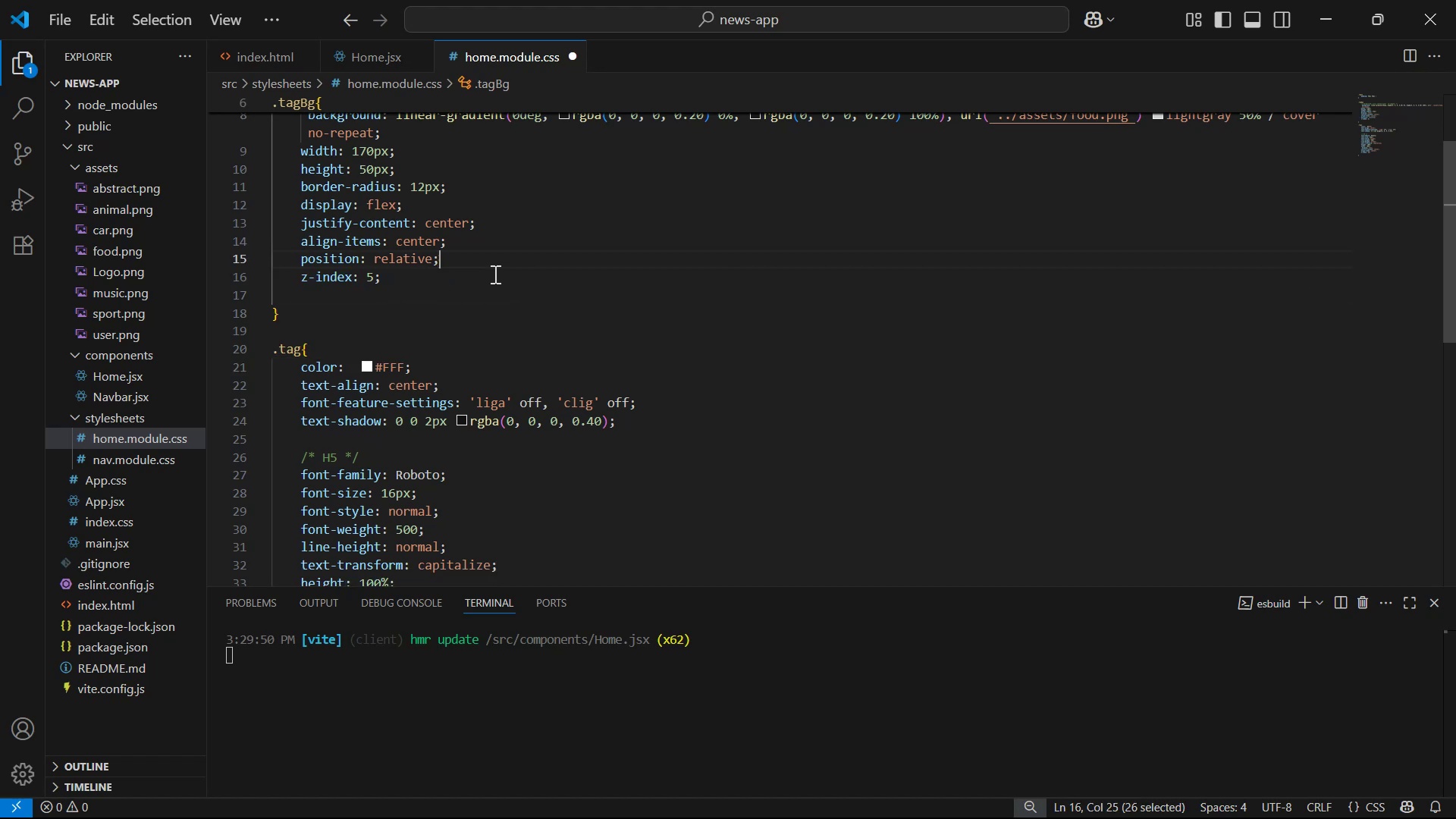 
key(Control+ControlLeft)
 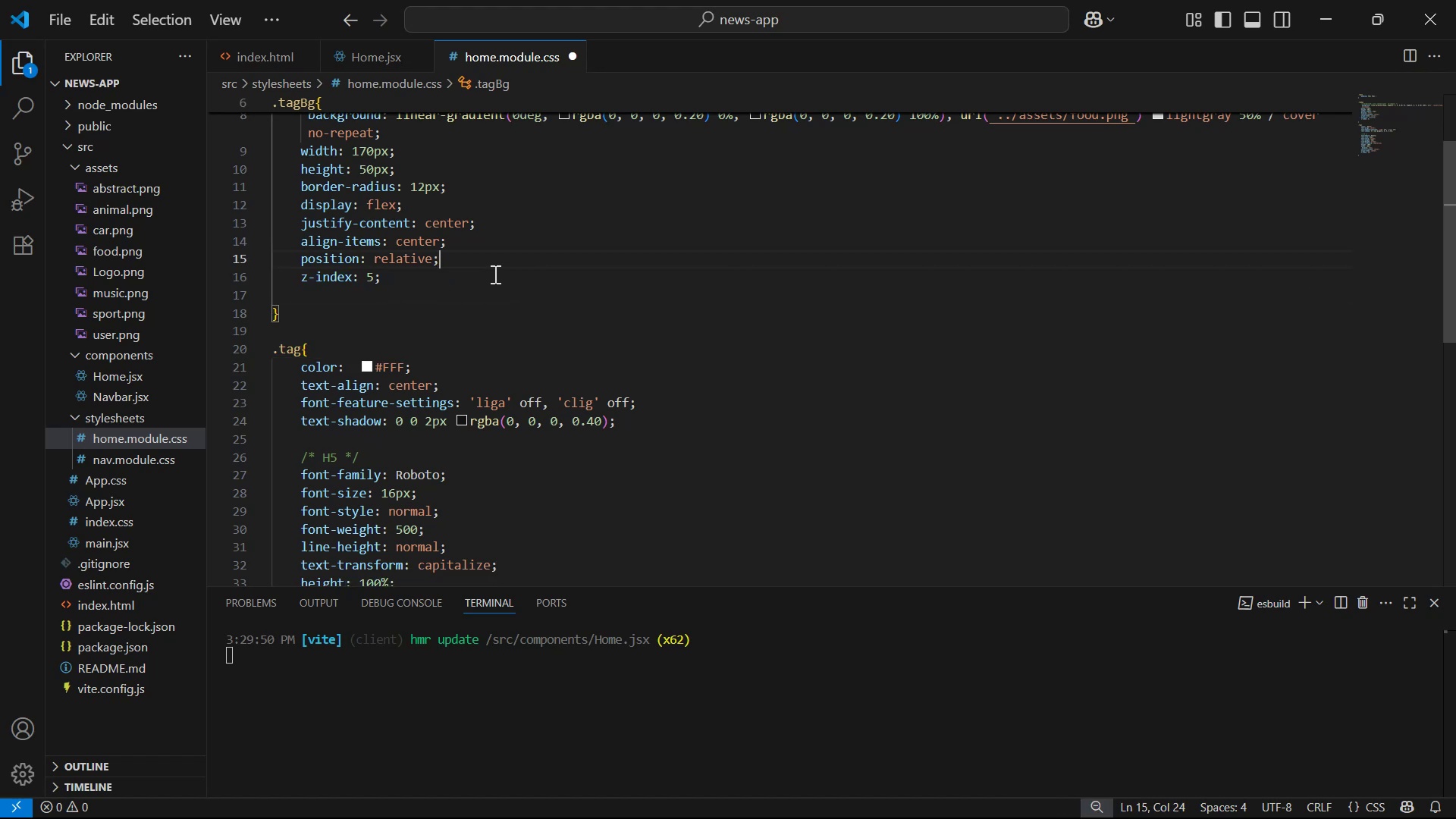 
key(Control+S)
 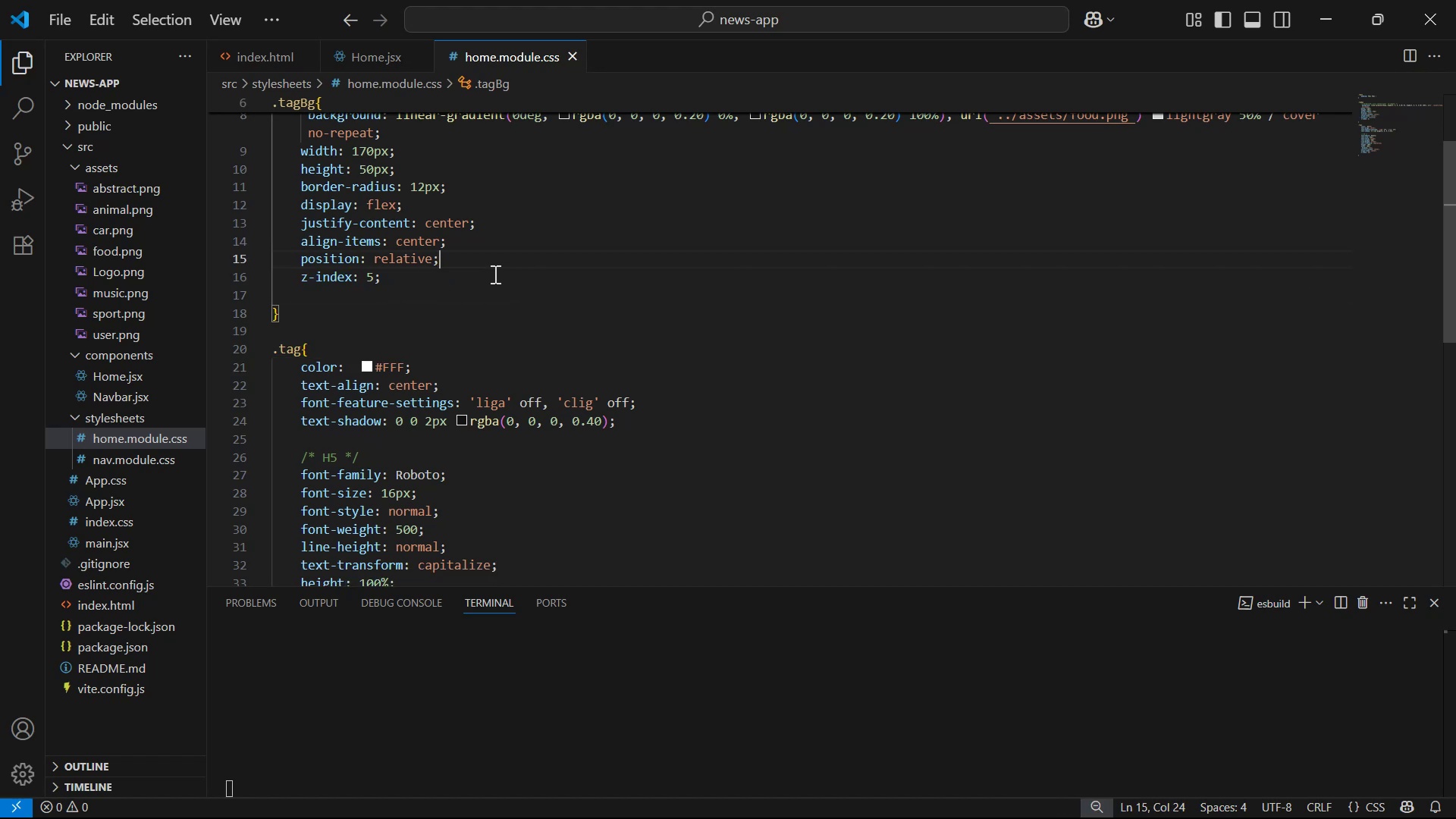 
key(Alt+AltLeft)
 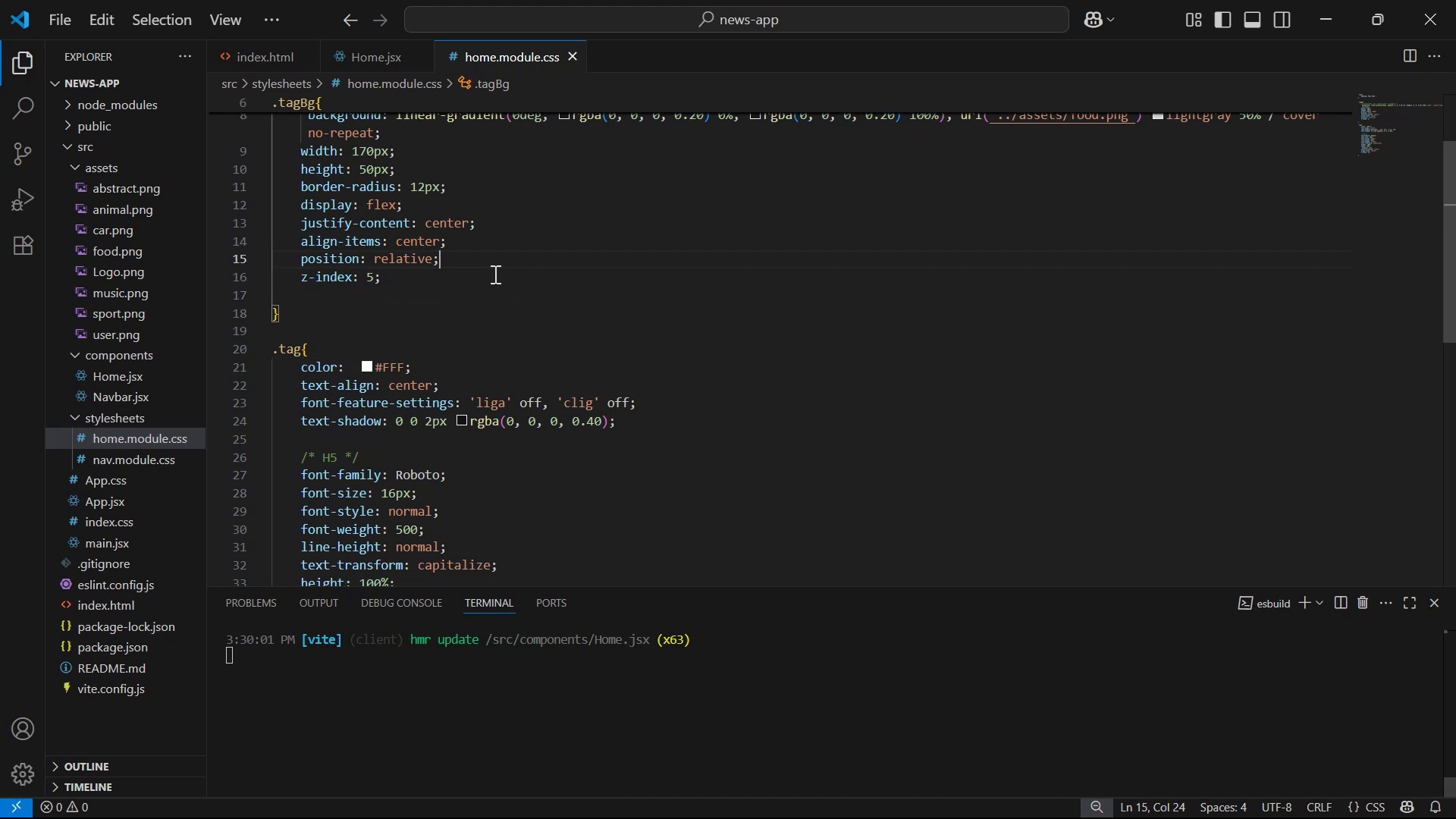 
key(Alt+Tab)
 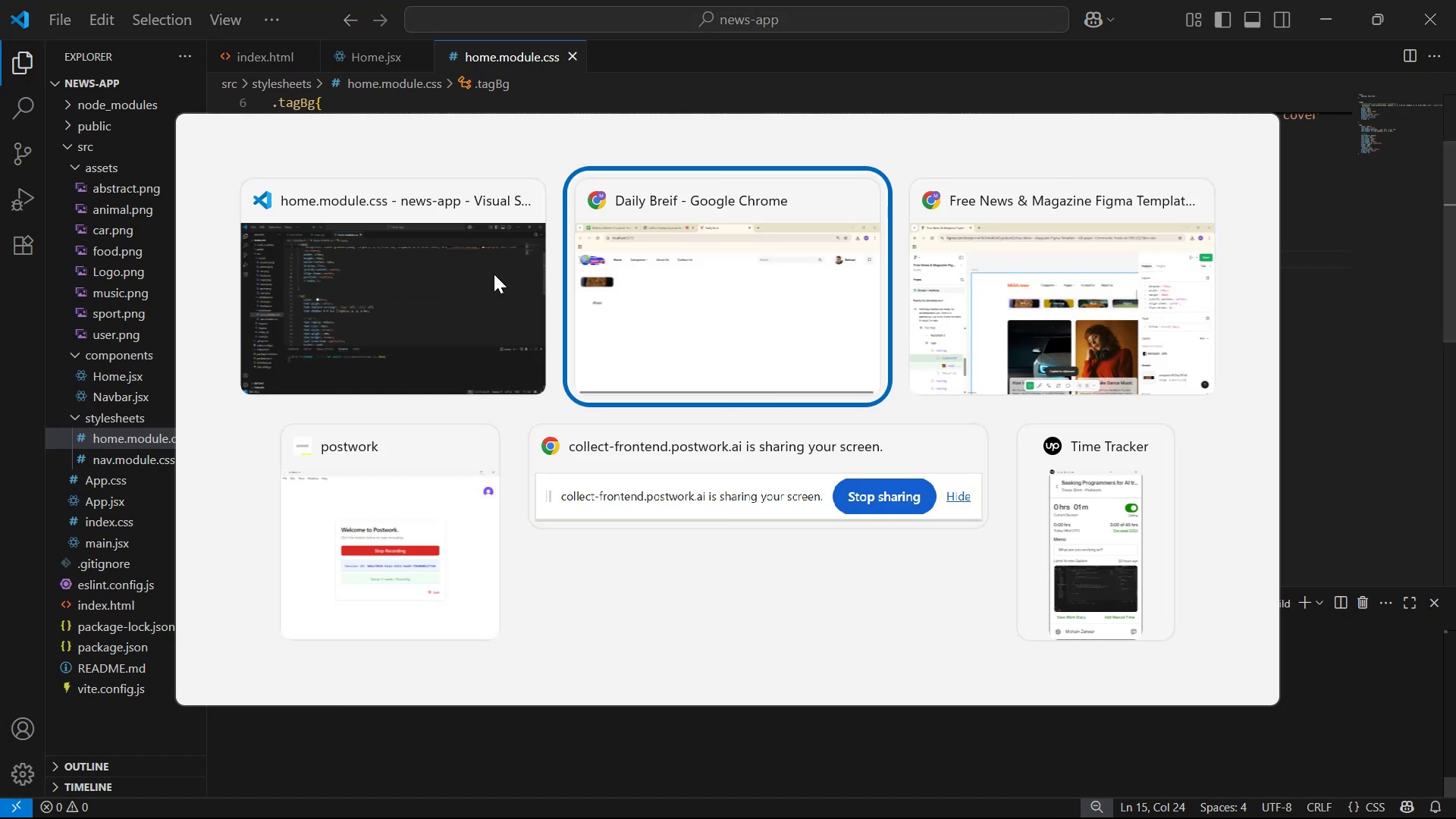 
left_click([679, 278])
 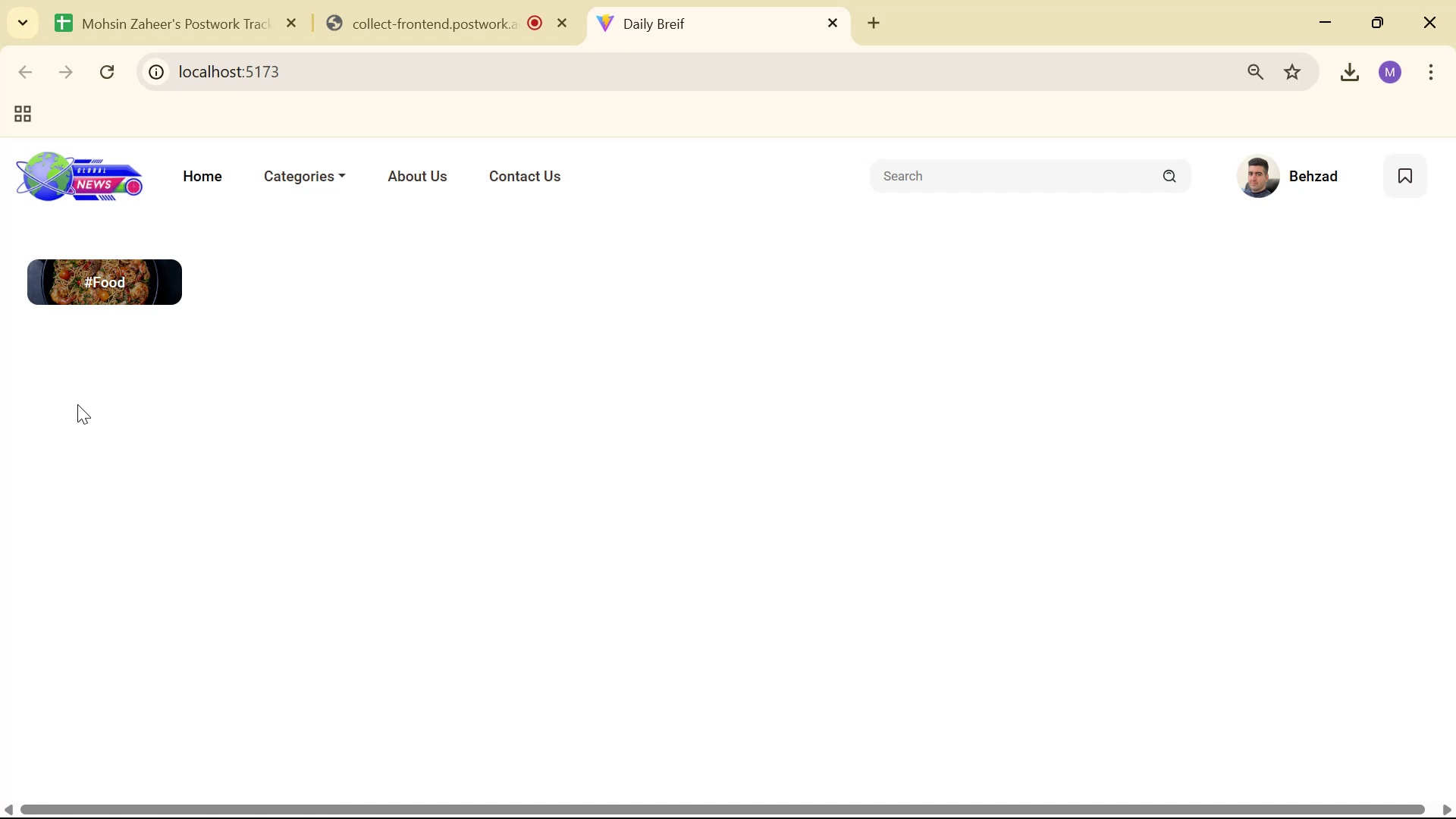 
scroll: coordinate [0, 413], scroll_direction: up, amount: 3.0
 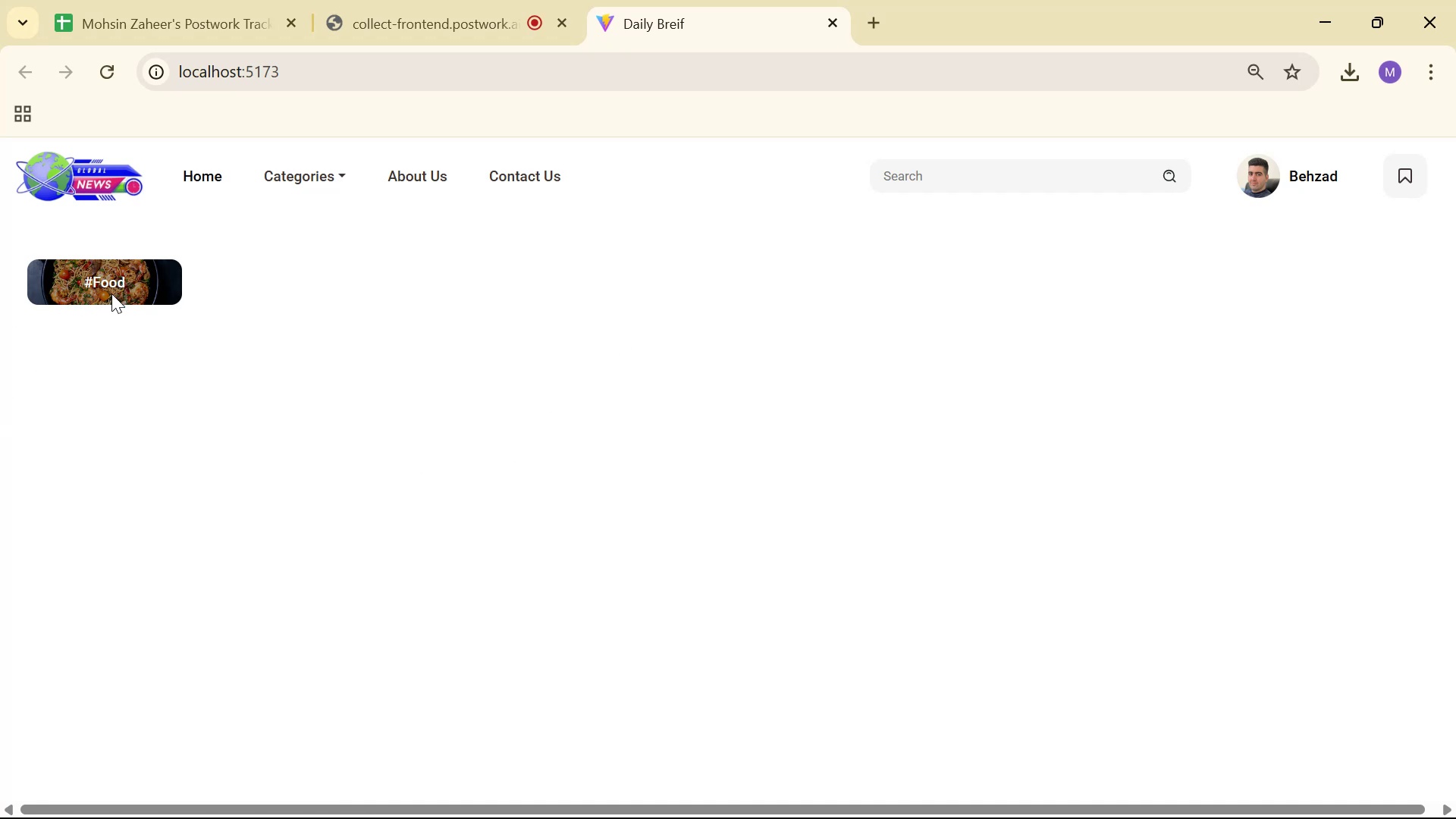 
key(Alt+AltLeft)
 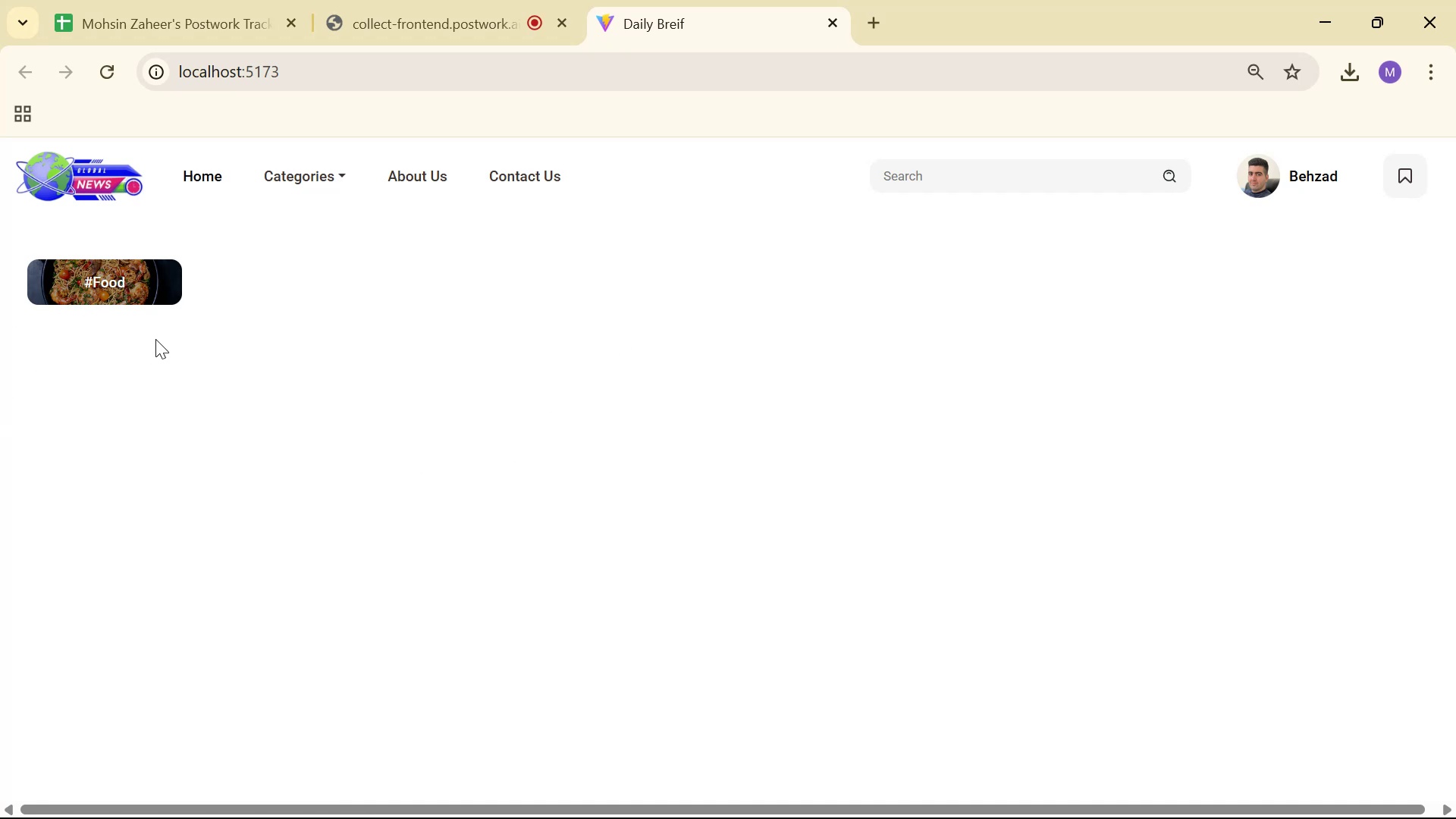 
key(Alt+Tab)
 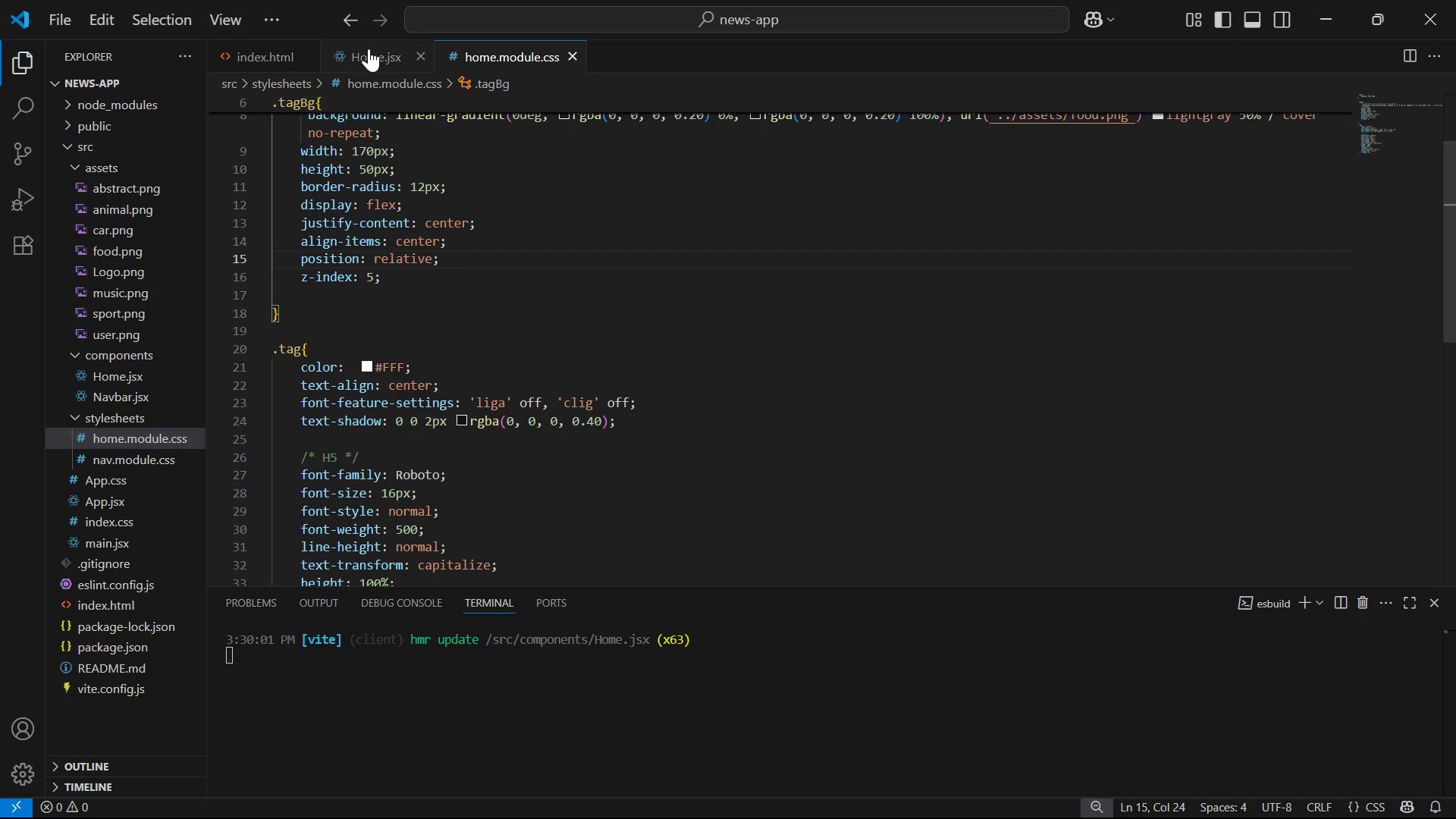 
key(Control+Z)
 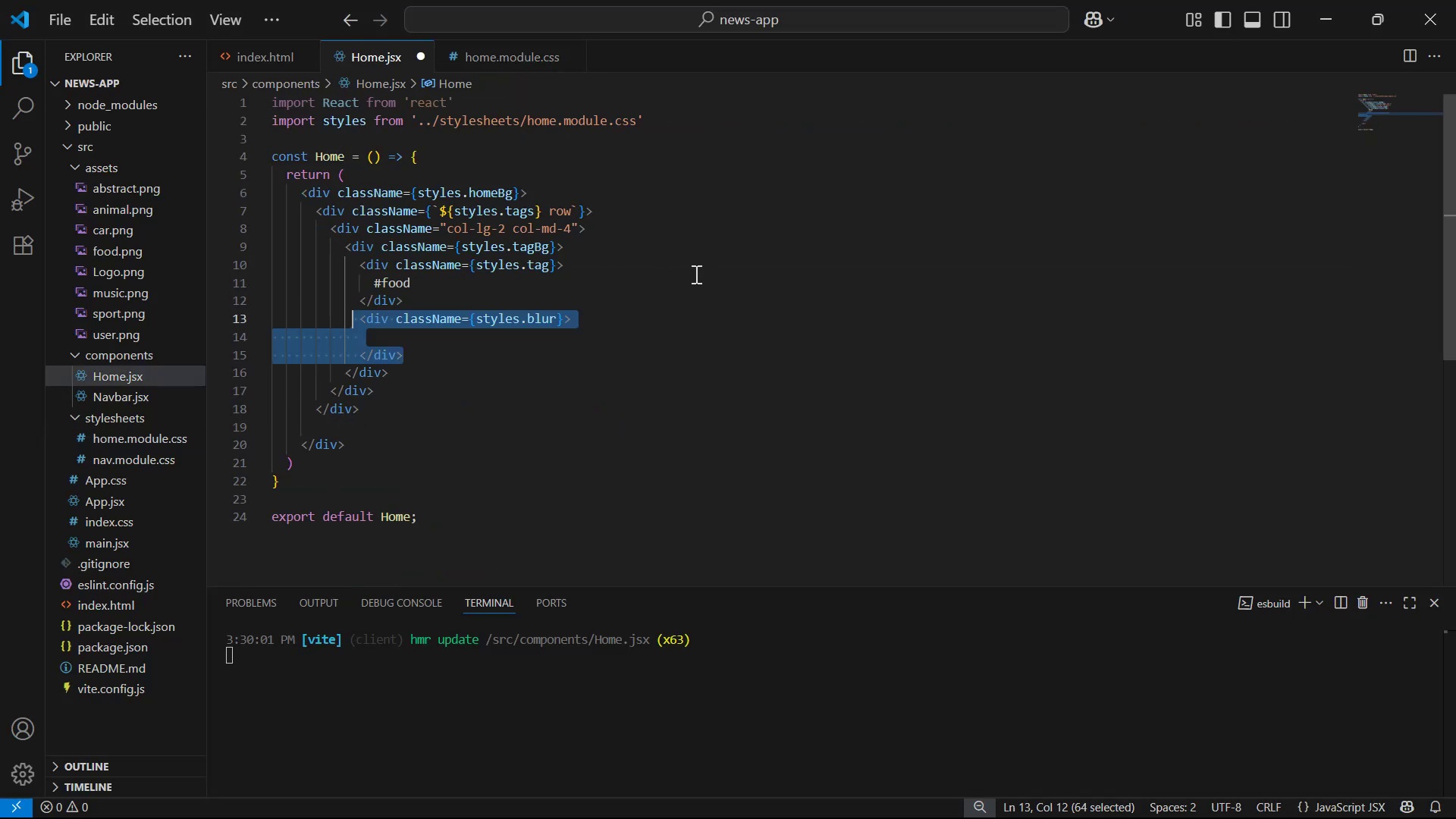 
key(Control+S)
 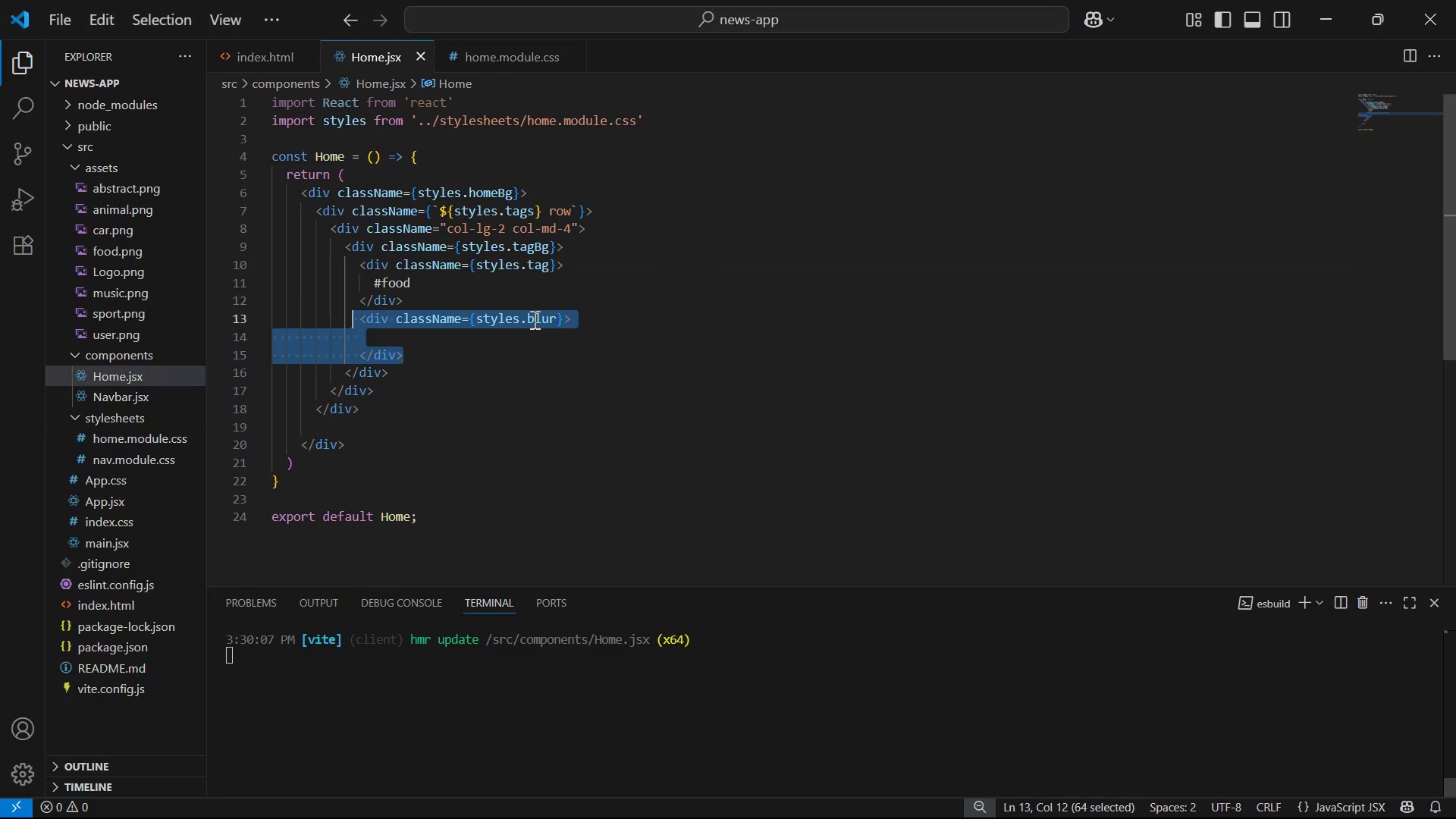 
left_click_drag(start_coordinate=[519, 319], to_coordinate=[545, 317])
 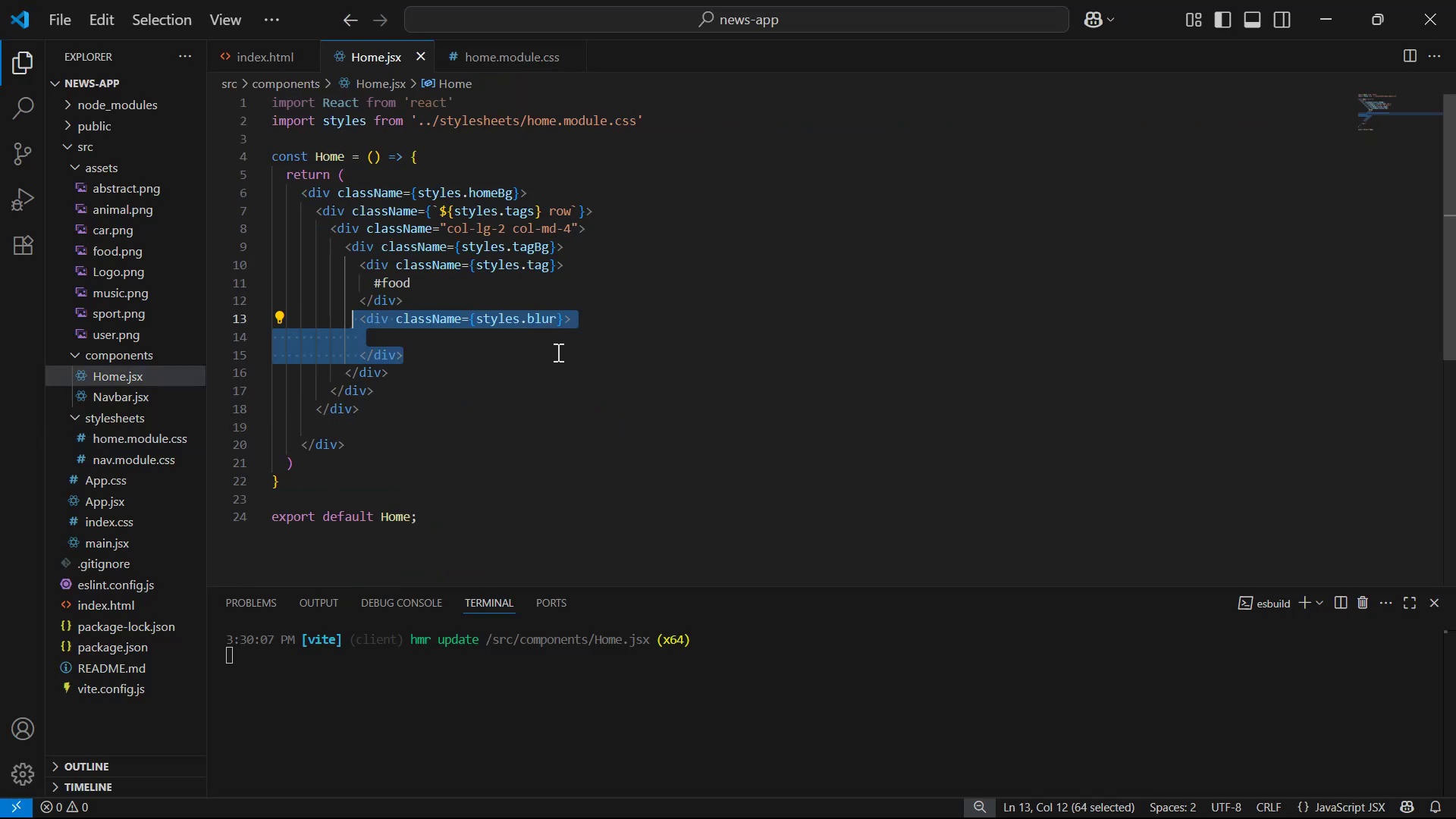 
left_click([557, 350])
 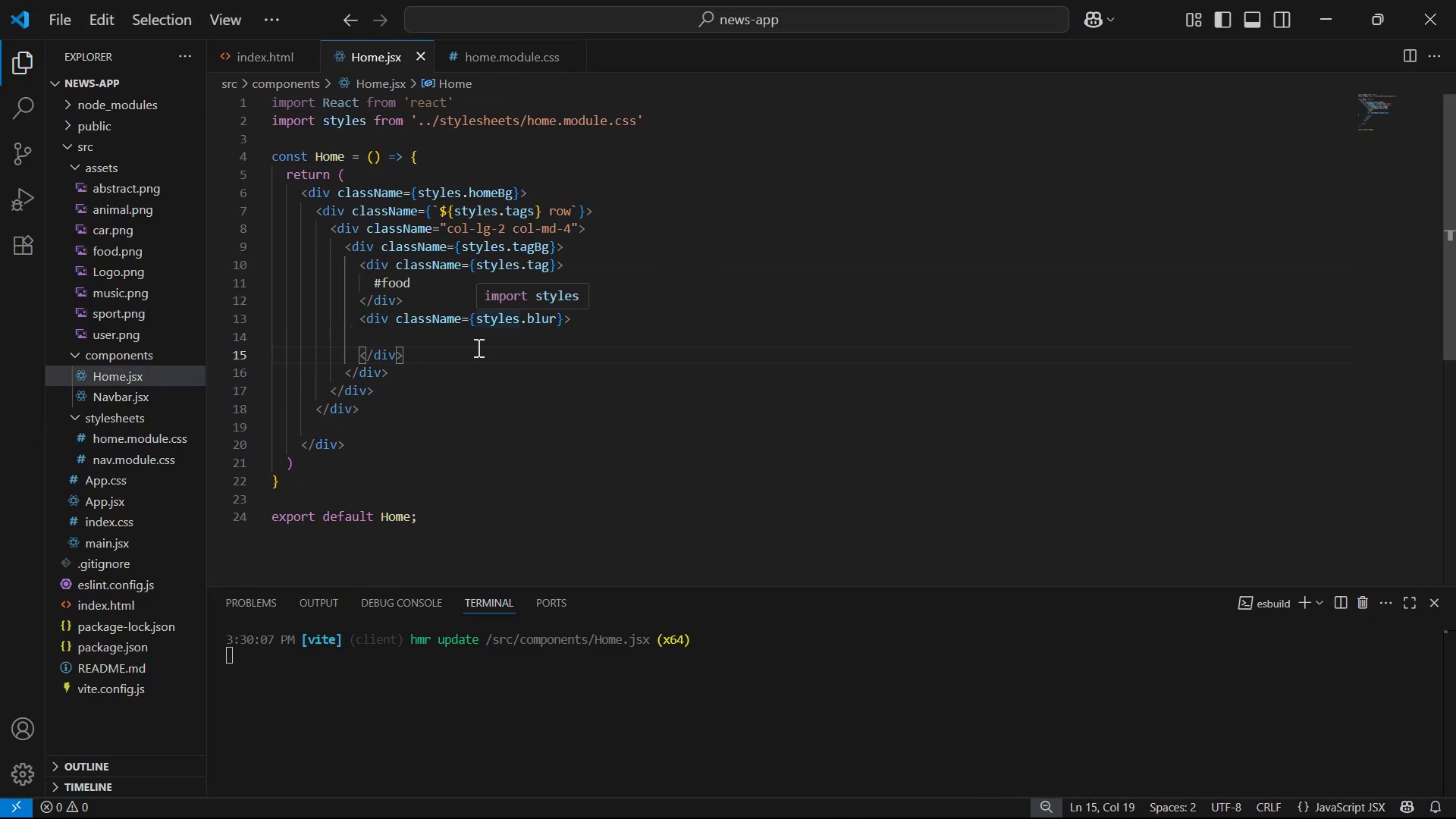 
left_click_drag(start_coordinate=[442, 353], to_coordinate=[366, 323])
 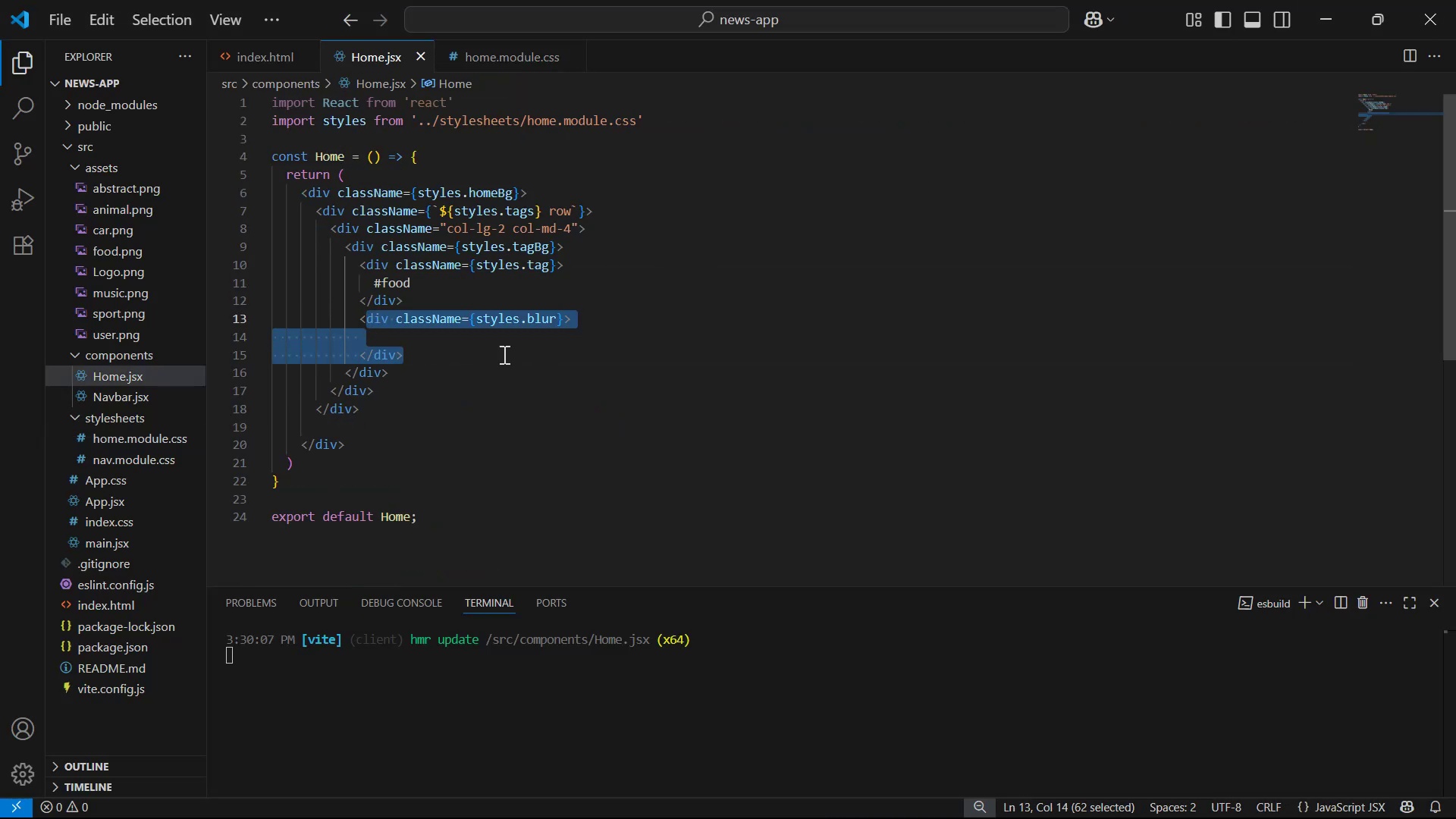 
left_click([525, 356])
 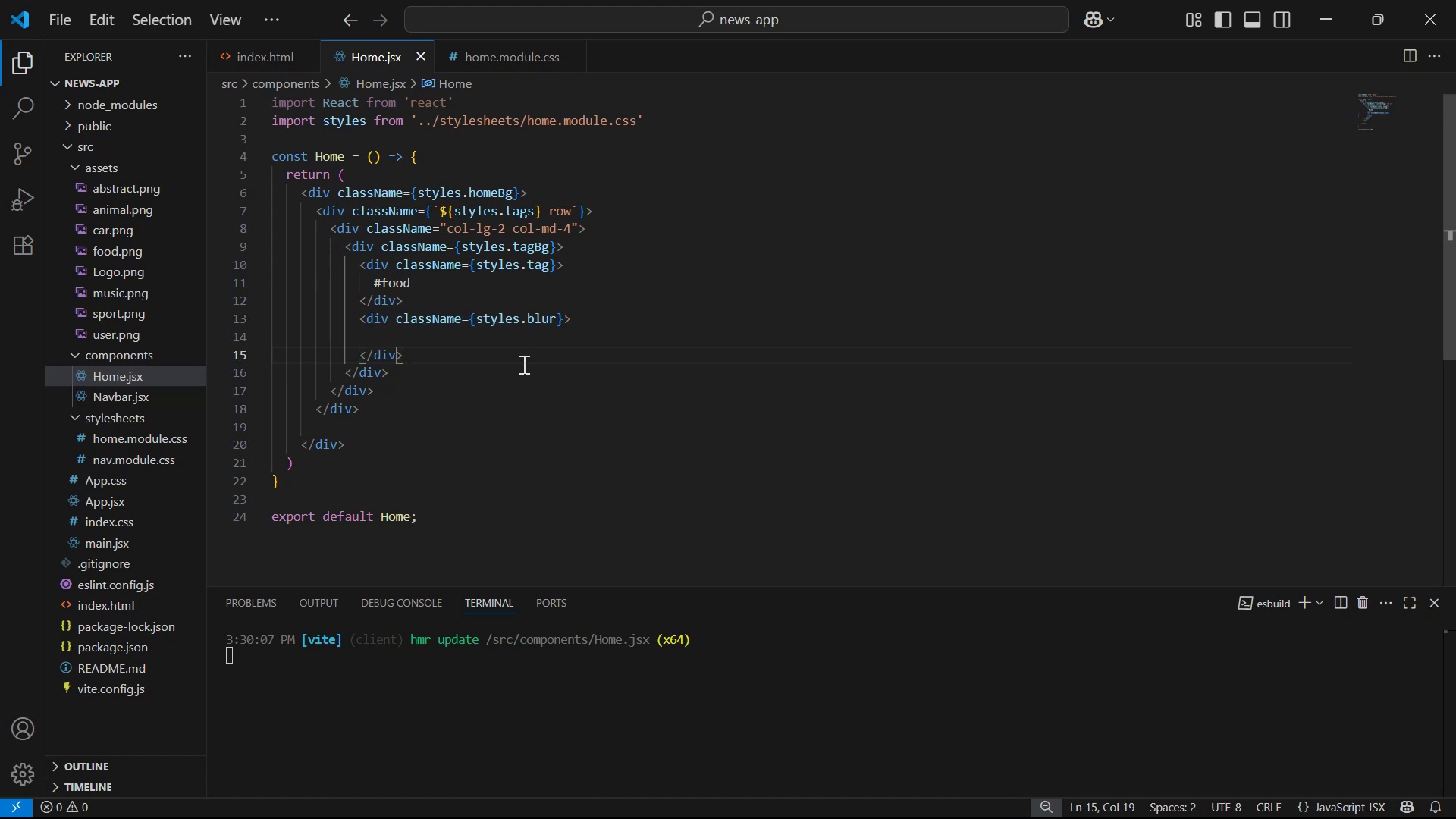 
wait(7.71)
 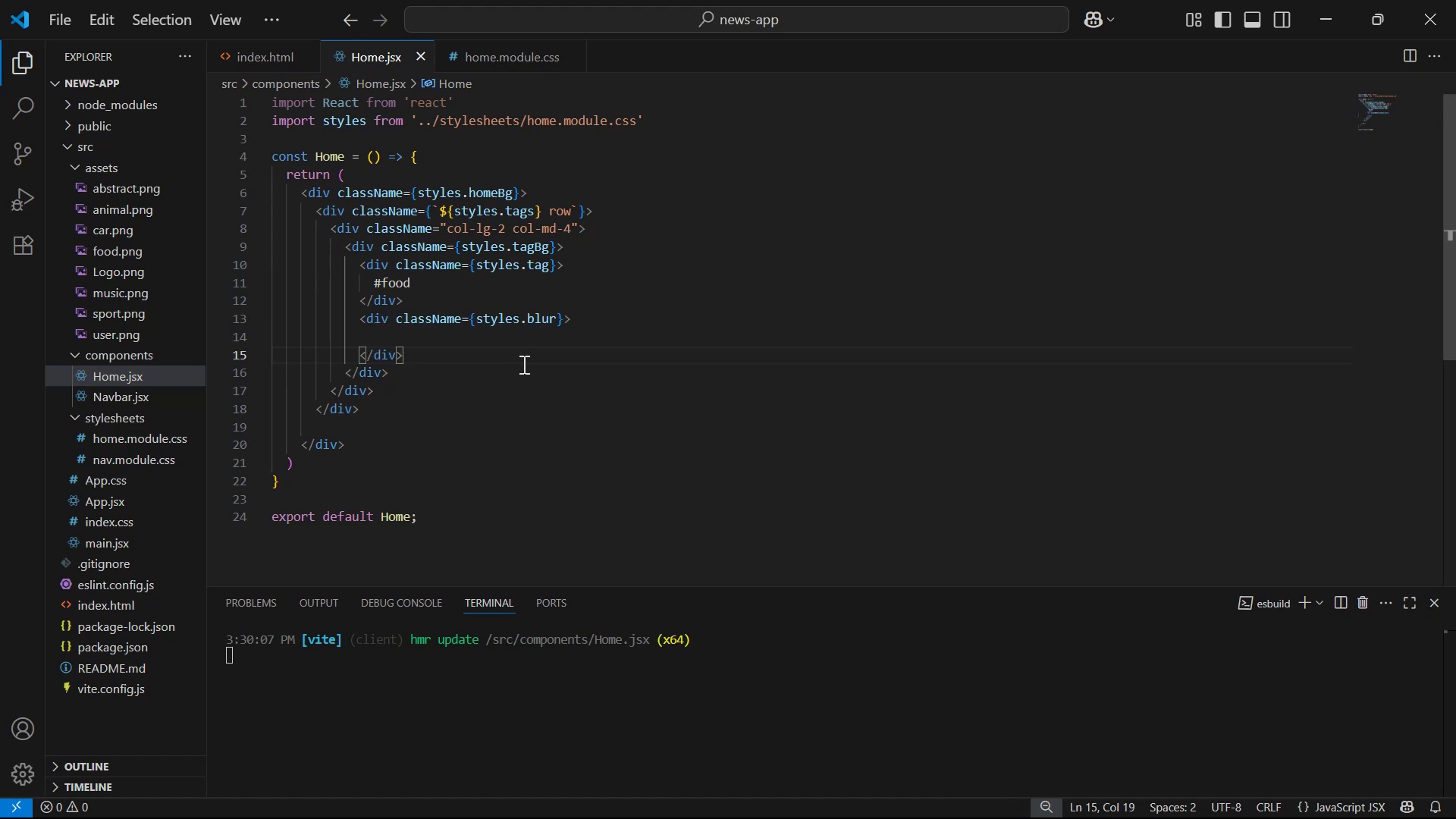 
left_click([482, 51])
 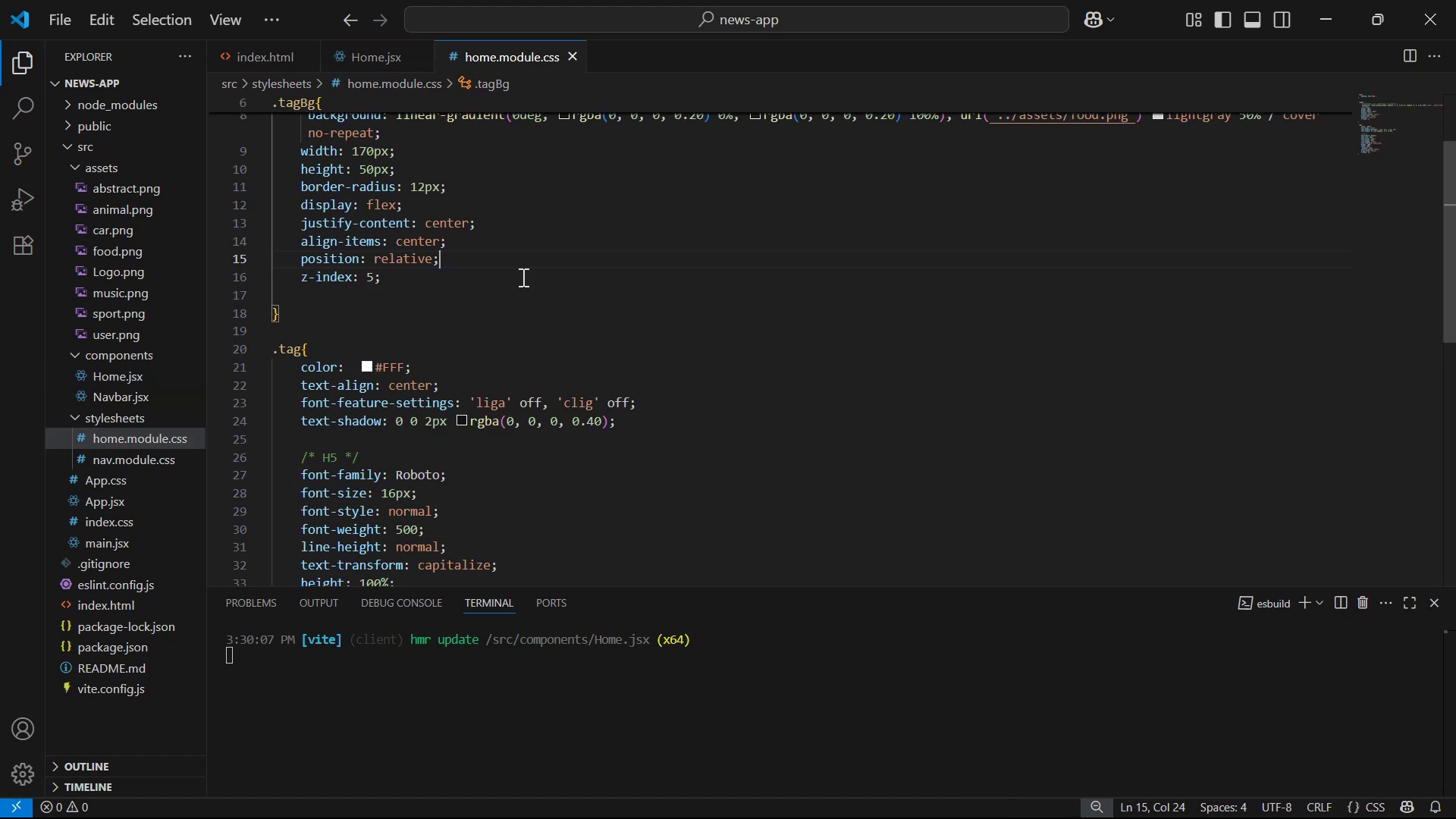 
scroll: coordinate [610, 334], scroll_direction: down, amount: 6.0
 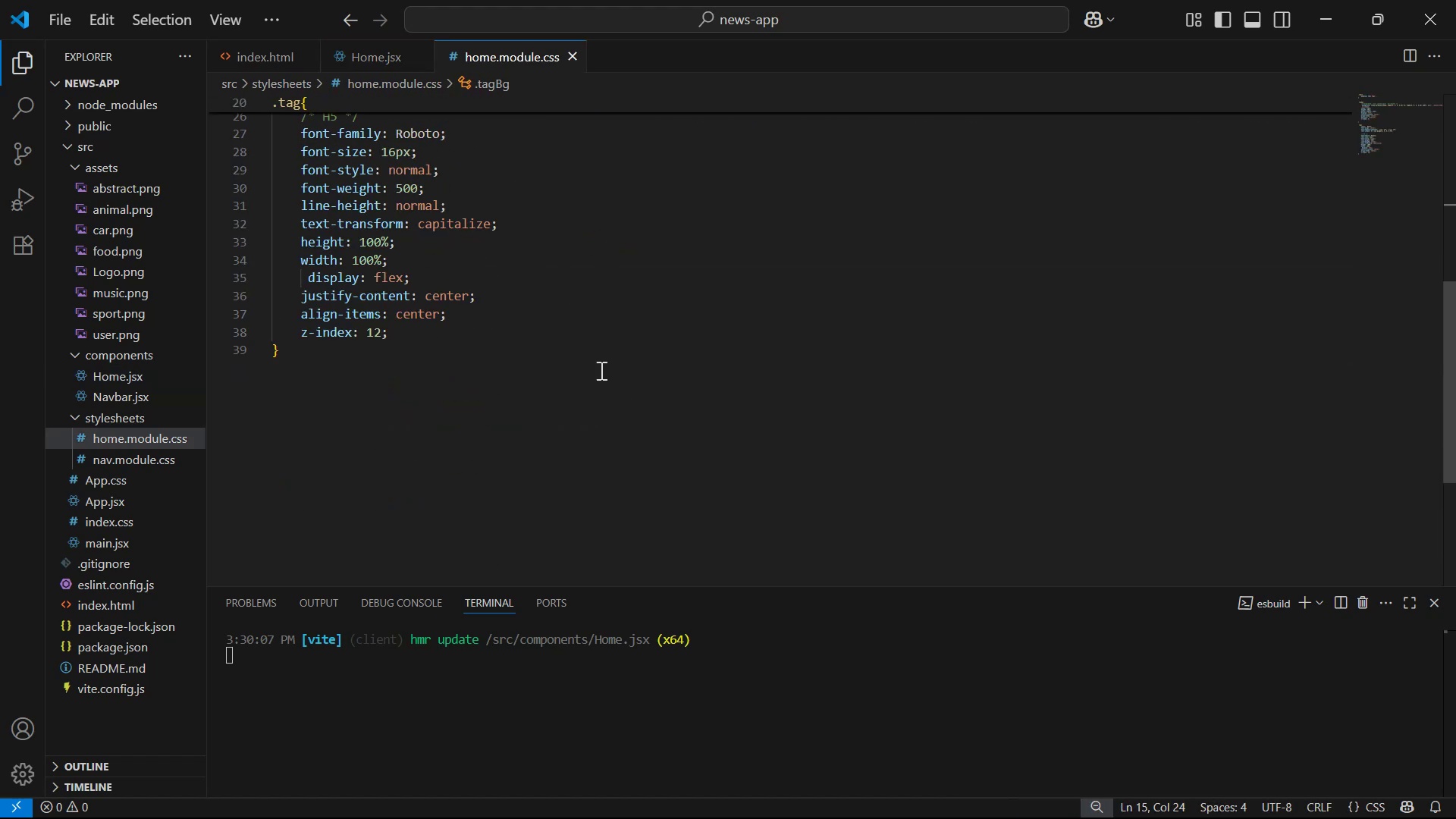 
left_click([521, 411])
 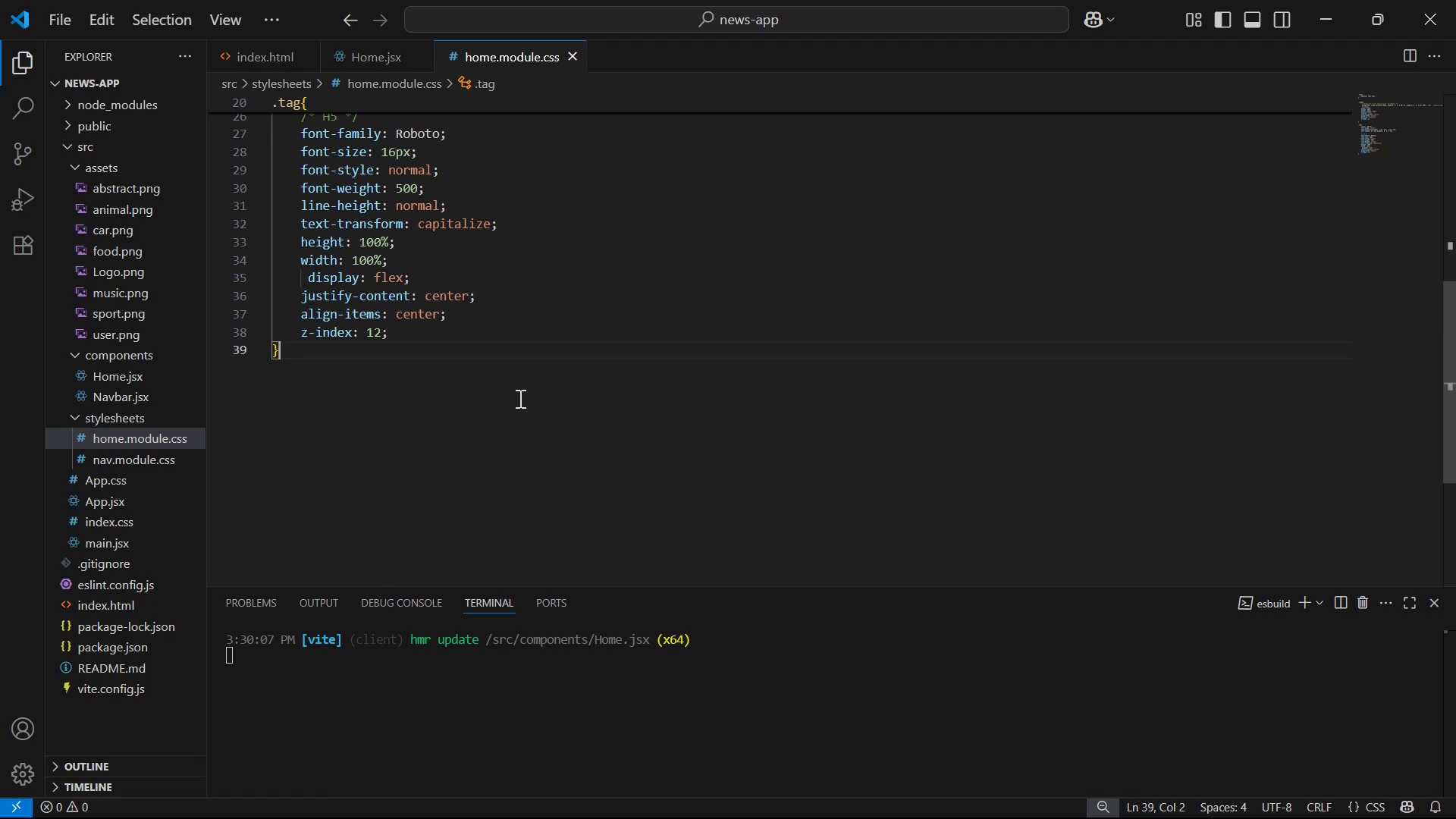 
key(Enter)
 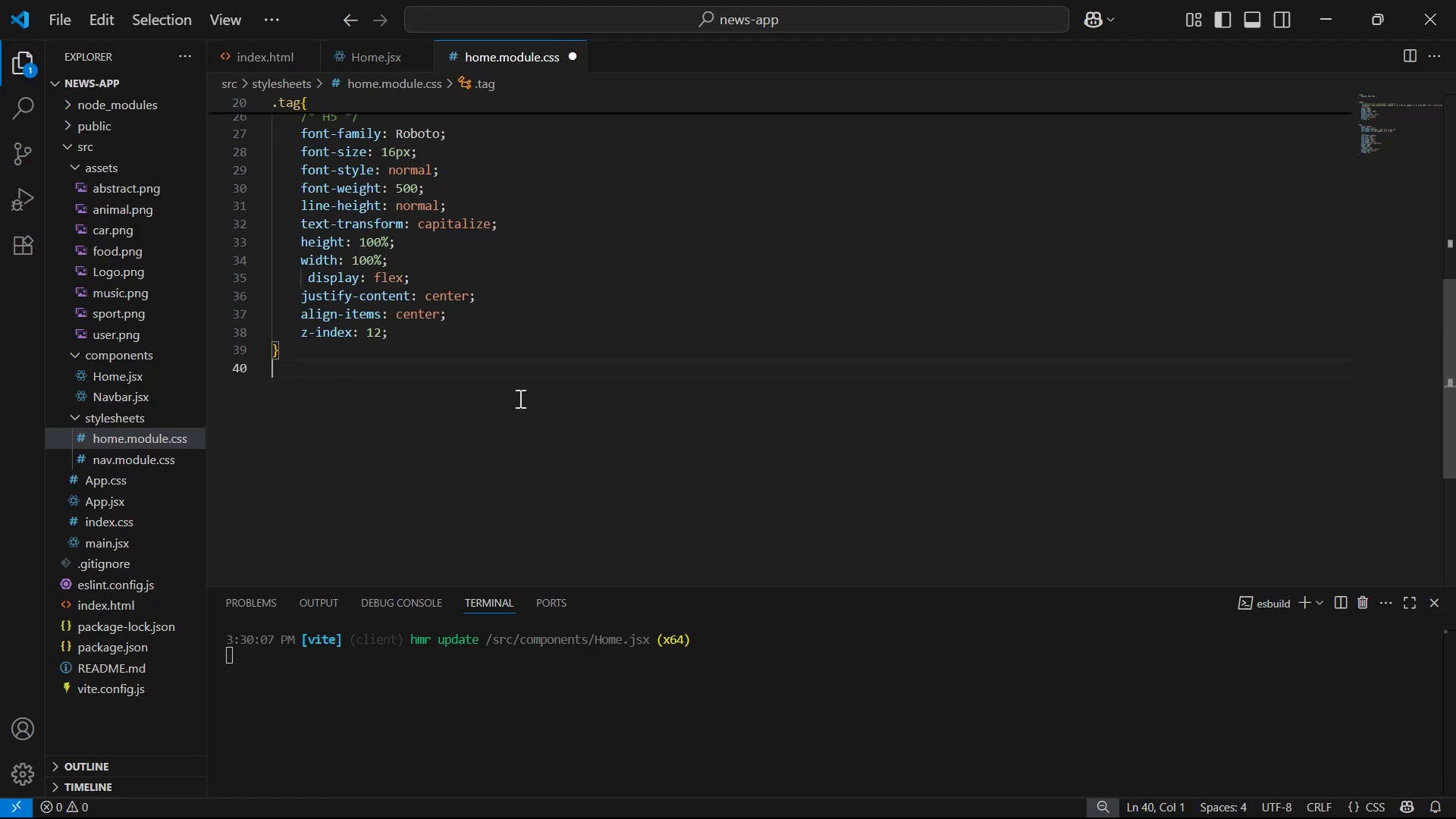 
key(Enter)
 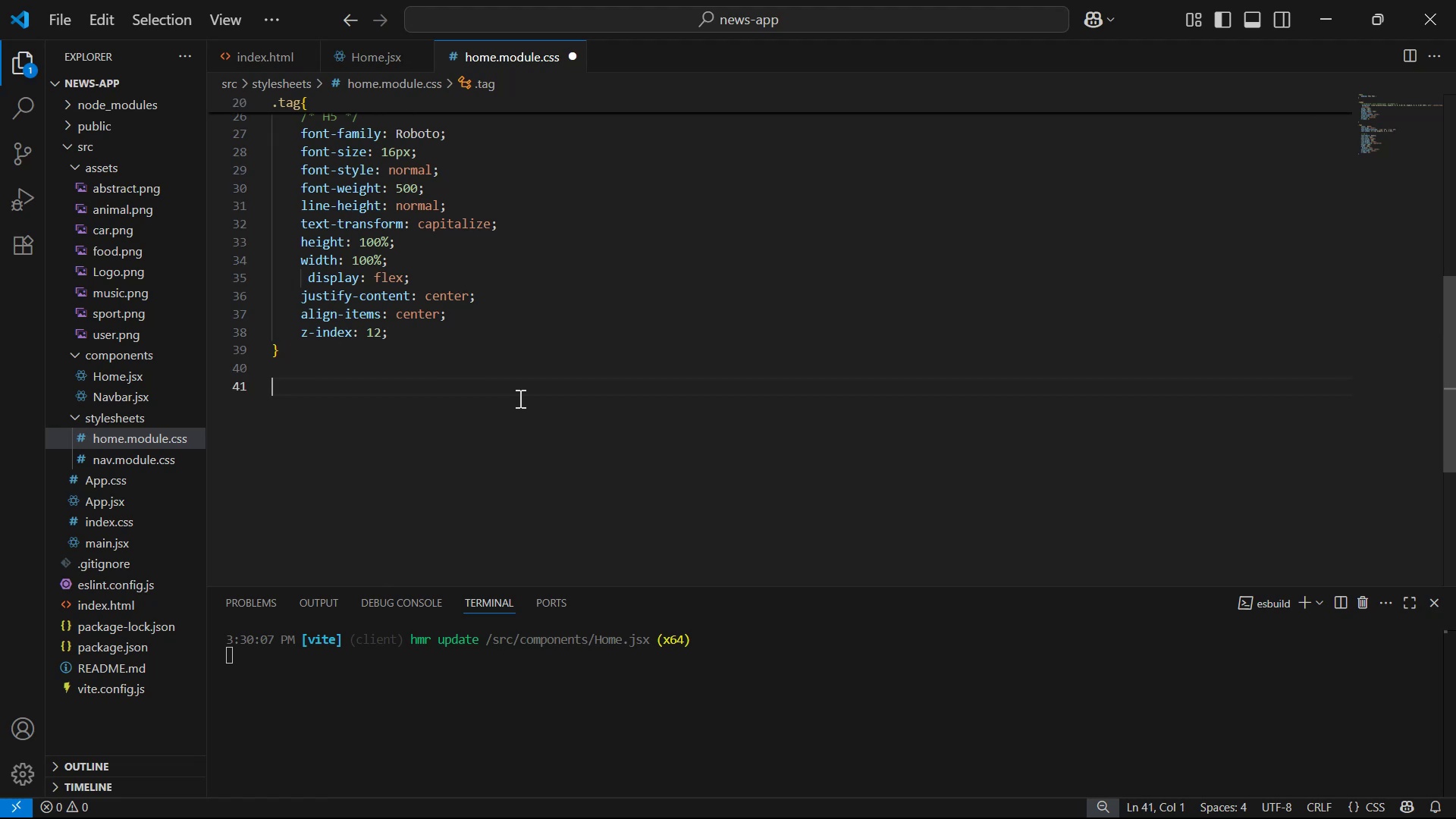 
type(.blur )
key(Backspace)
type({)
 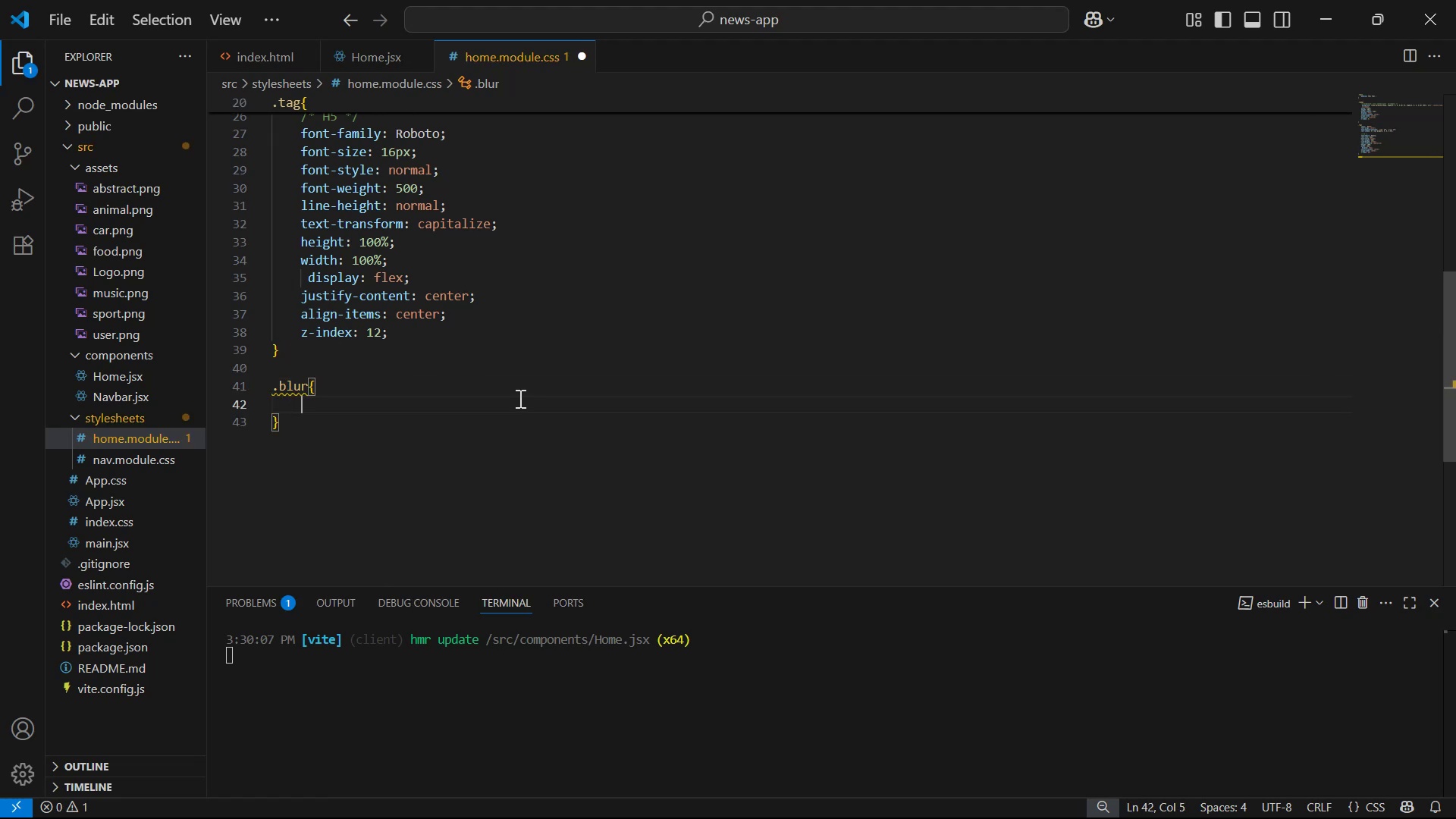 
key(Shift+Enter)
 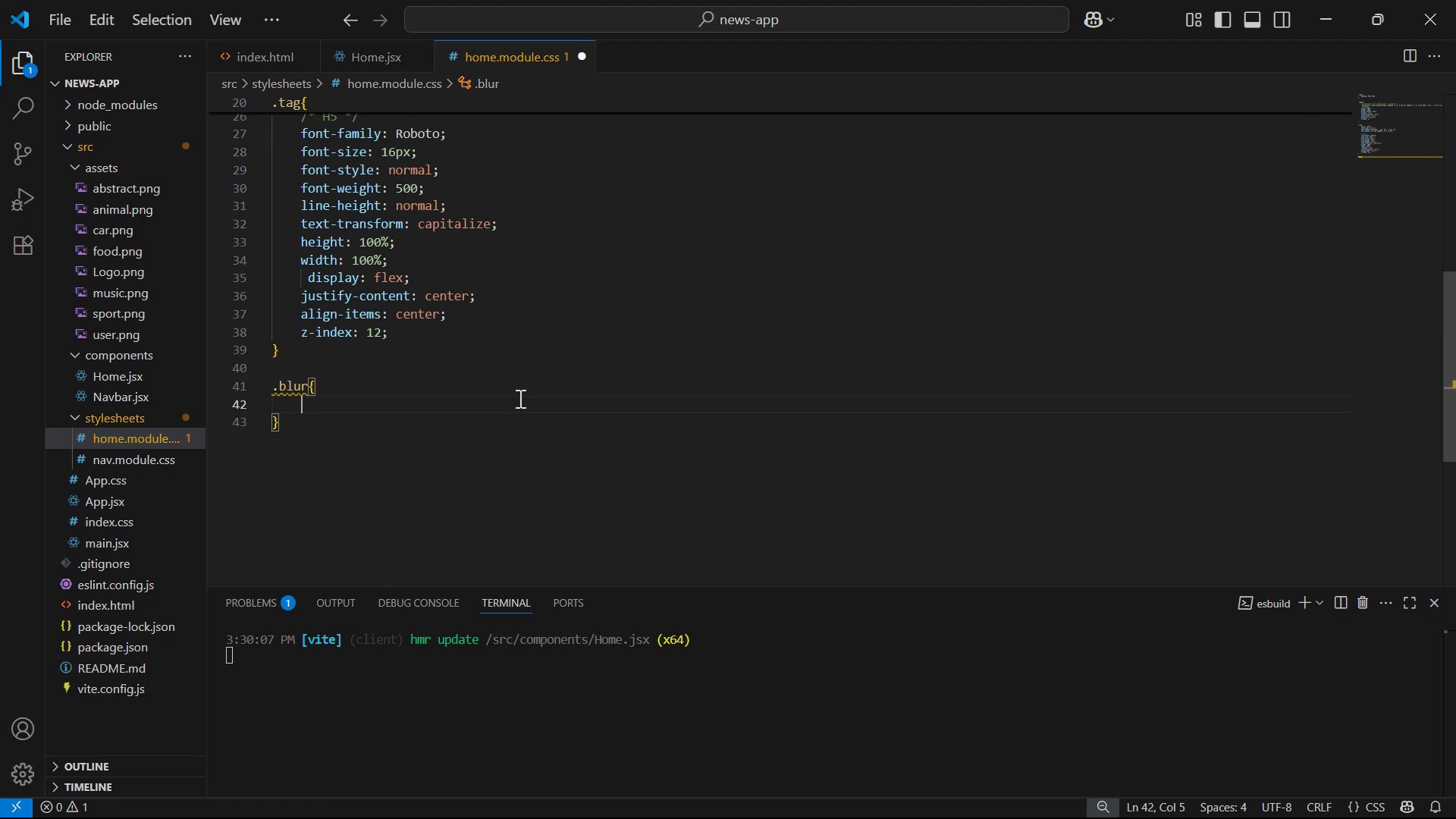 
type(wi)
 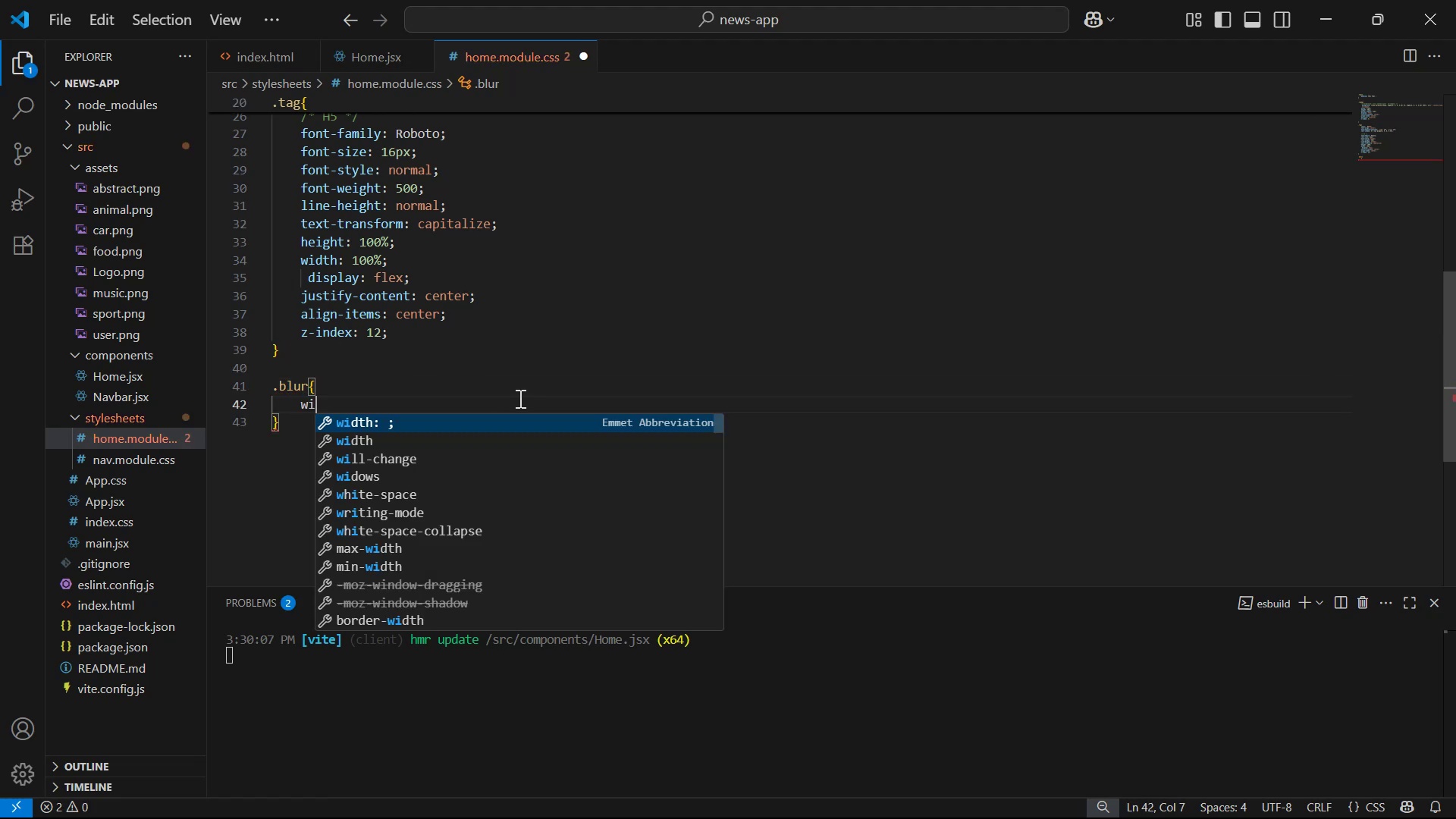 
key(Enter)
 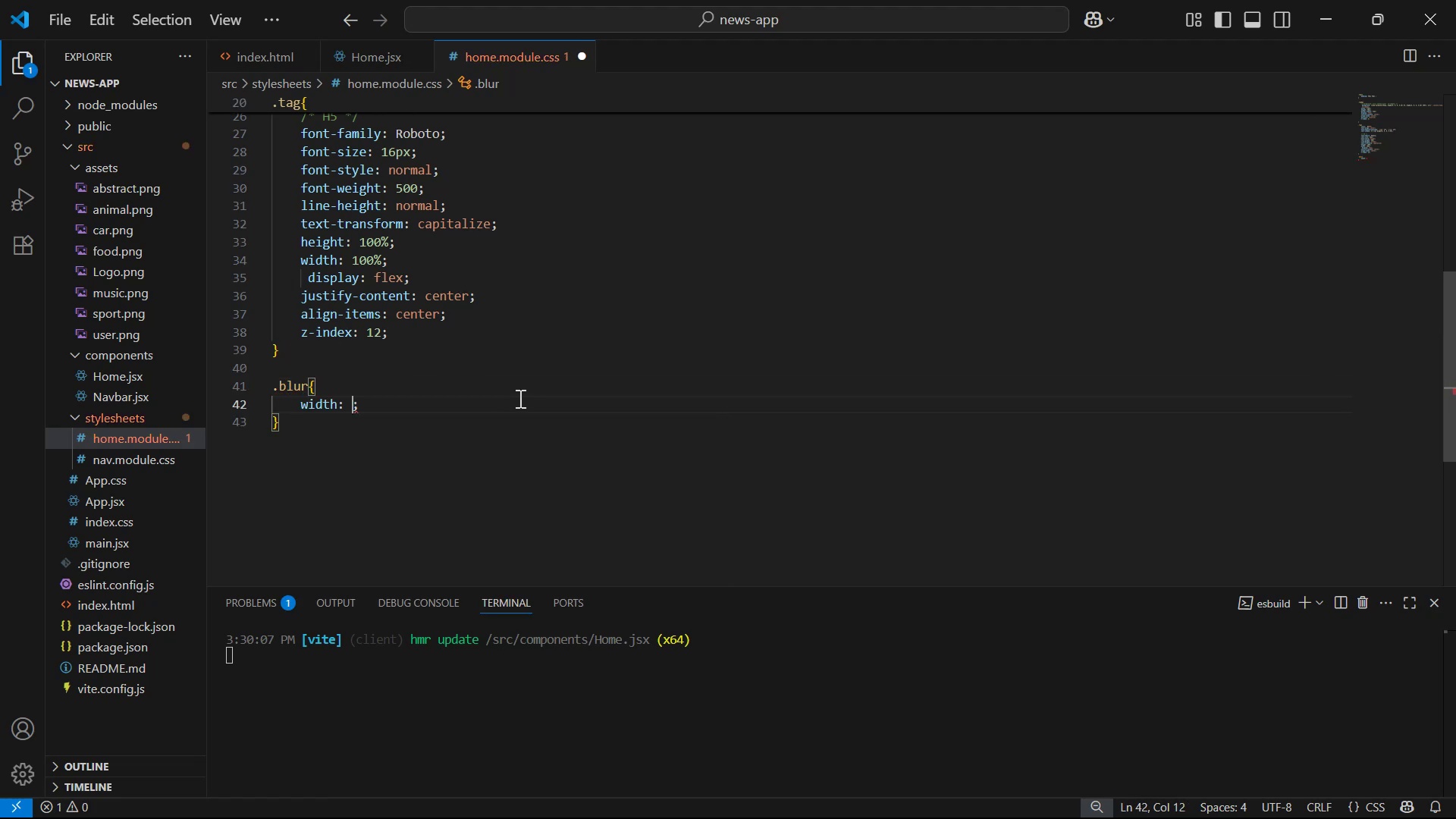 
type(100p)
key(Backspace)
key(Backspace)
key(Backspace)
type(70px)
 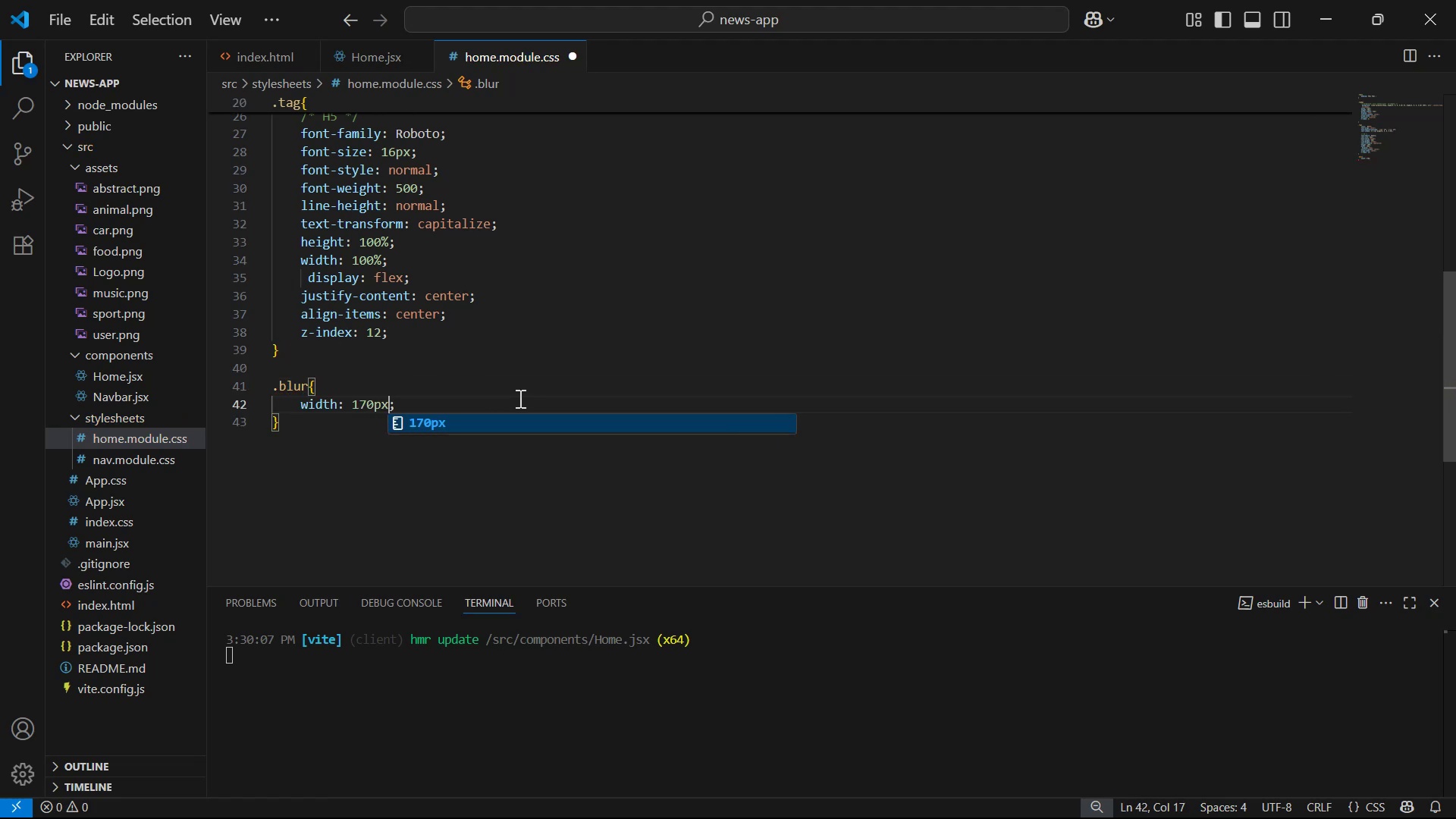 
key(ArrowRight)
 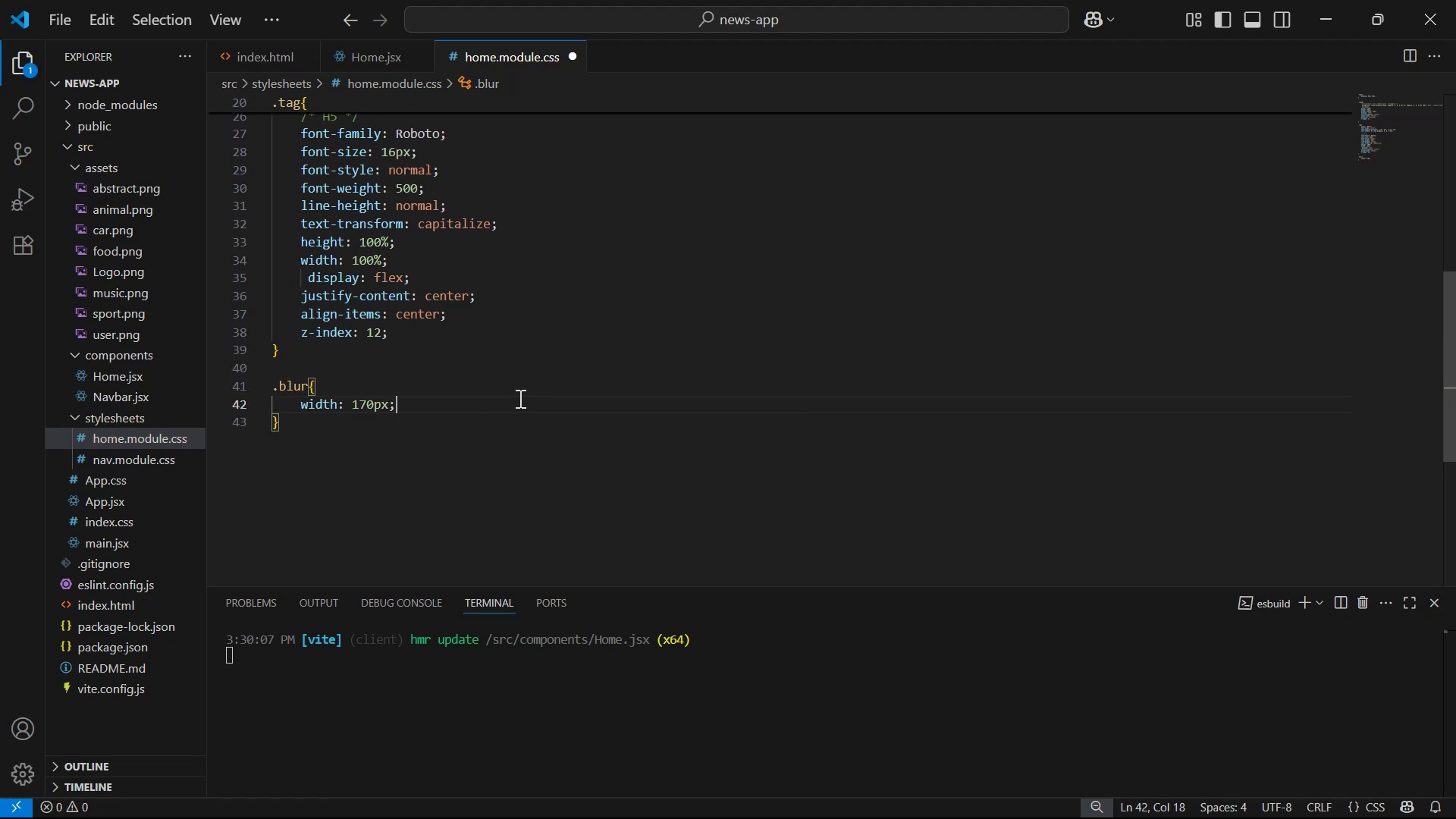 
key(Enter)
 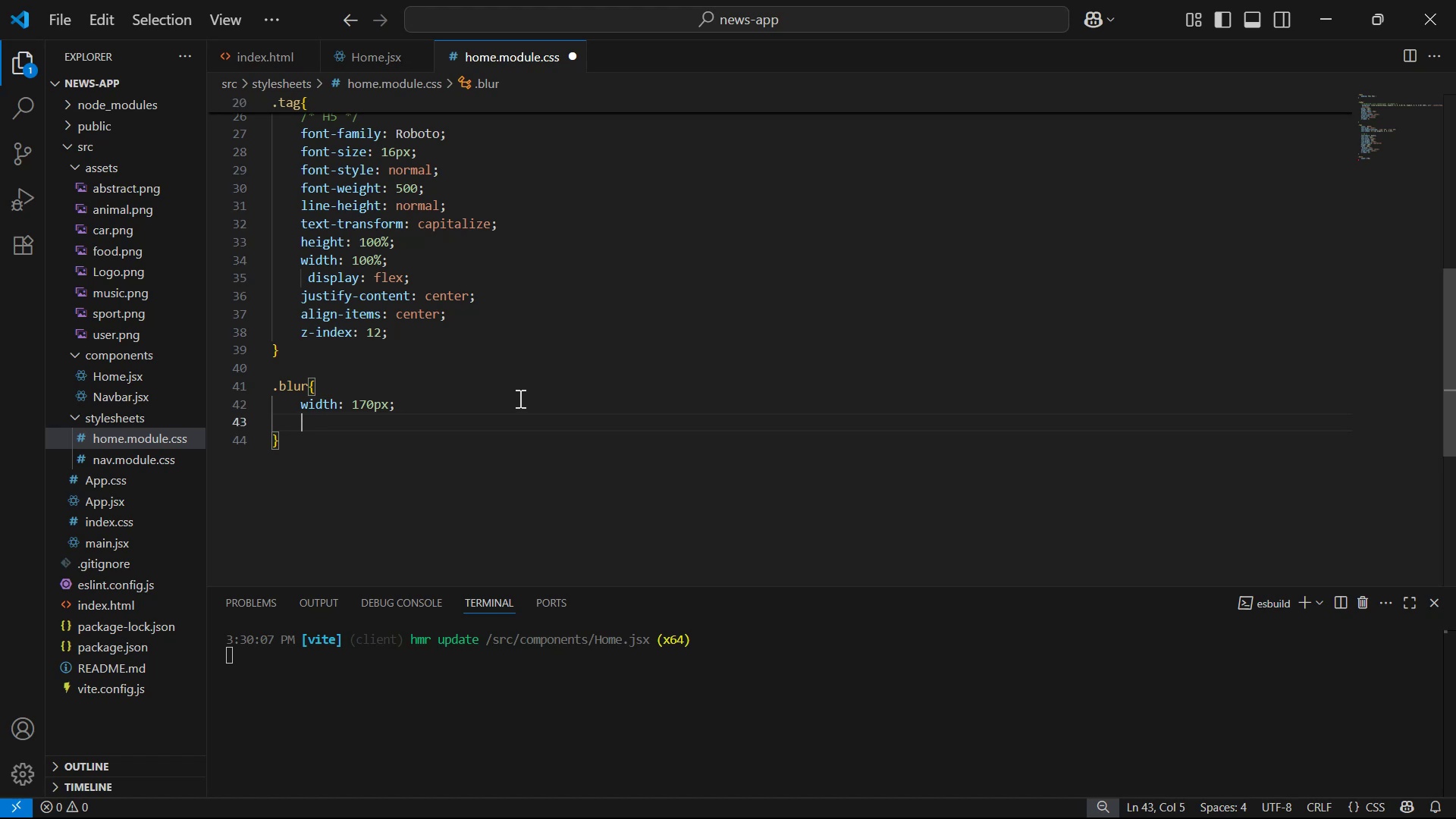 
wait(7.29)
 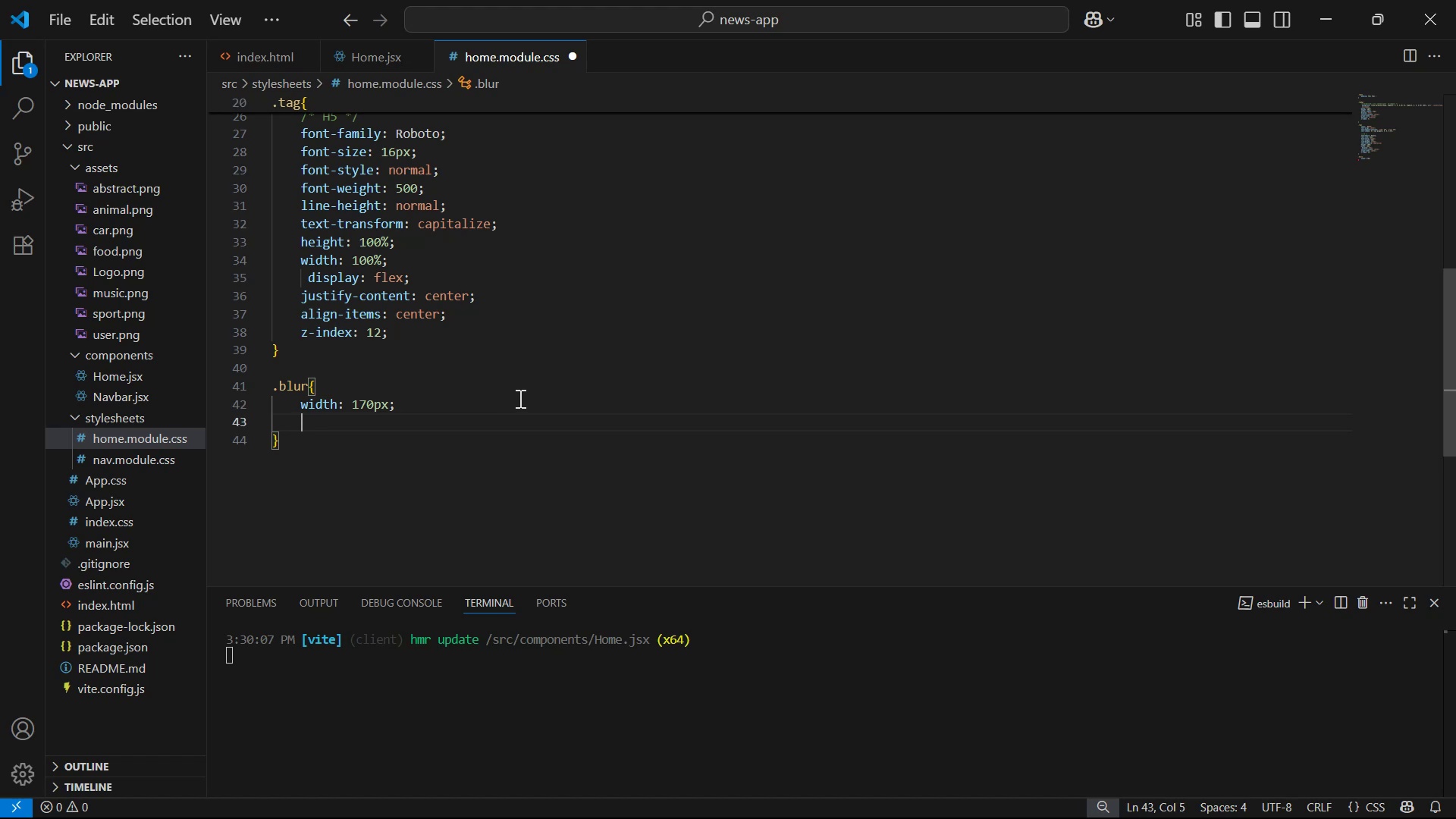 
left_click_drag(start_coordinate=[334, 469], to_coordinate=[231, 397])
 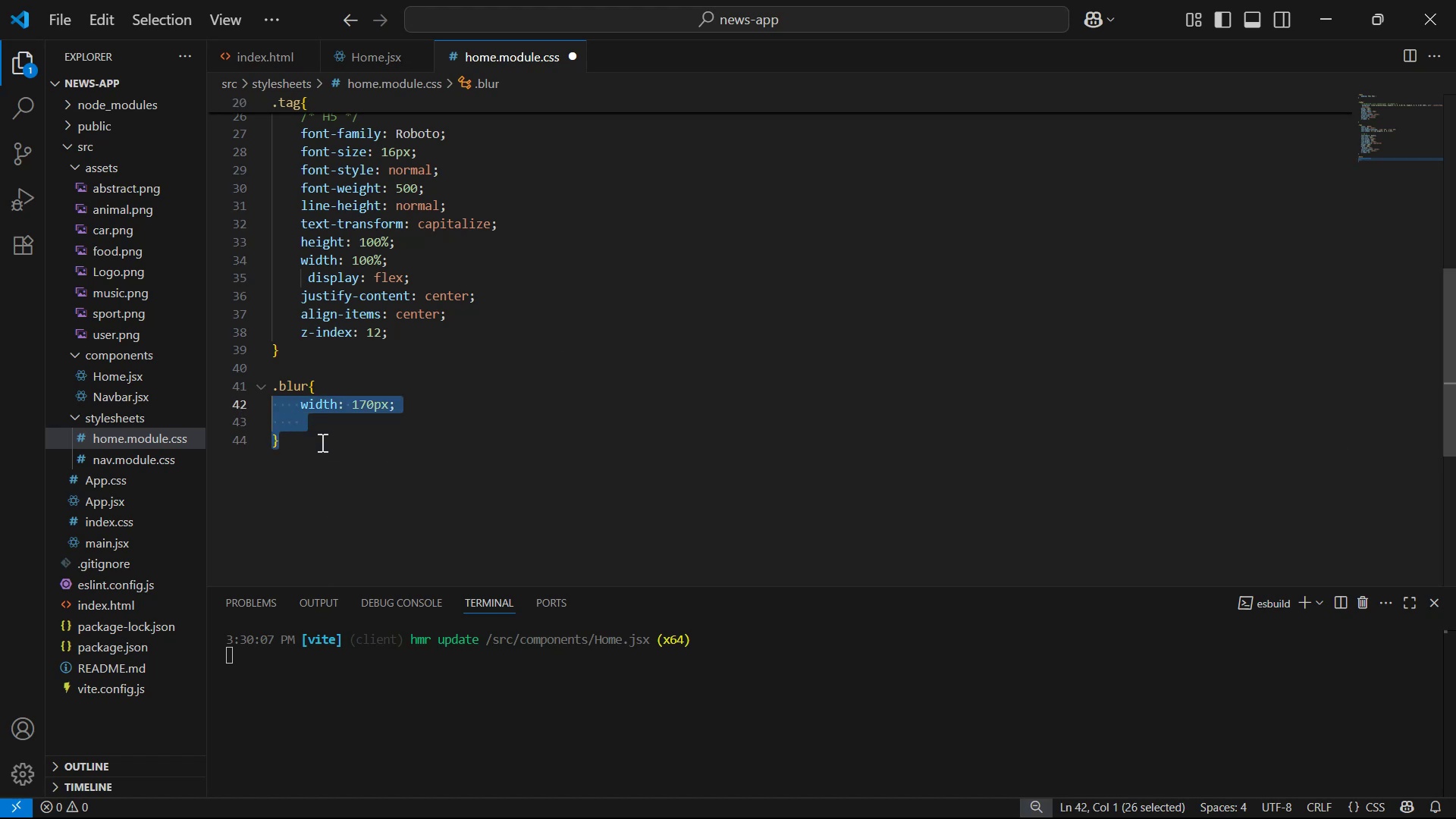 
left_click_drag(start_coordinate=[317, 447], to_coordinate=[257, 380])
 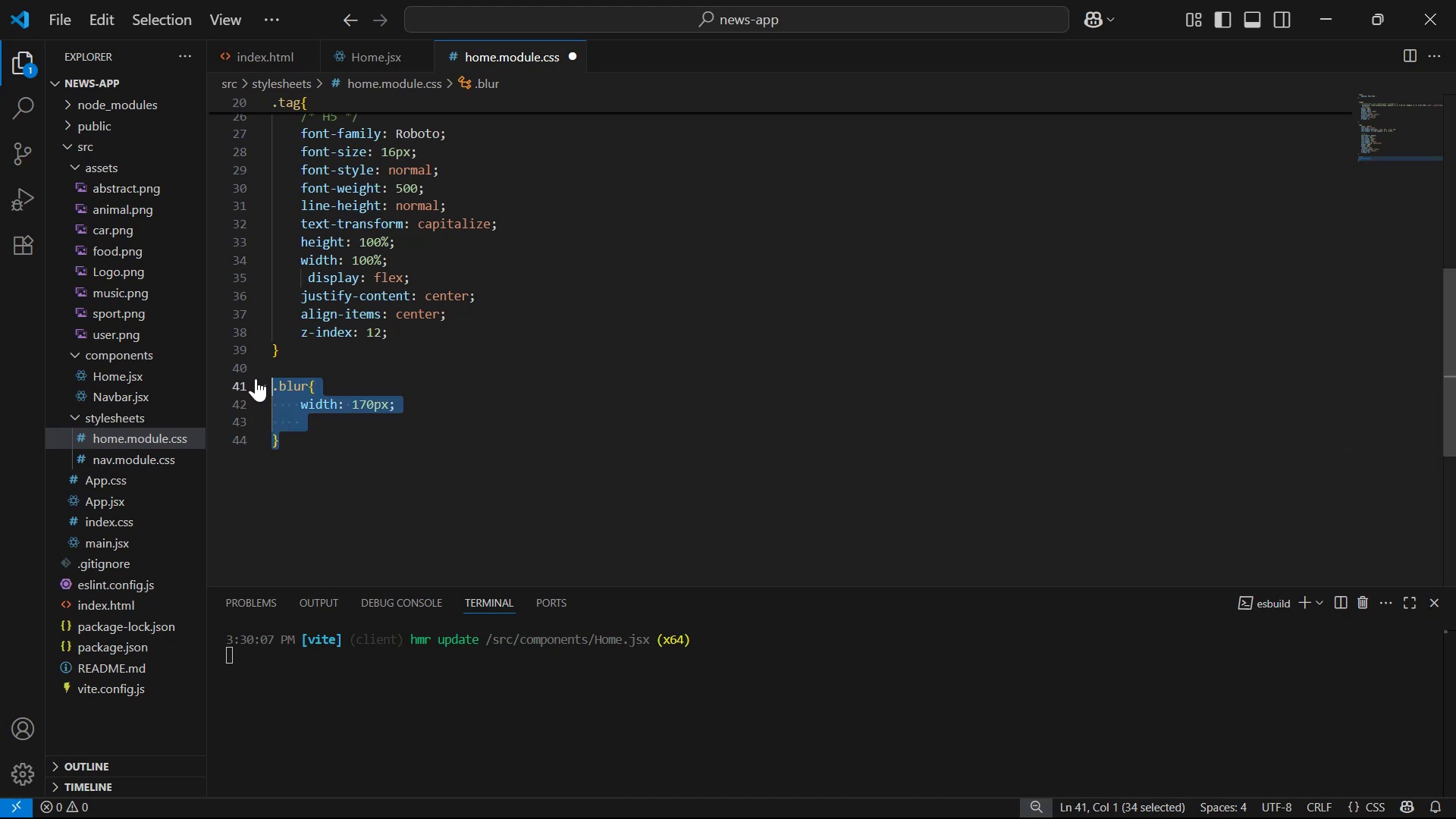 
key(Backspace)
 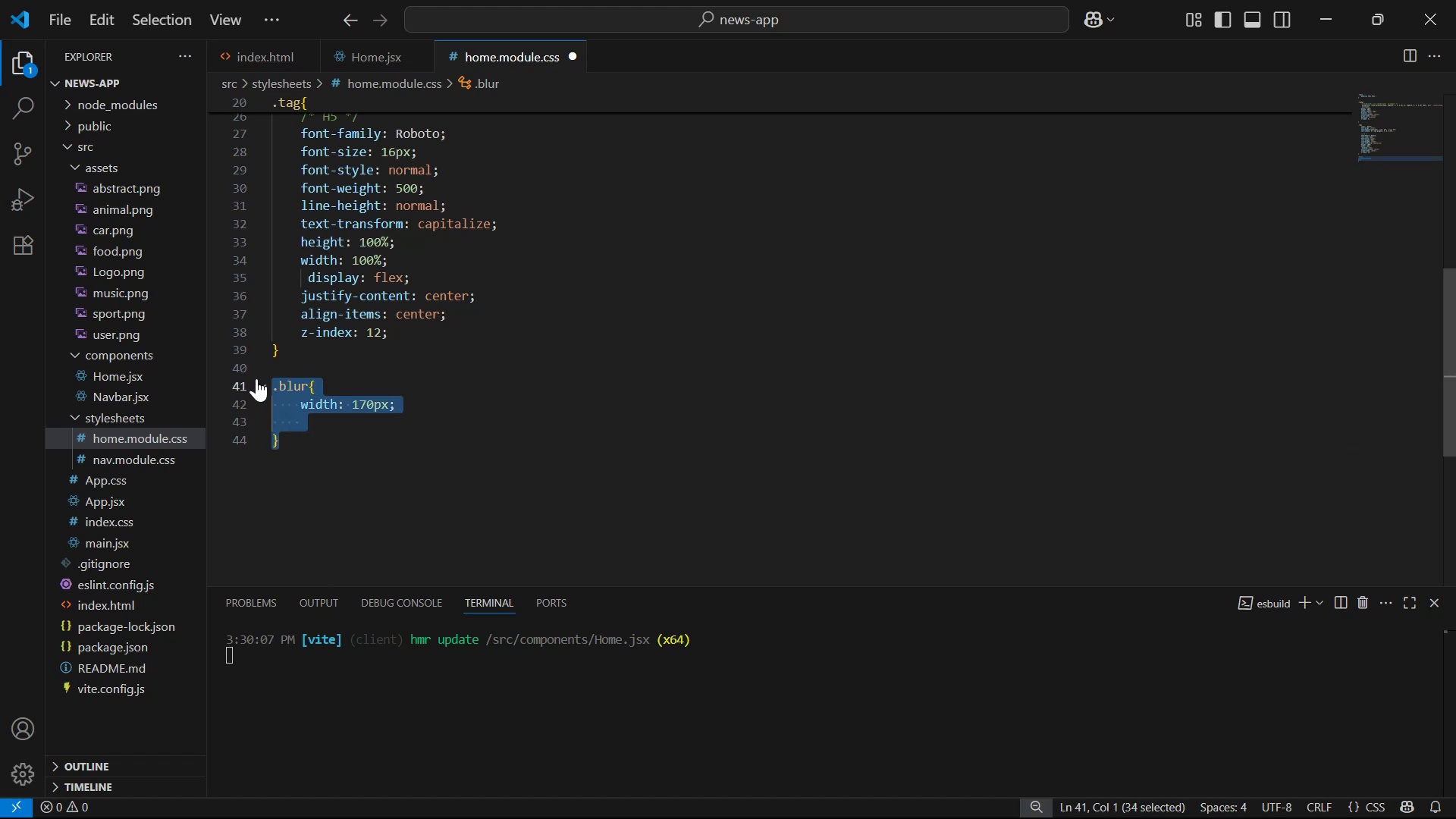 
key(Backspace)
 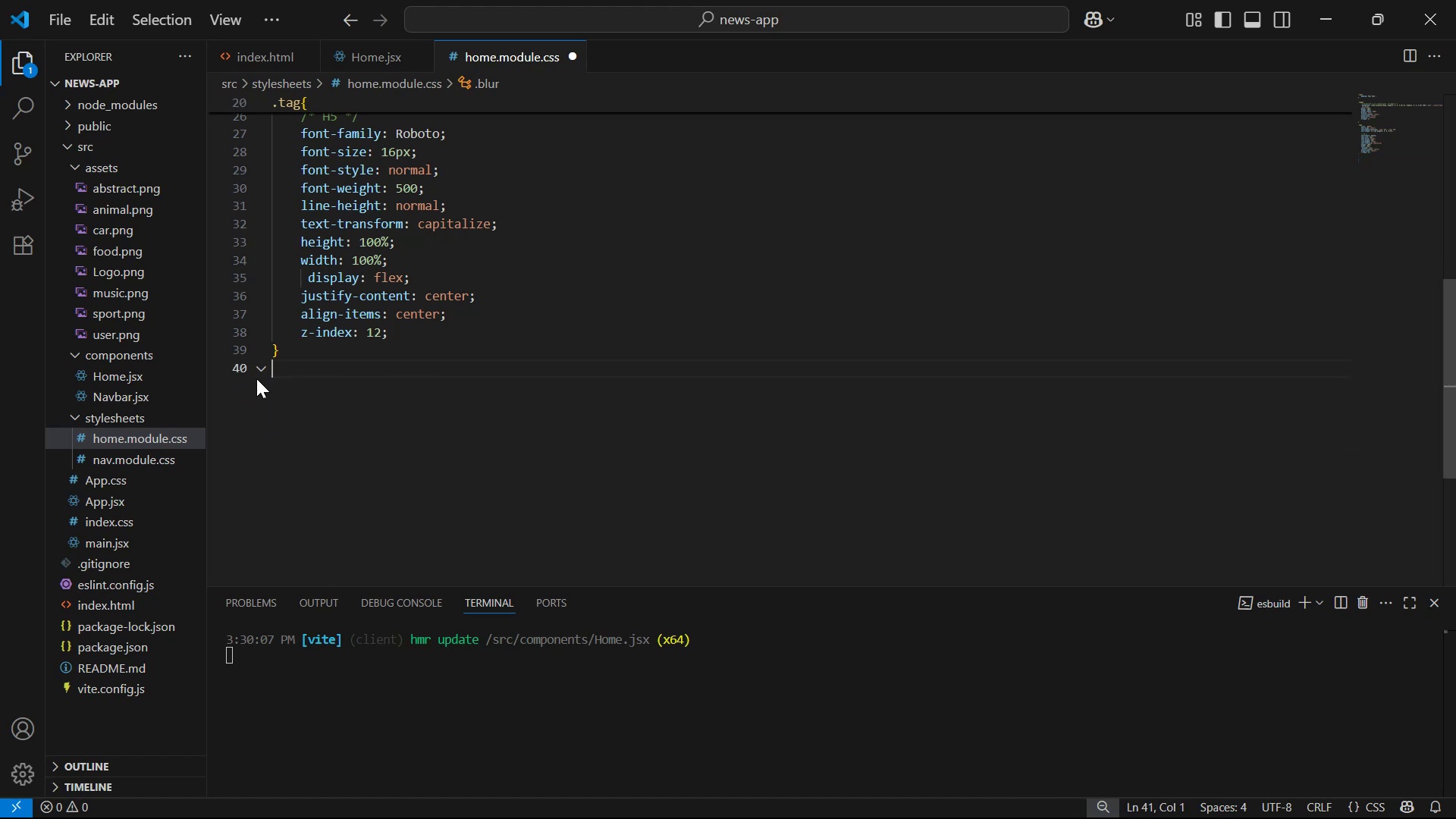 
key(Control+S)
 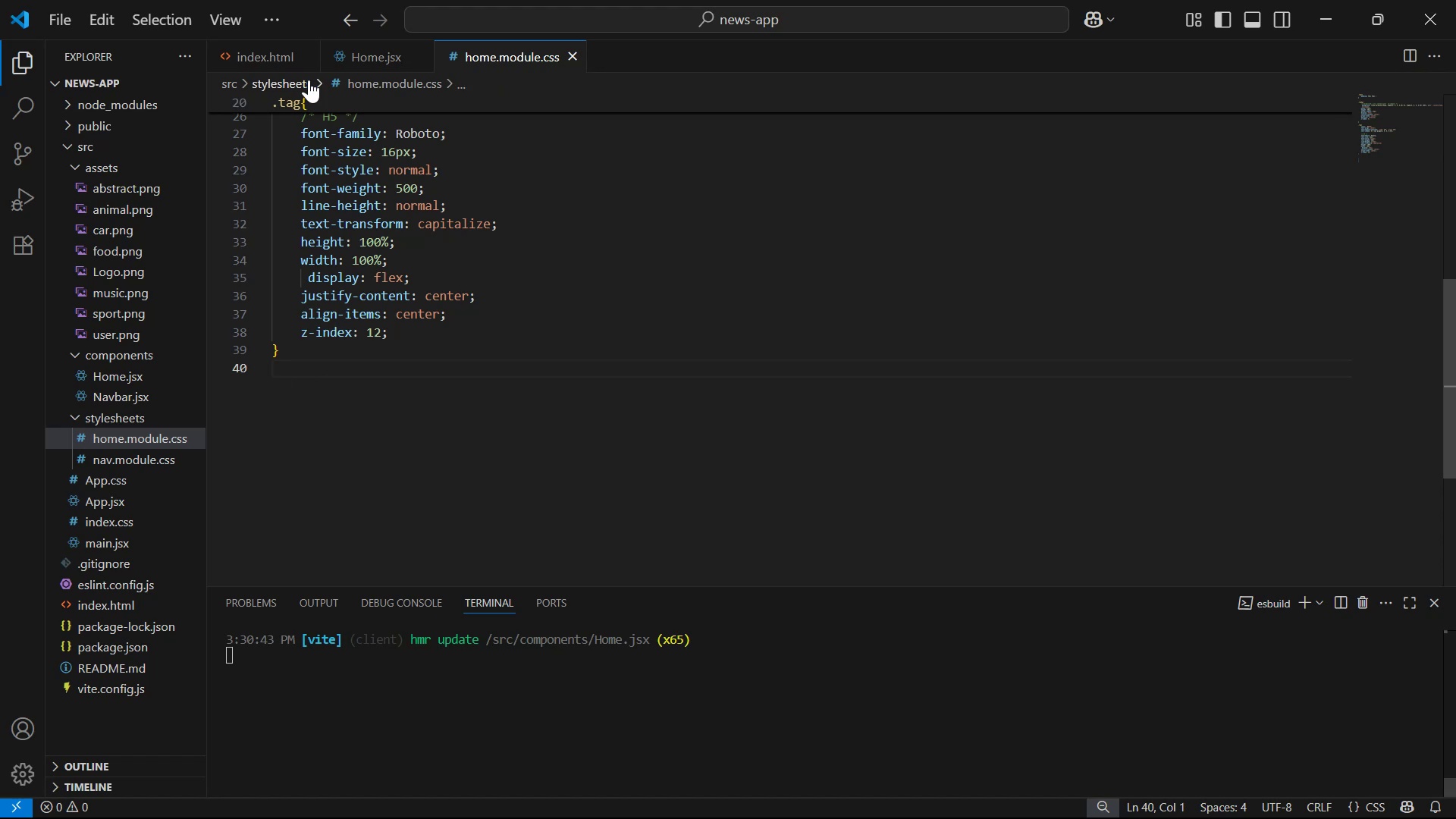 
left_click([326, 61])
 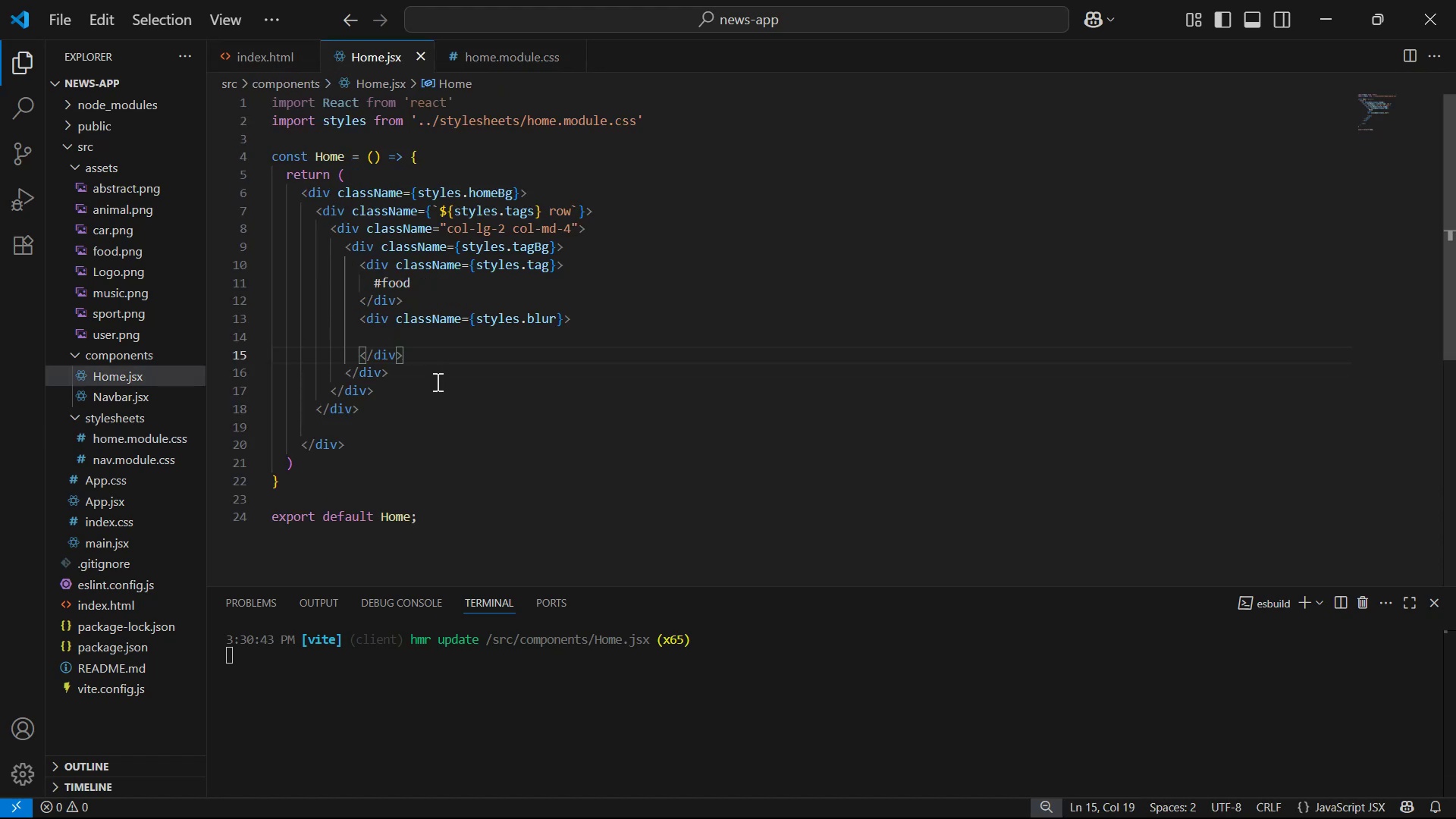 
left_click_drag(start_coordinate=[436, 353], to_coordinate=[350, 326])
 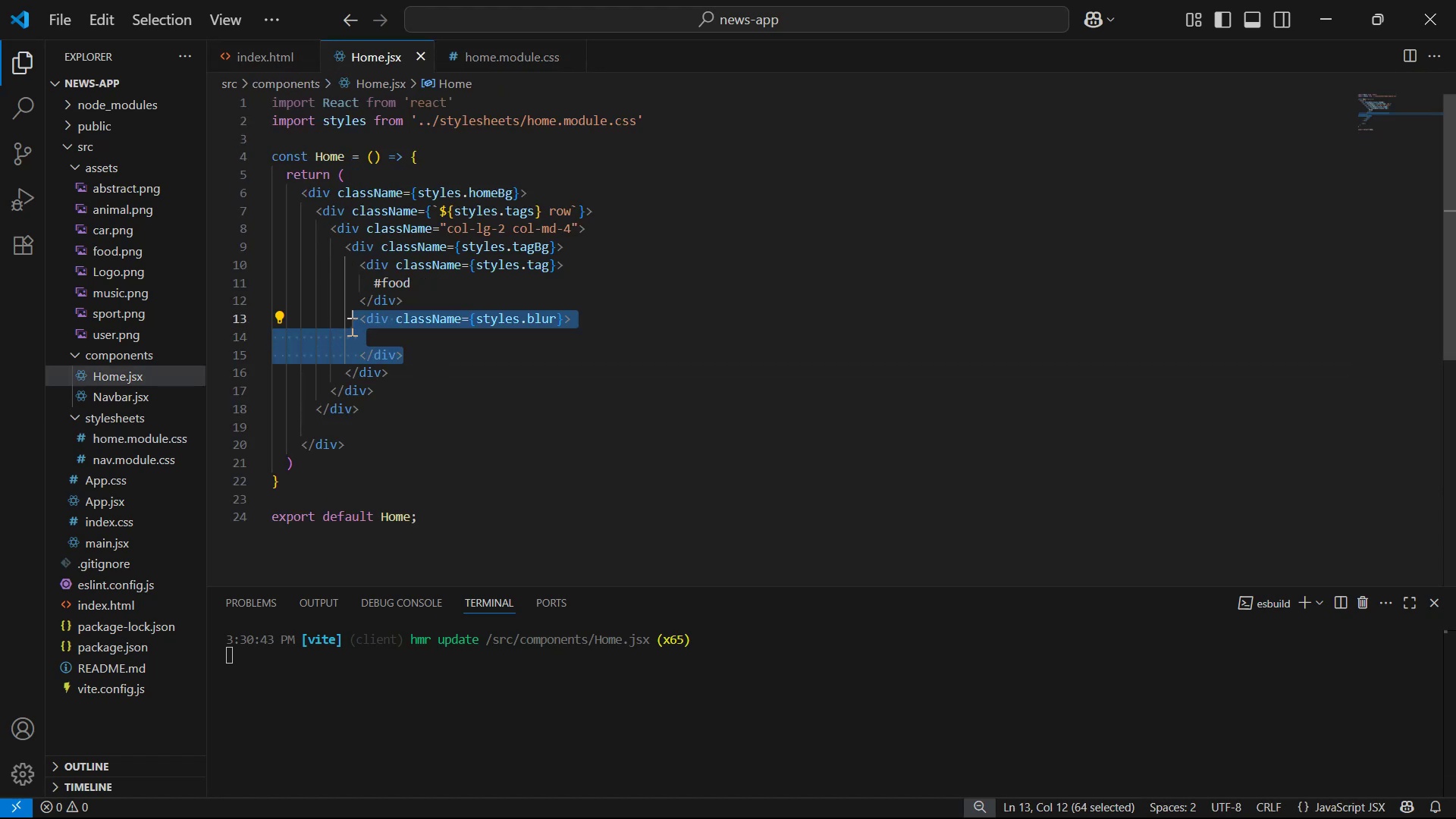 
key(Backspace)
 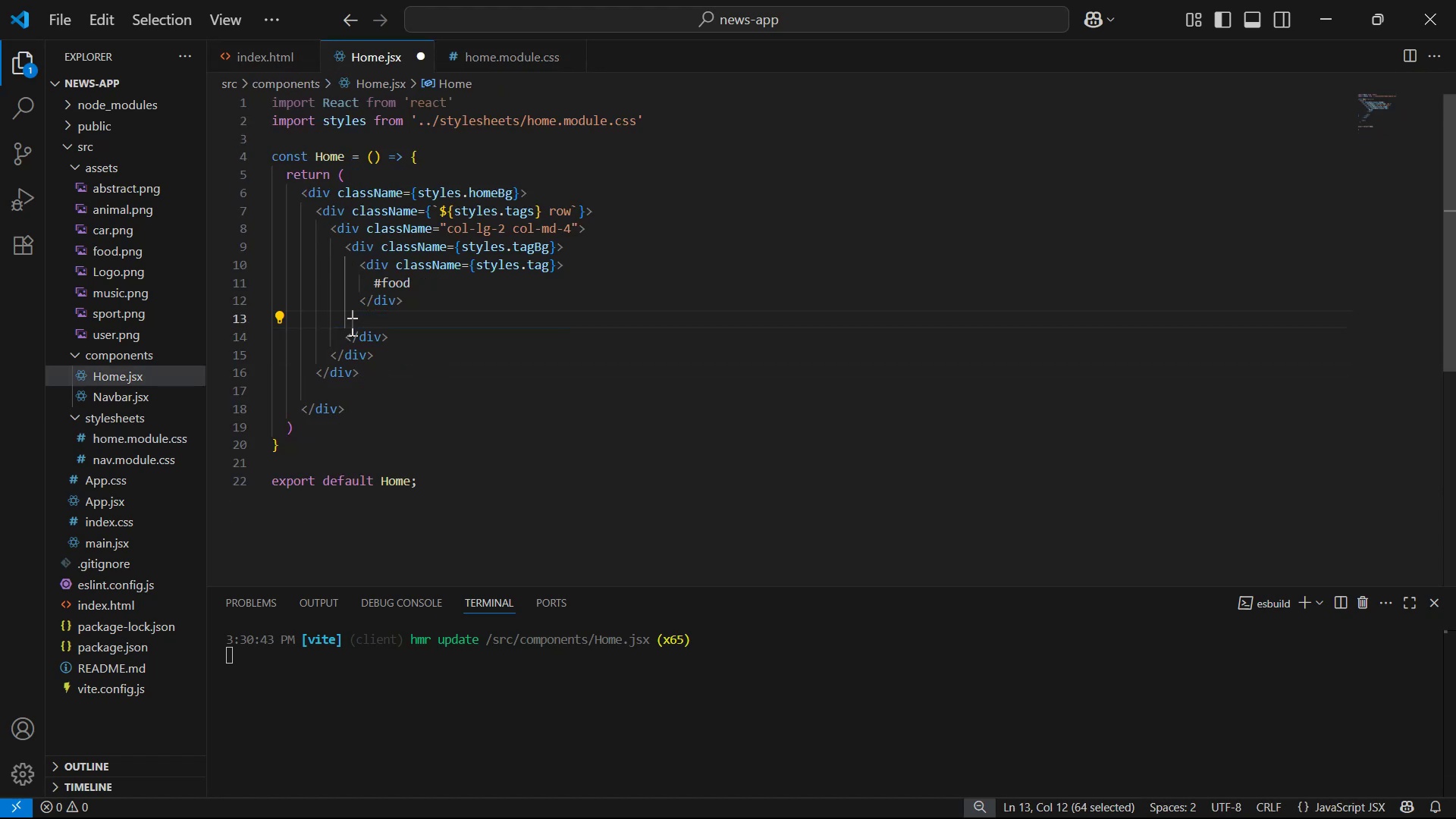 
key(Control+S)
 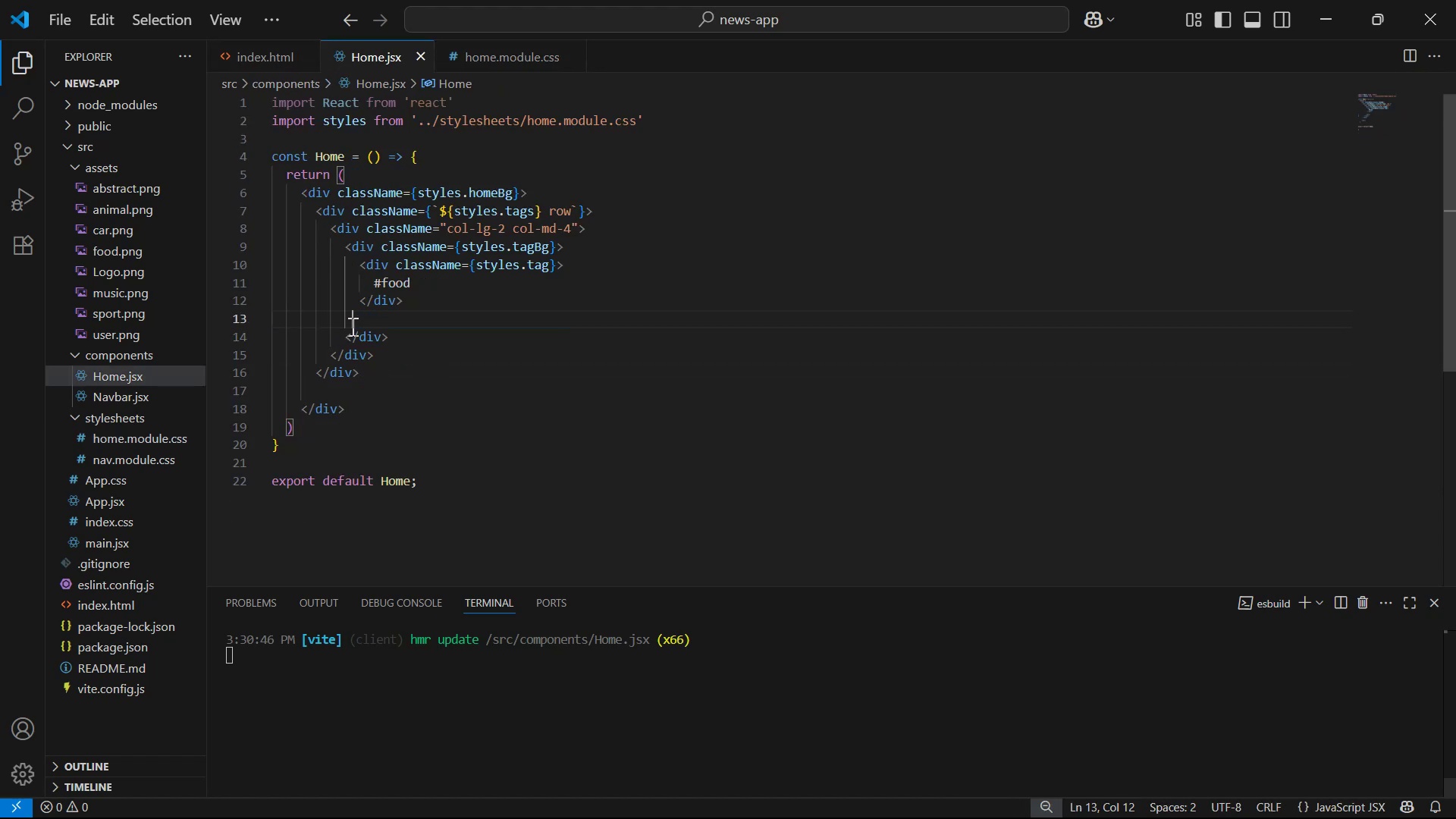 
key(Alt+AltLeft)
 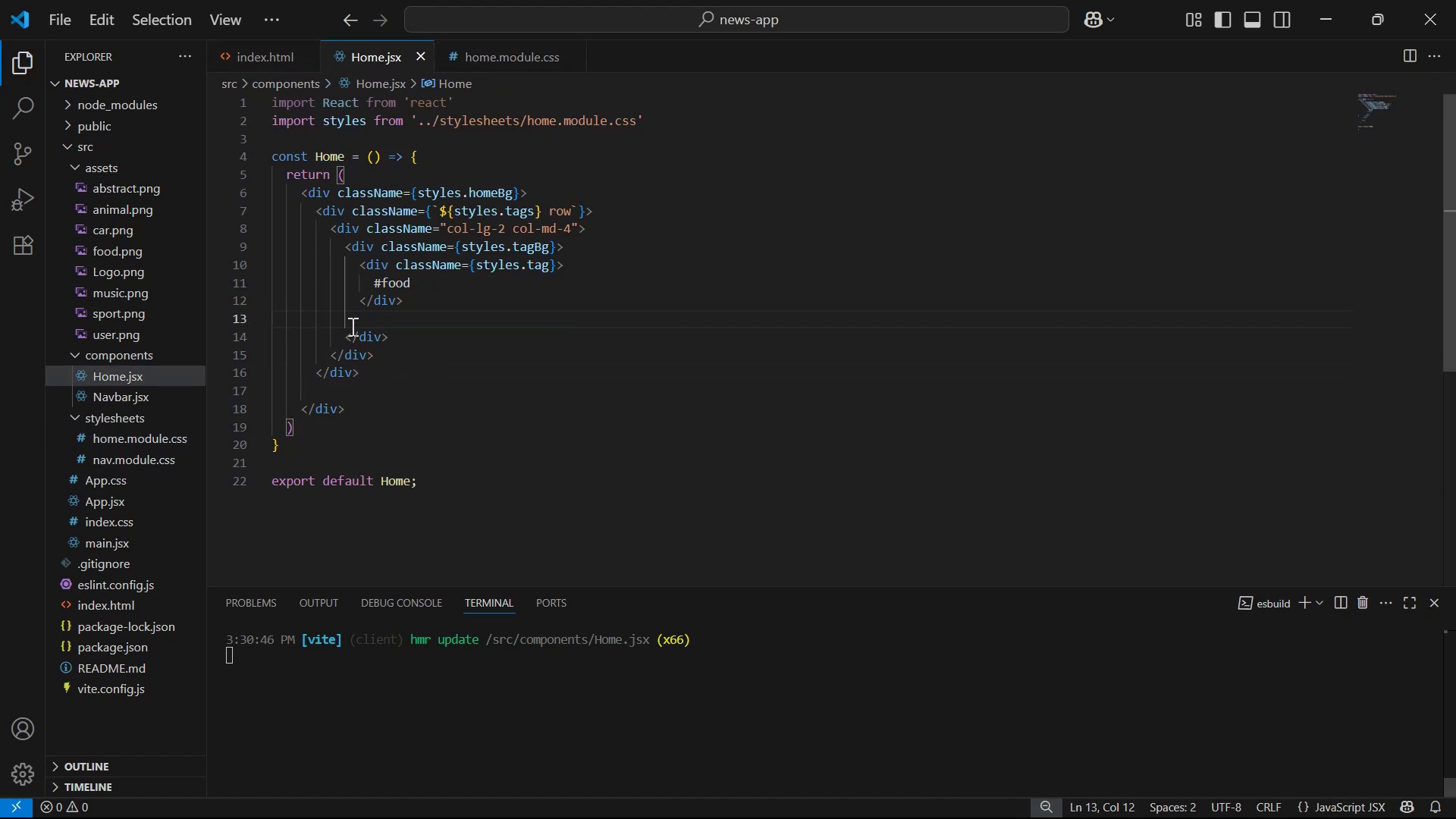 
key(Alt+Tab)
 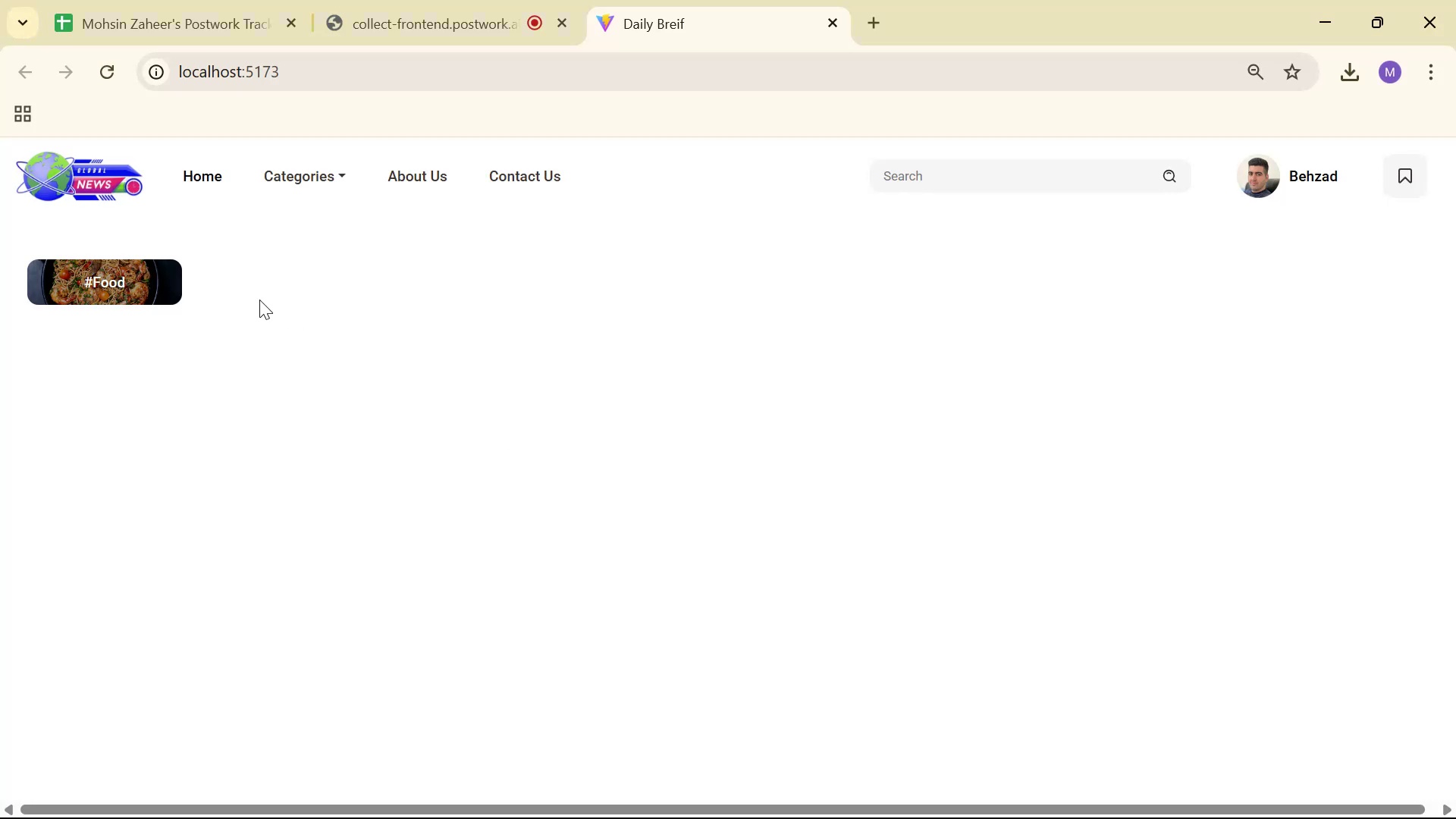 
key(Alt+AltLeft)
 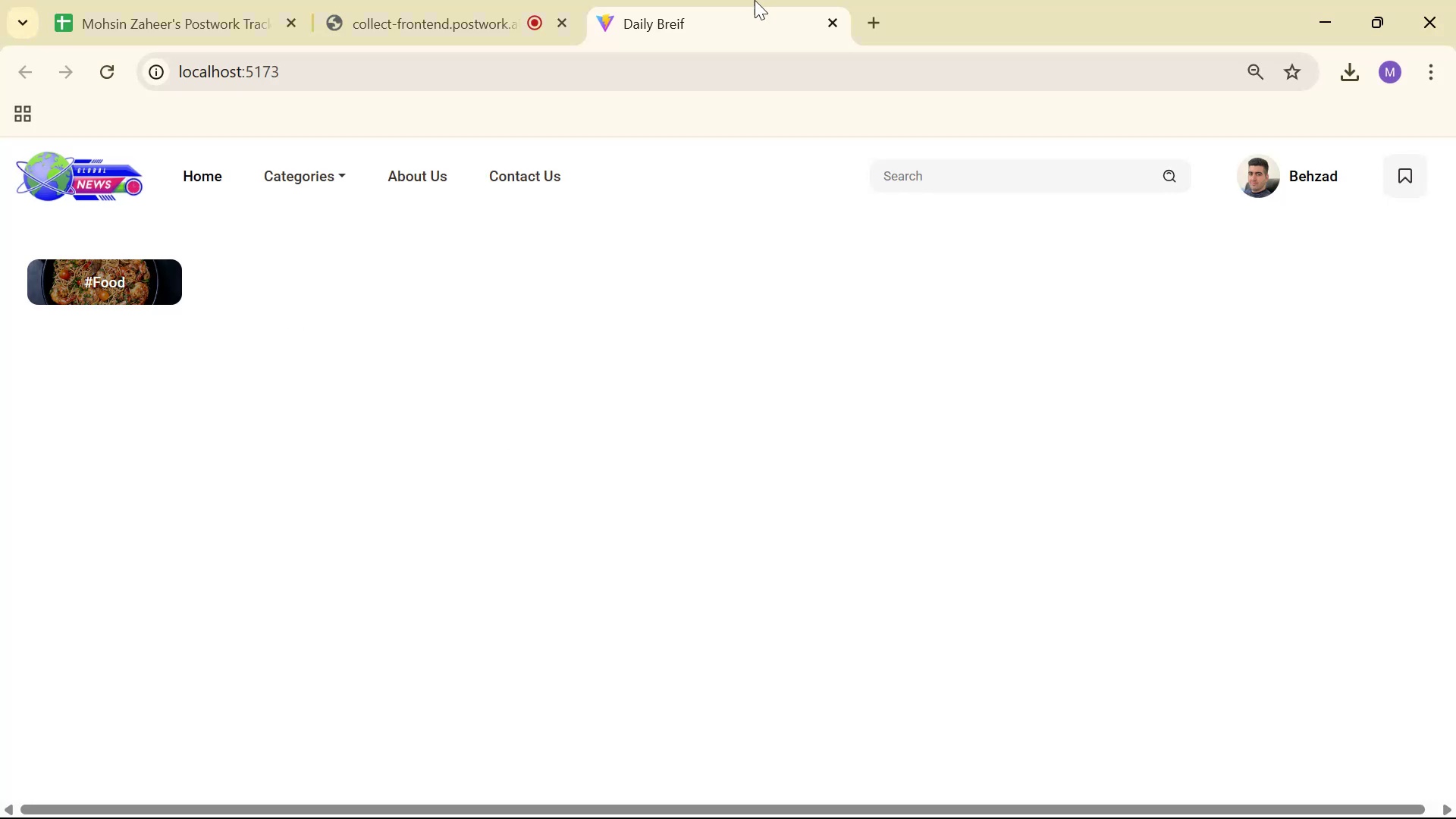 
key(Alt+Tab)
 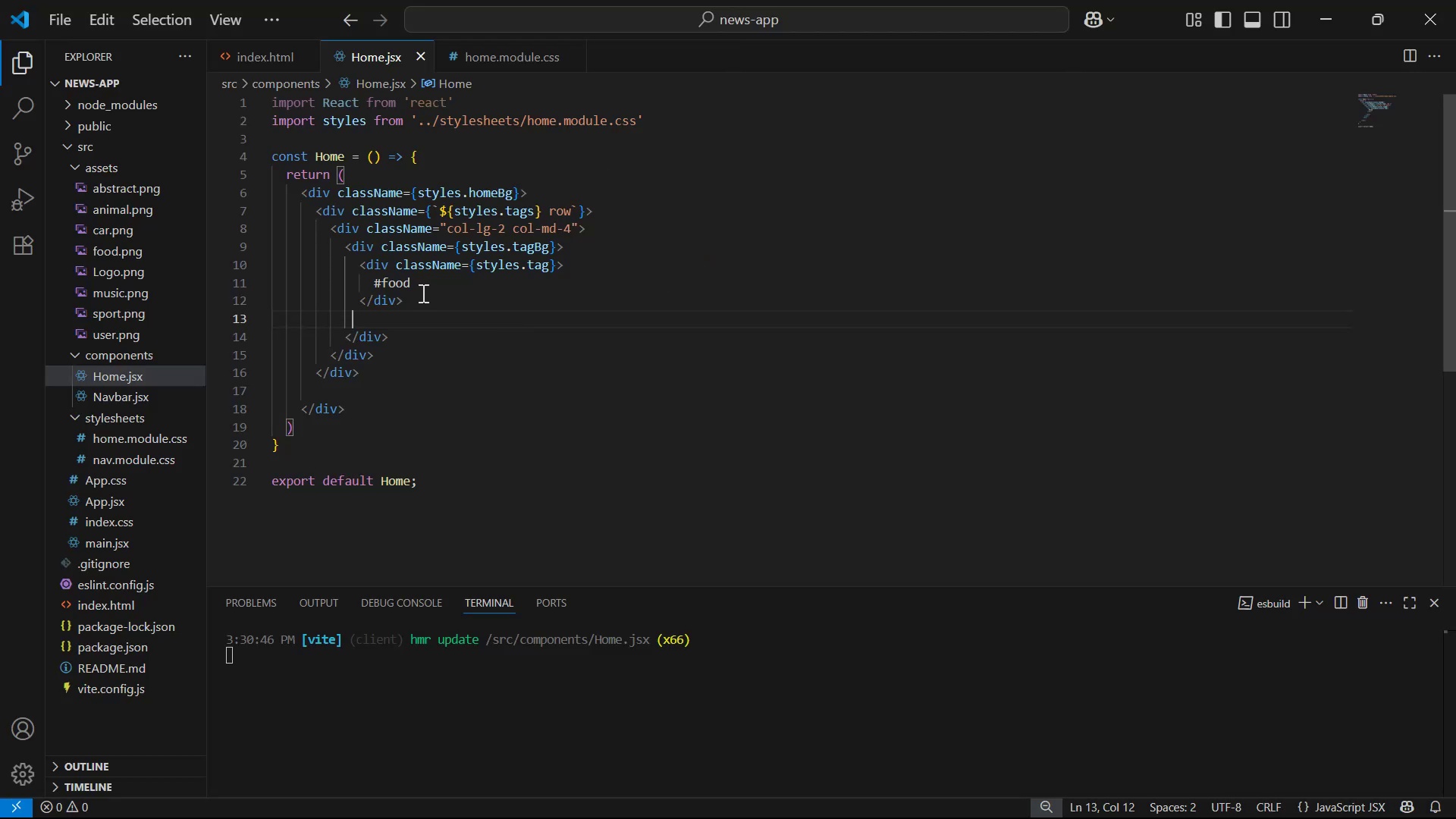 
key(Backspace)
 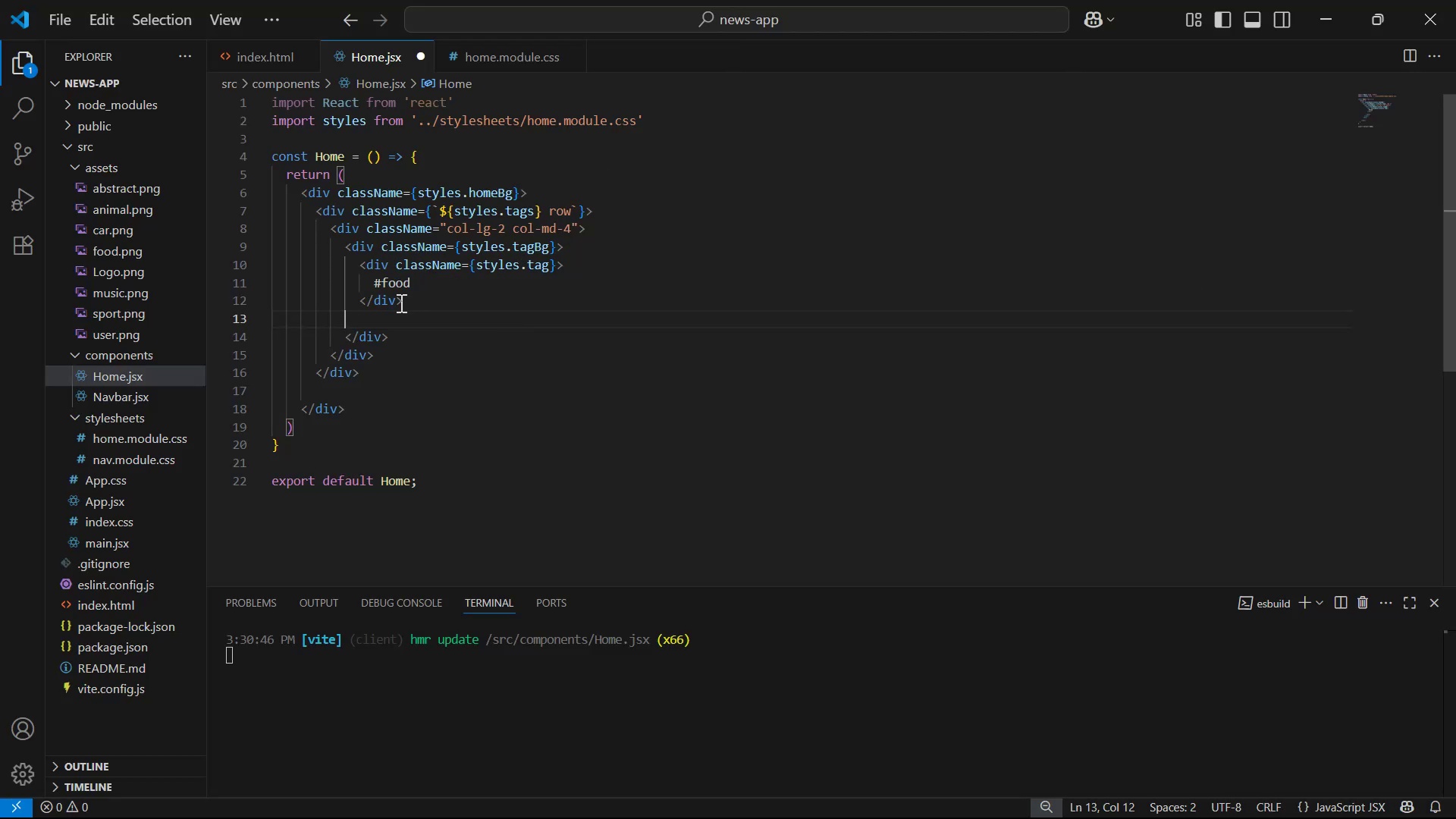 
key(Backspace)
 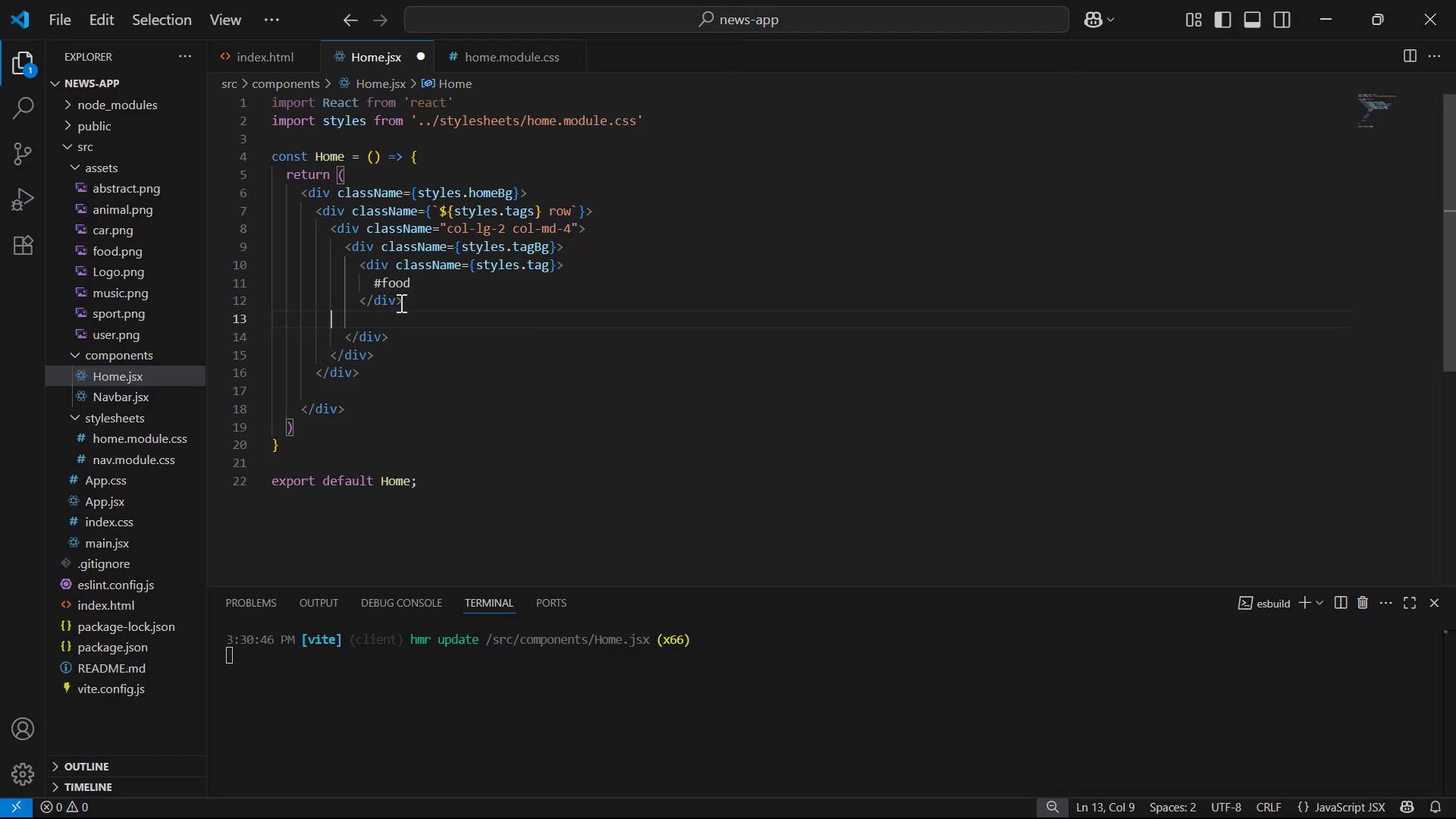 
key(Backspace)
 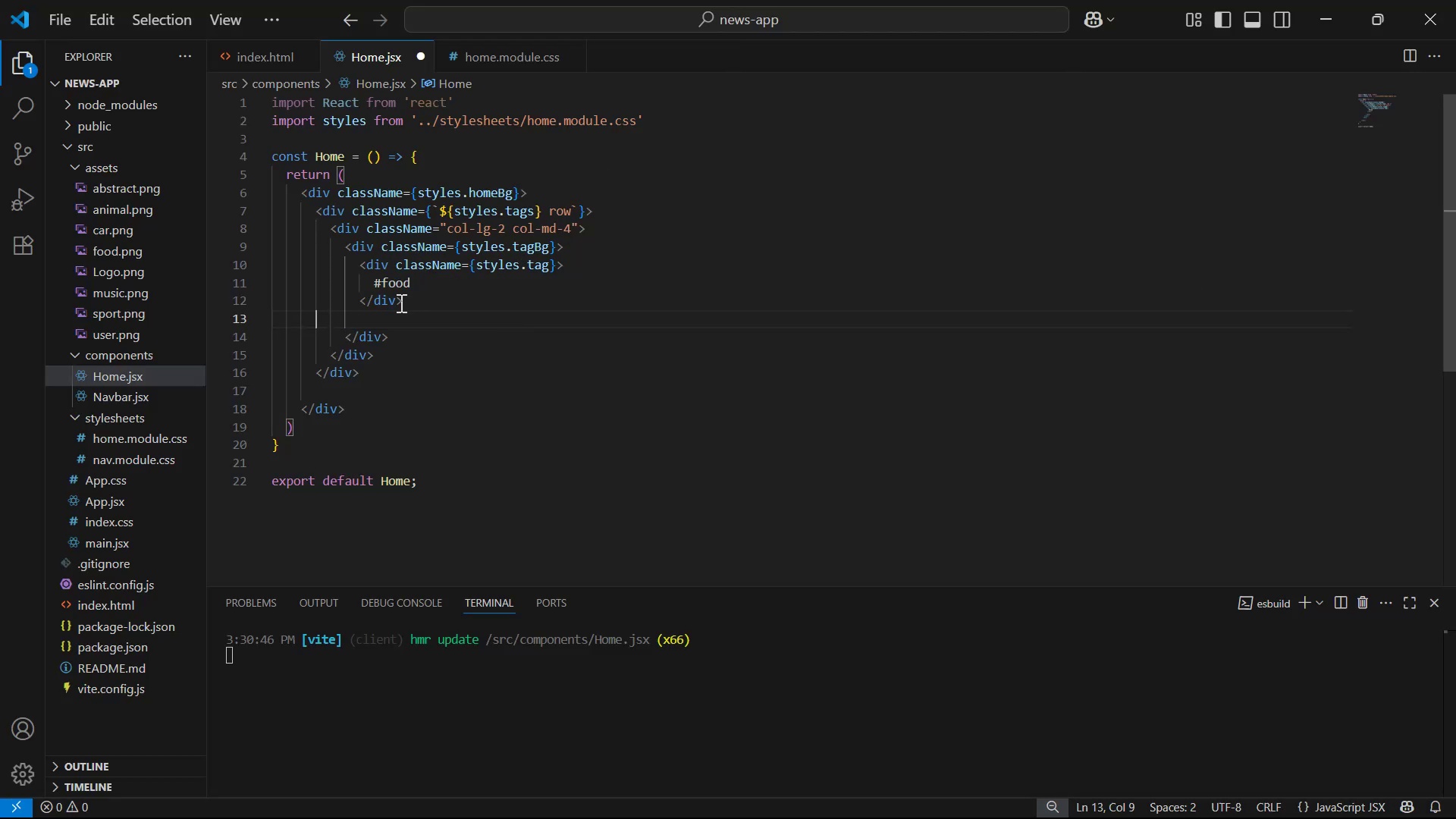 
key(Backspace)
 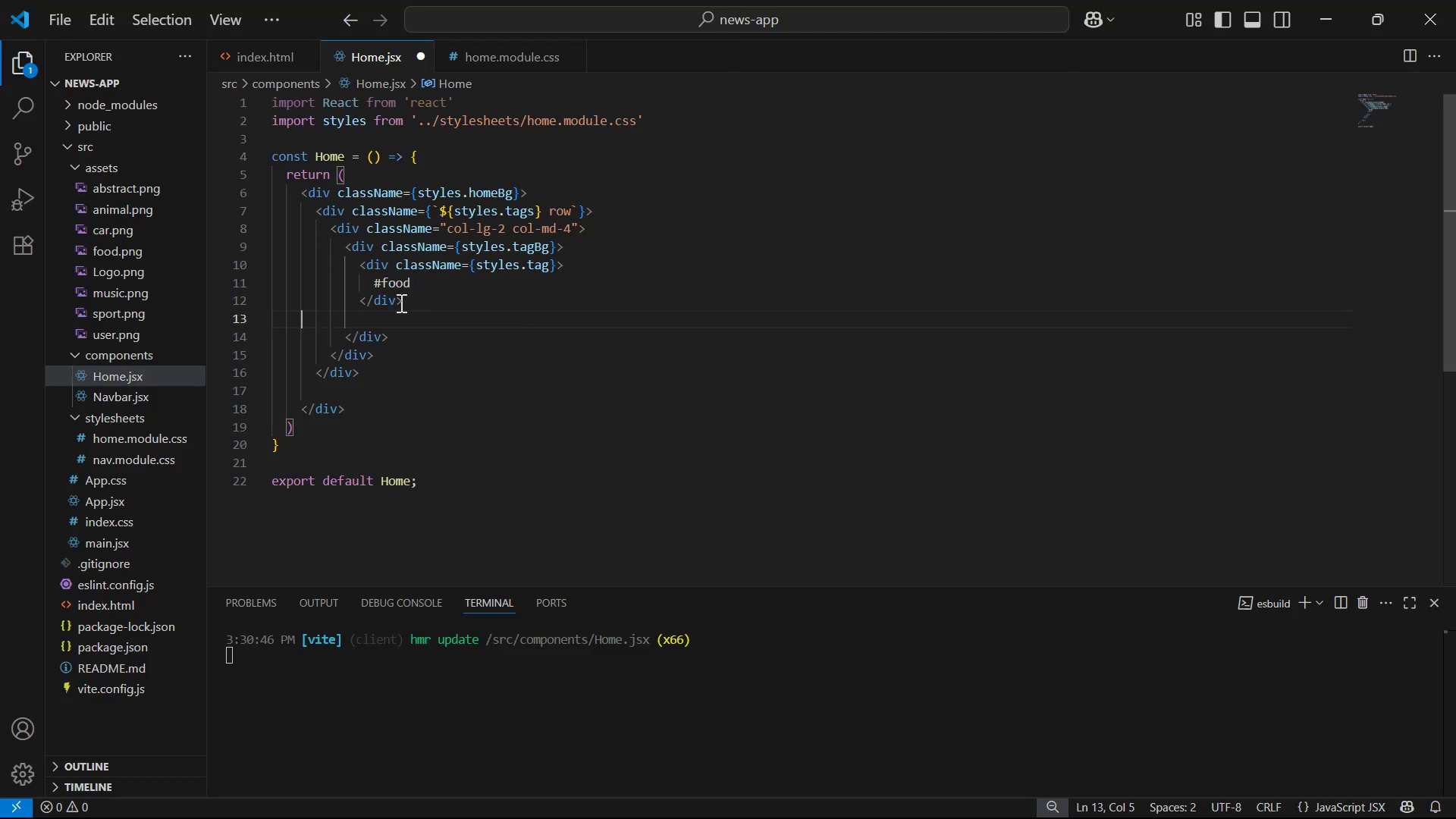 
key(Backspace)
 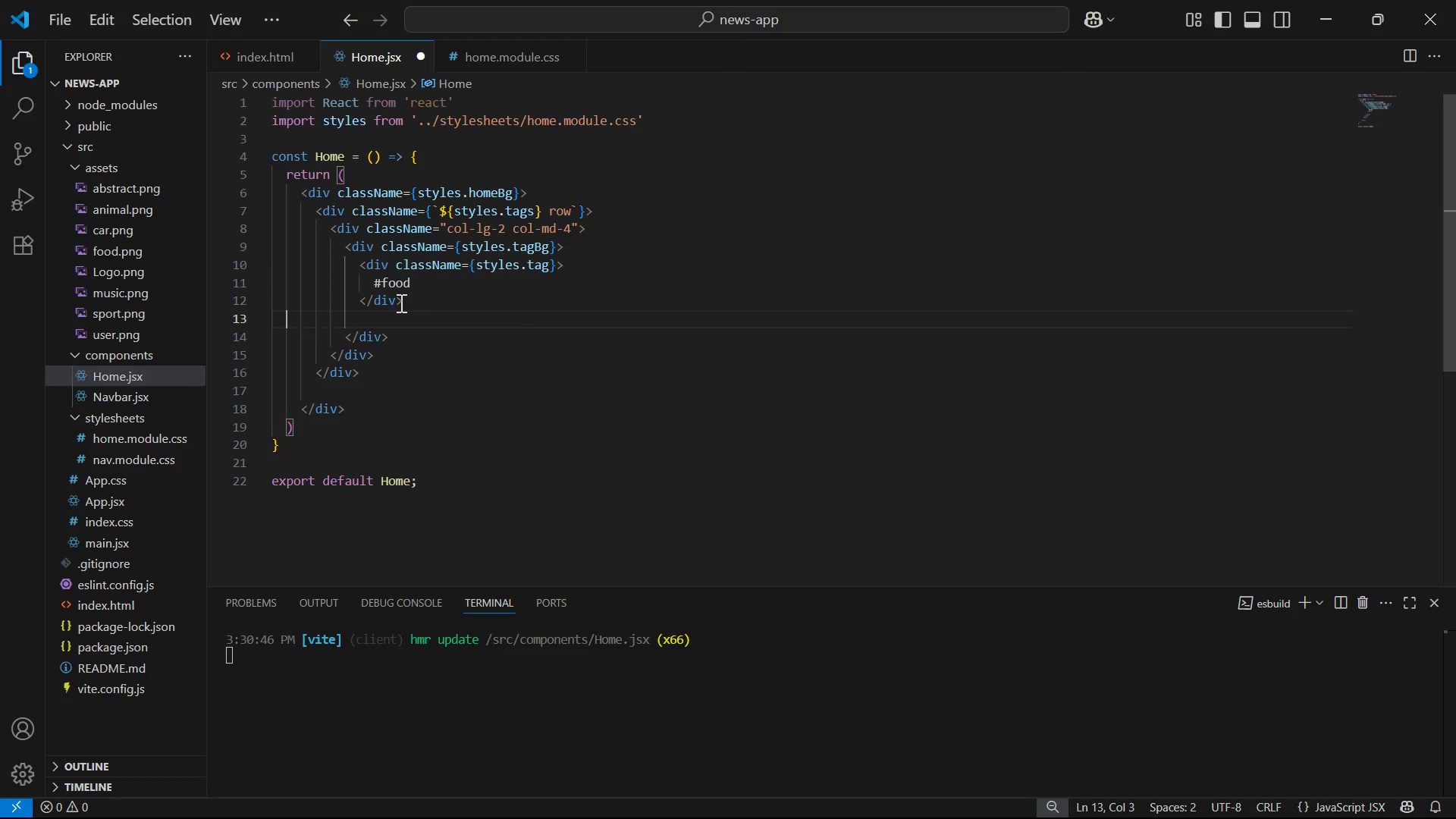 
key(Backspace)
 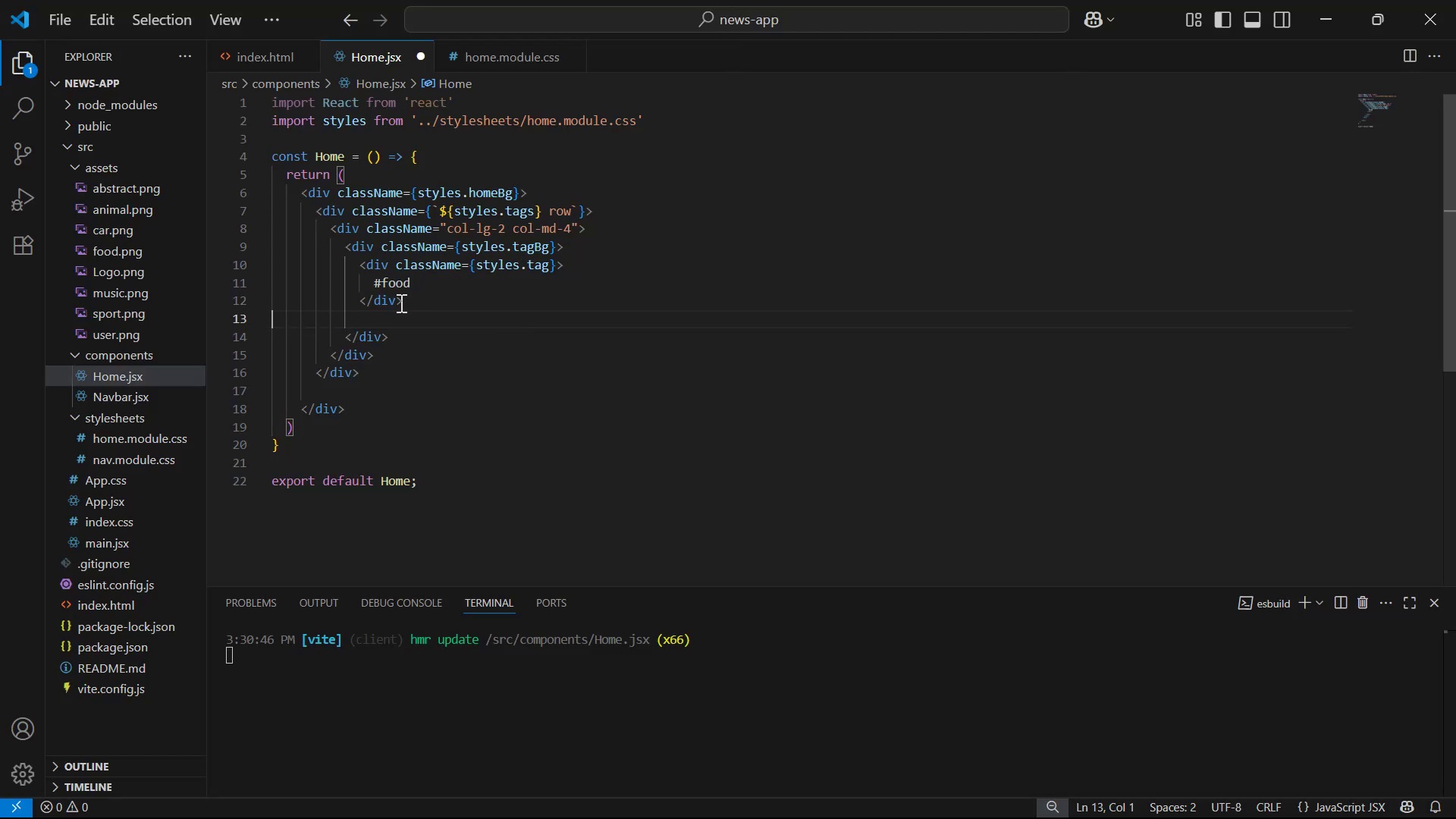 
key(Backspace)
 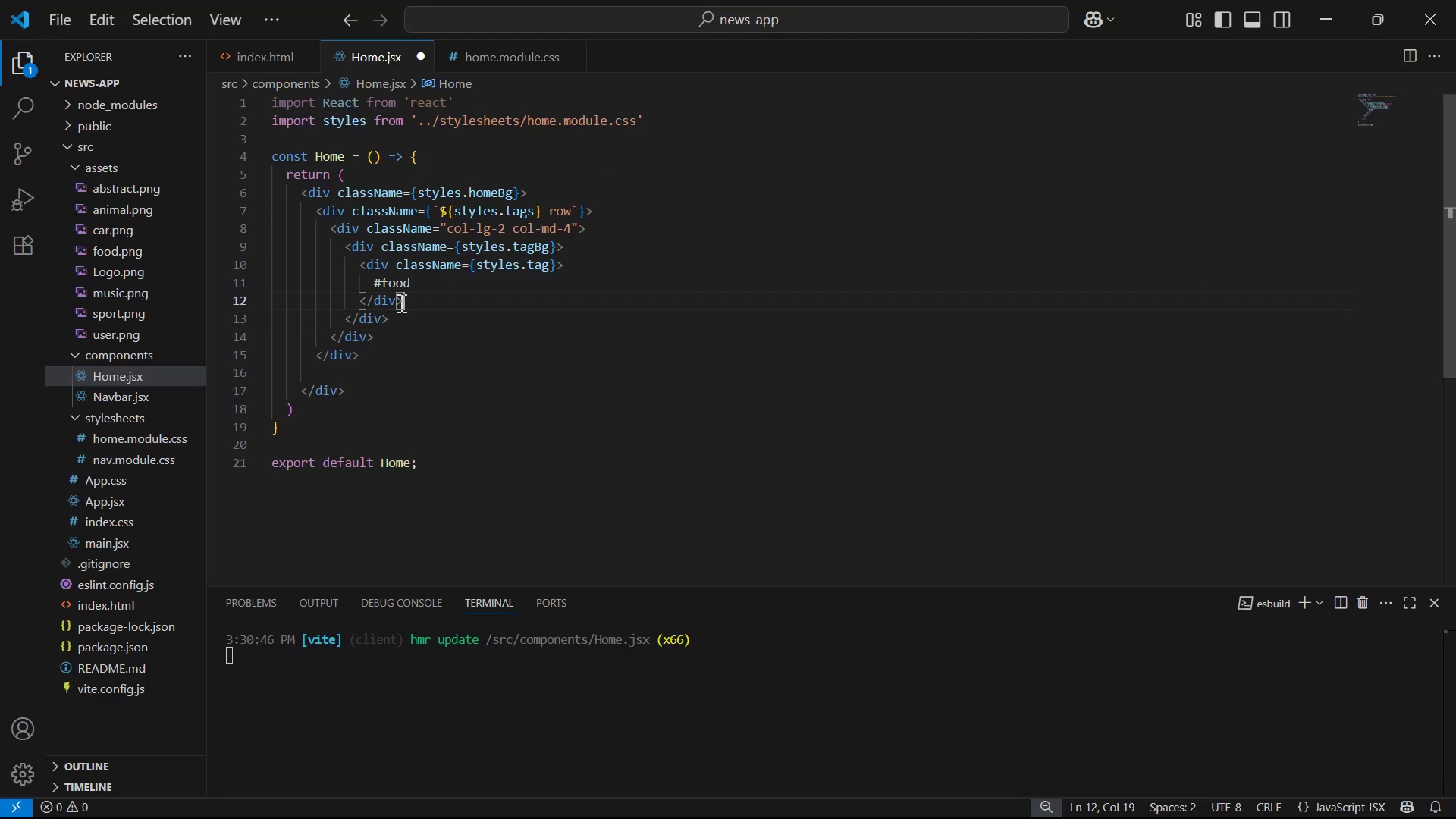 
key(Control+S)
 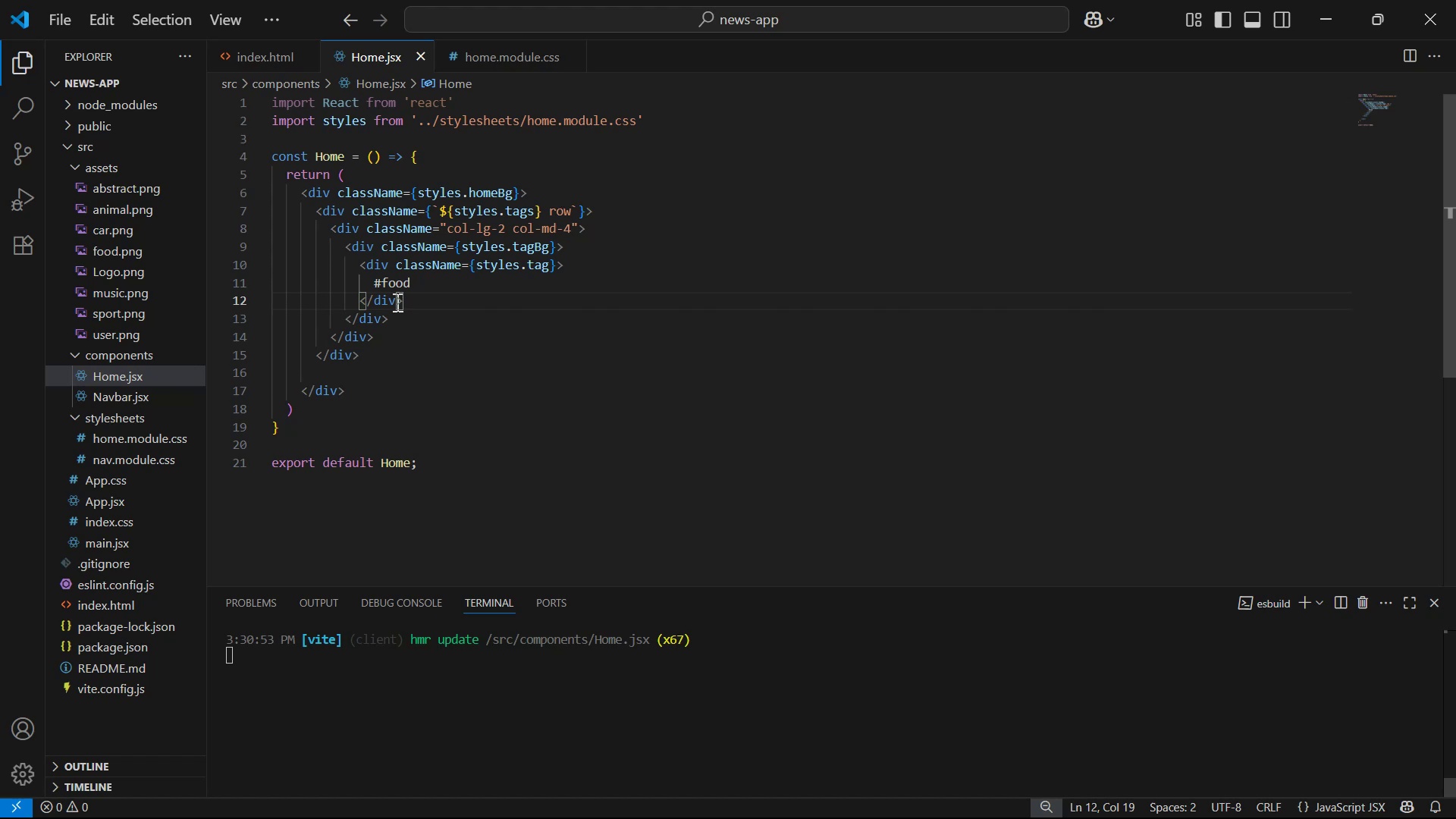 
key(Control+S)
 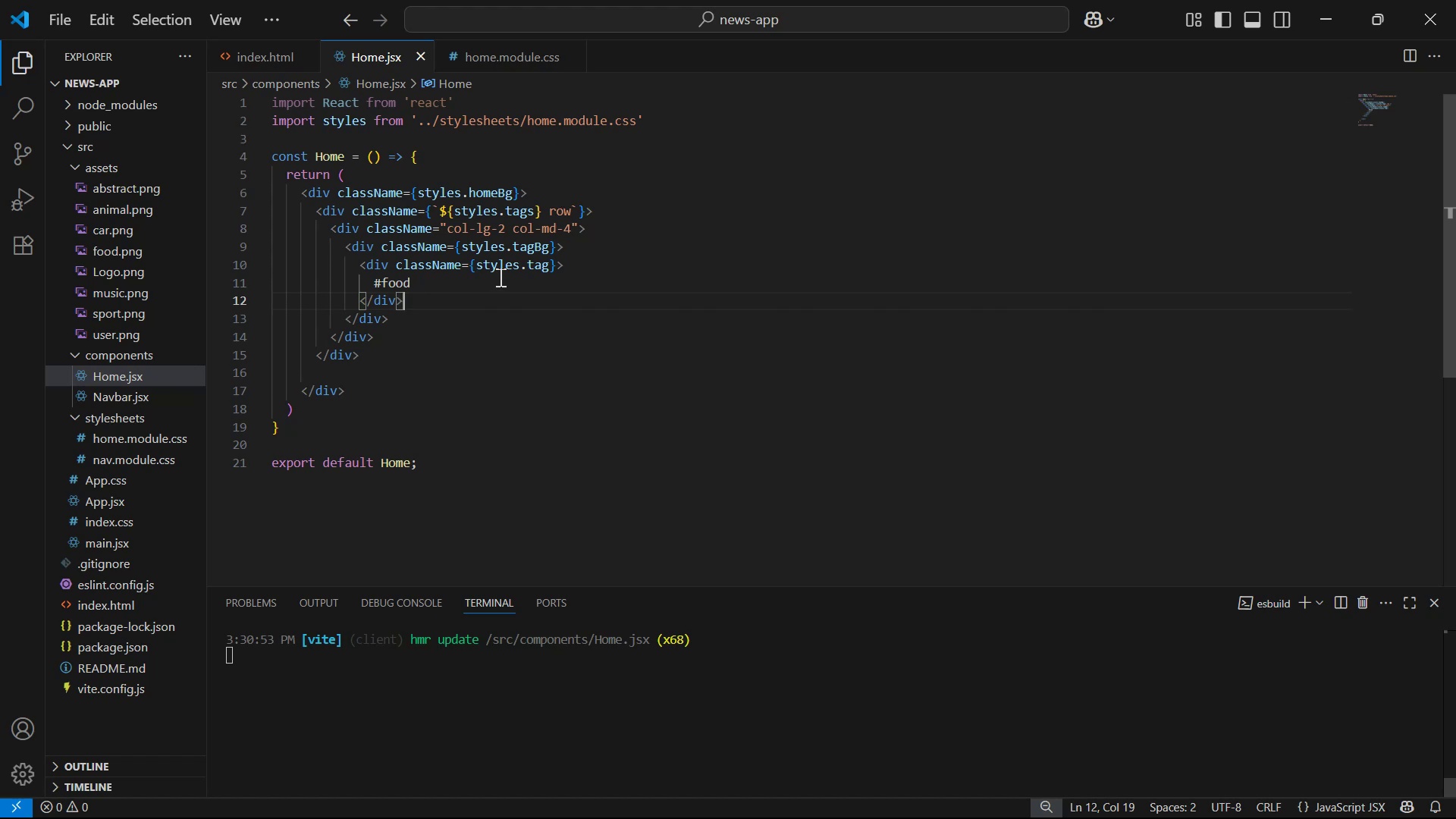 
key(Control+S)
 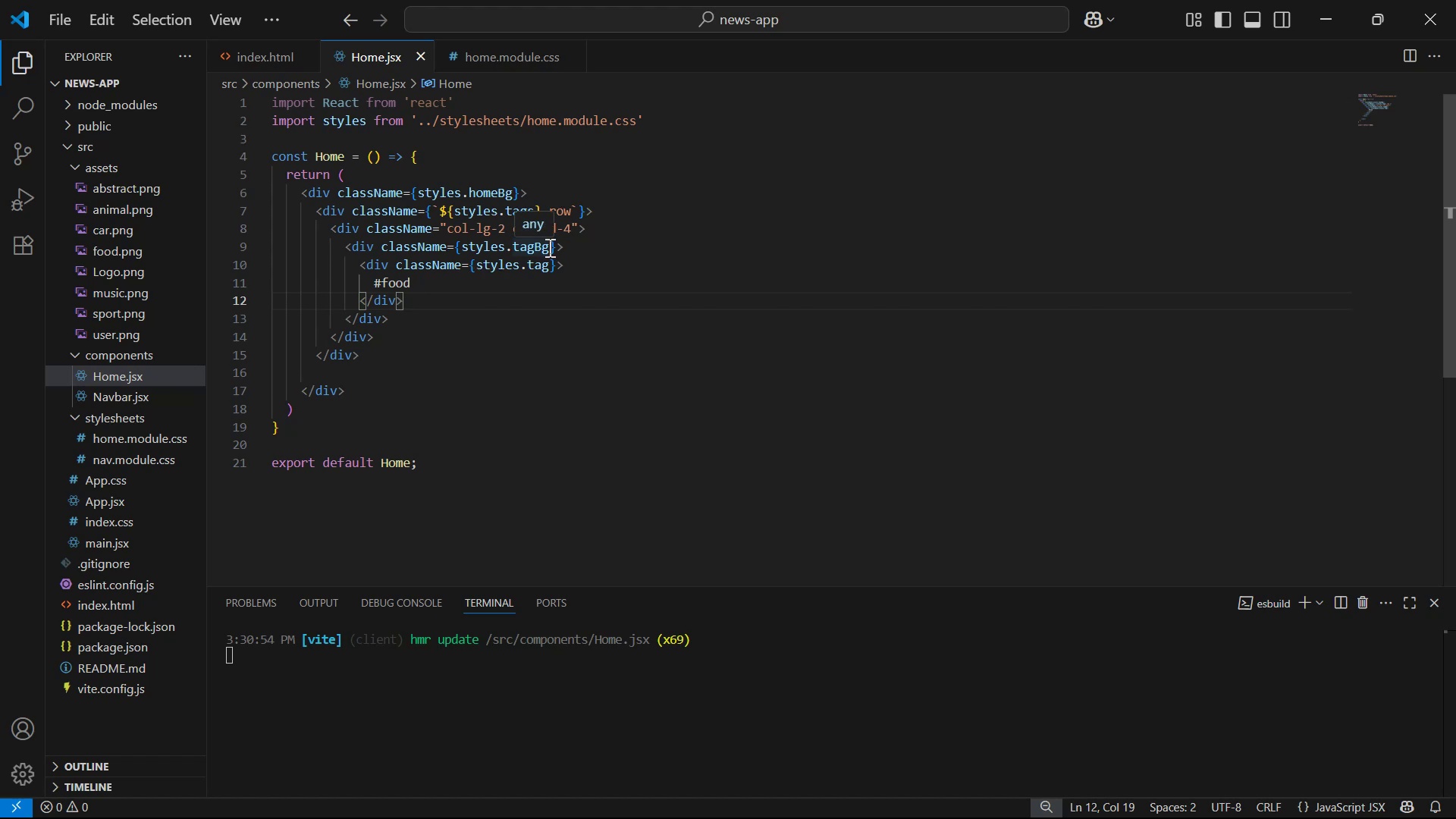 
wait(12.61)
 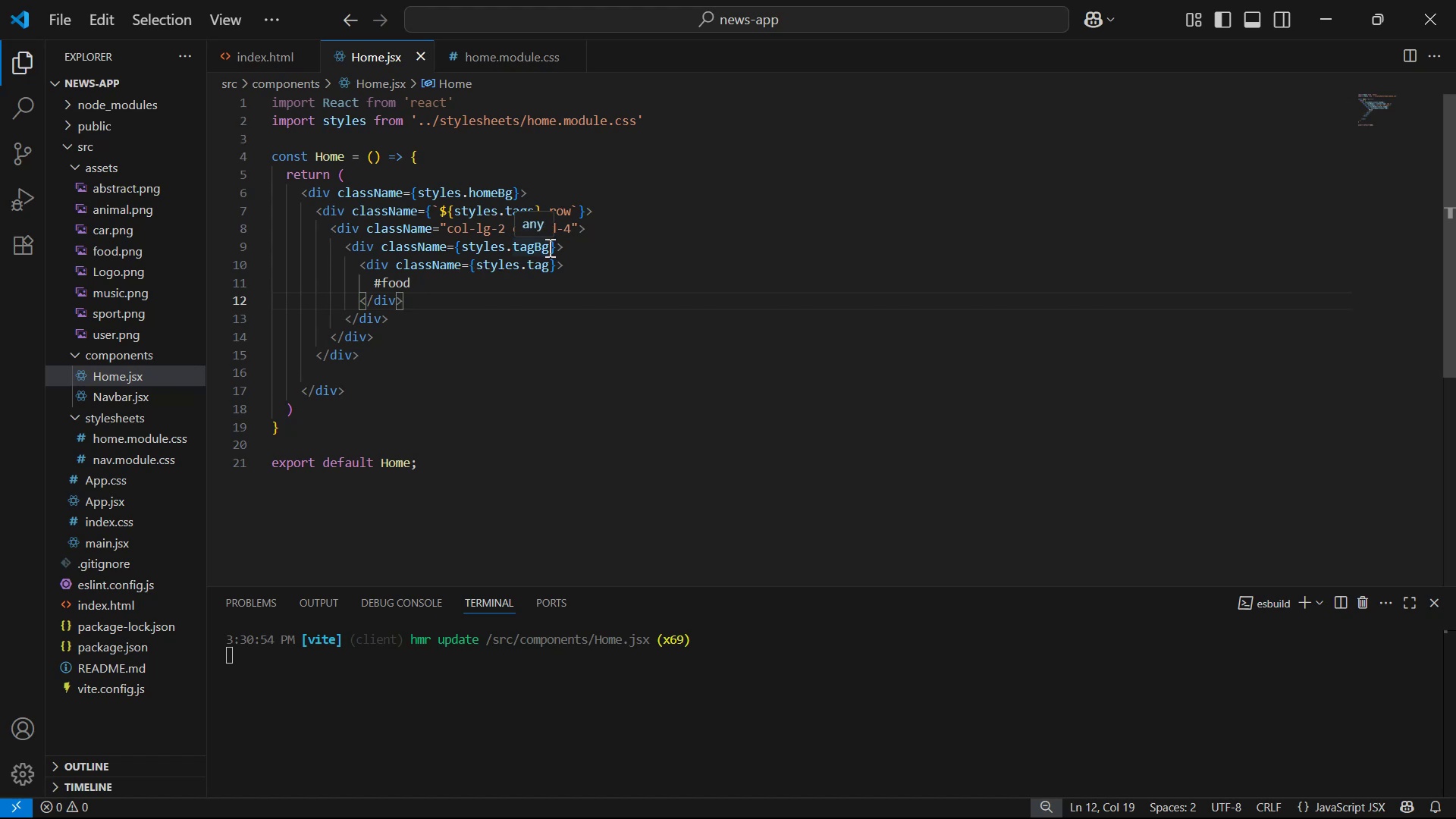 
left_click([547, 249])
 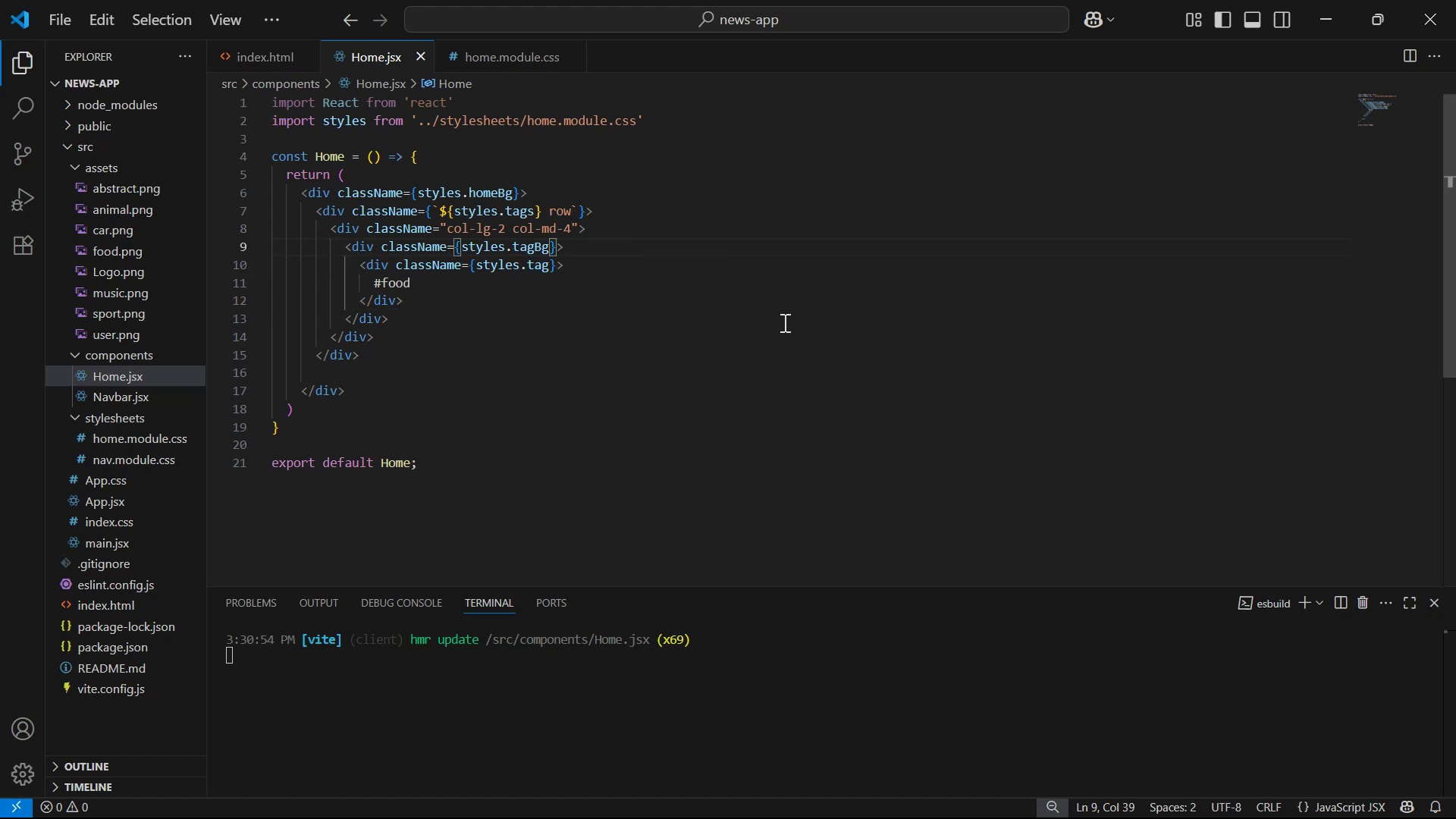 
wait(5.07)
 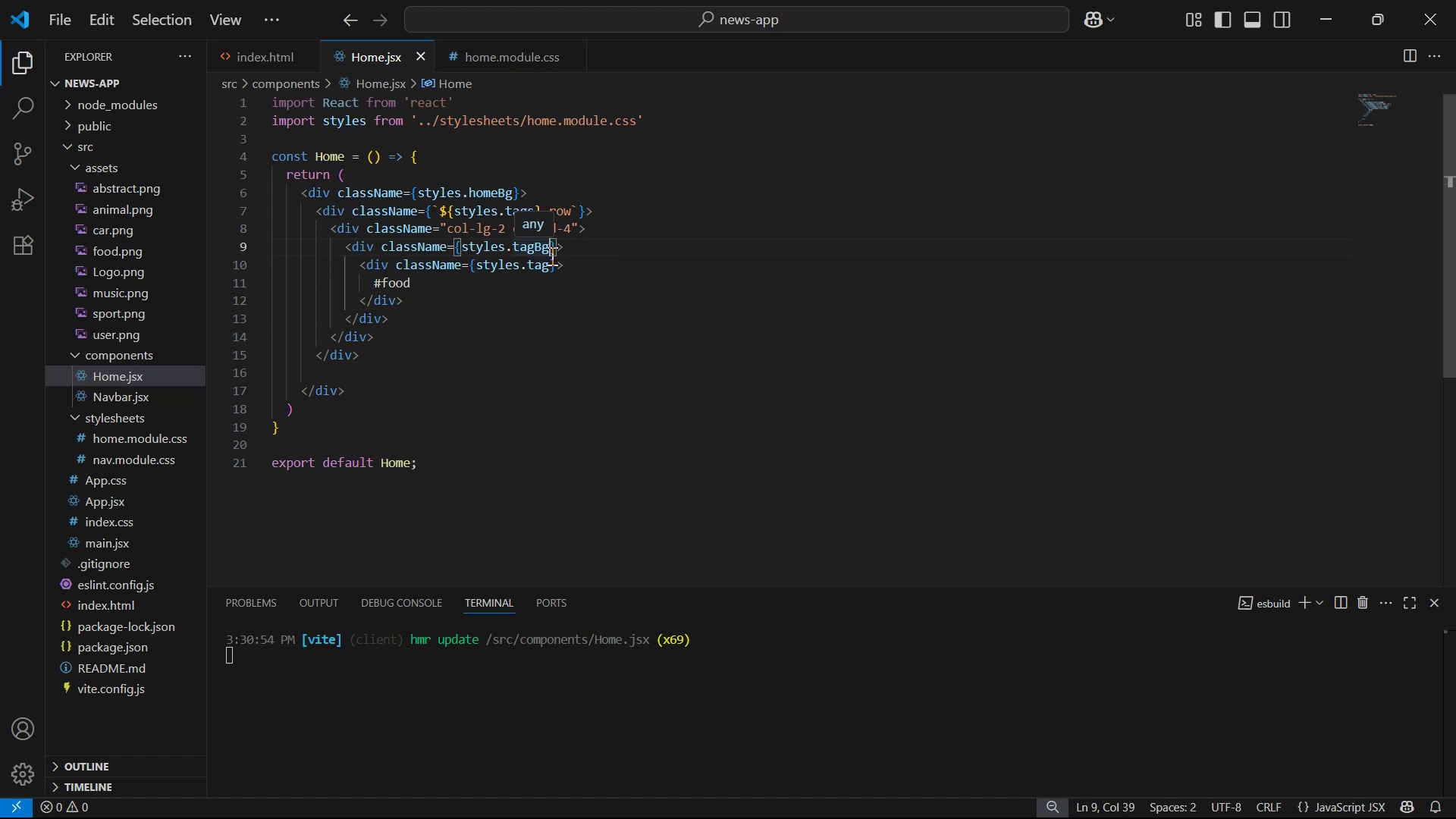 
left_click([487, 58])
 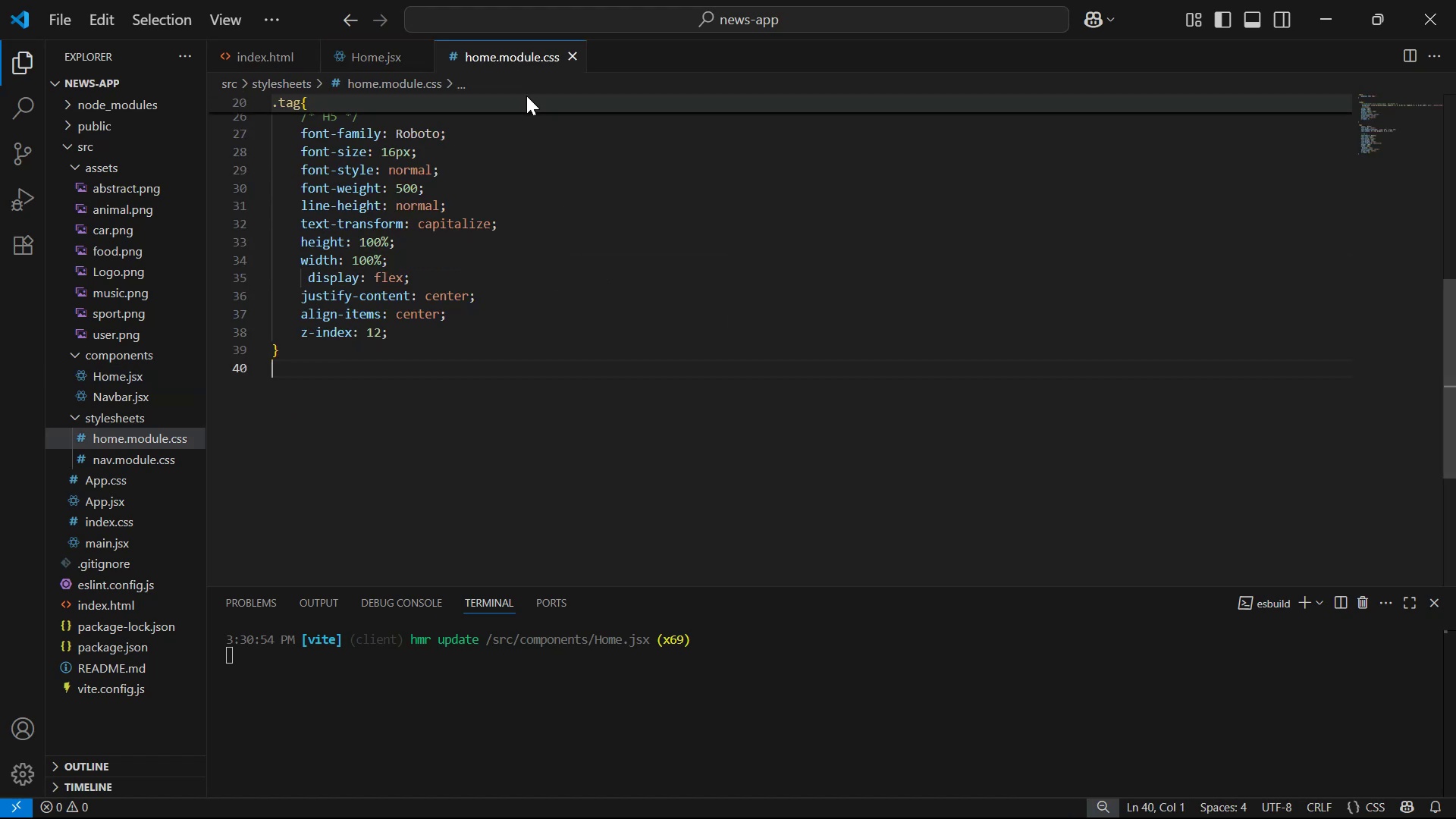 
scroll: coordinate [526, 392], scroll_direction: up, amount: 8.0
 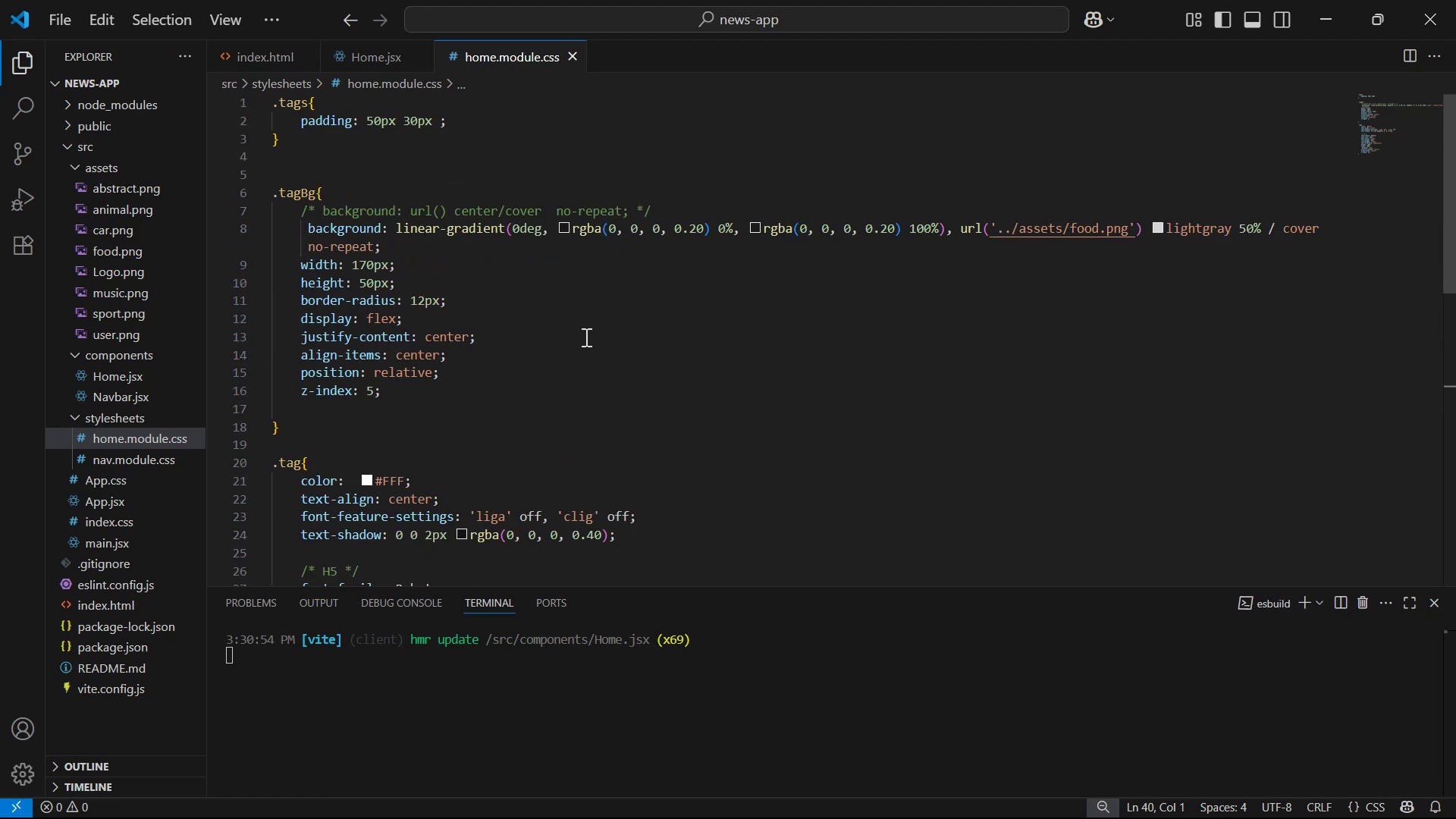 
wait(5.08)
 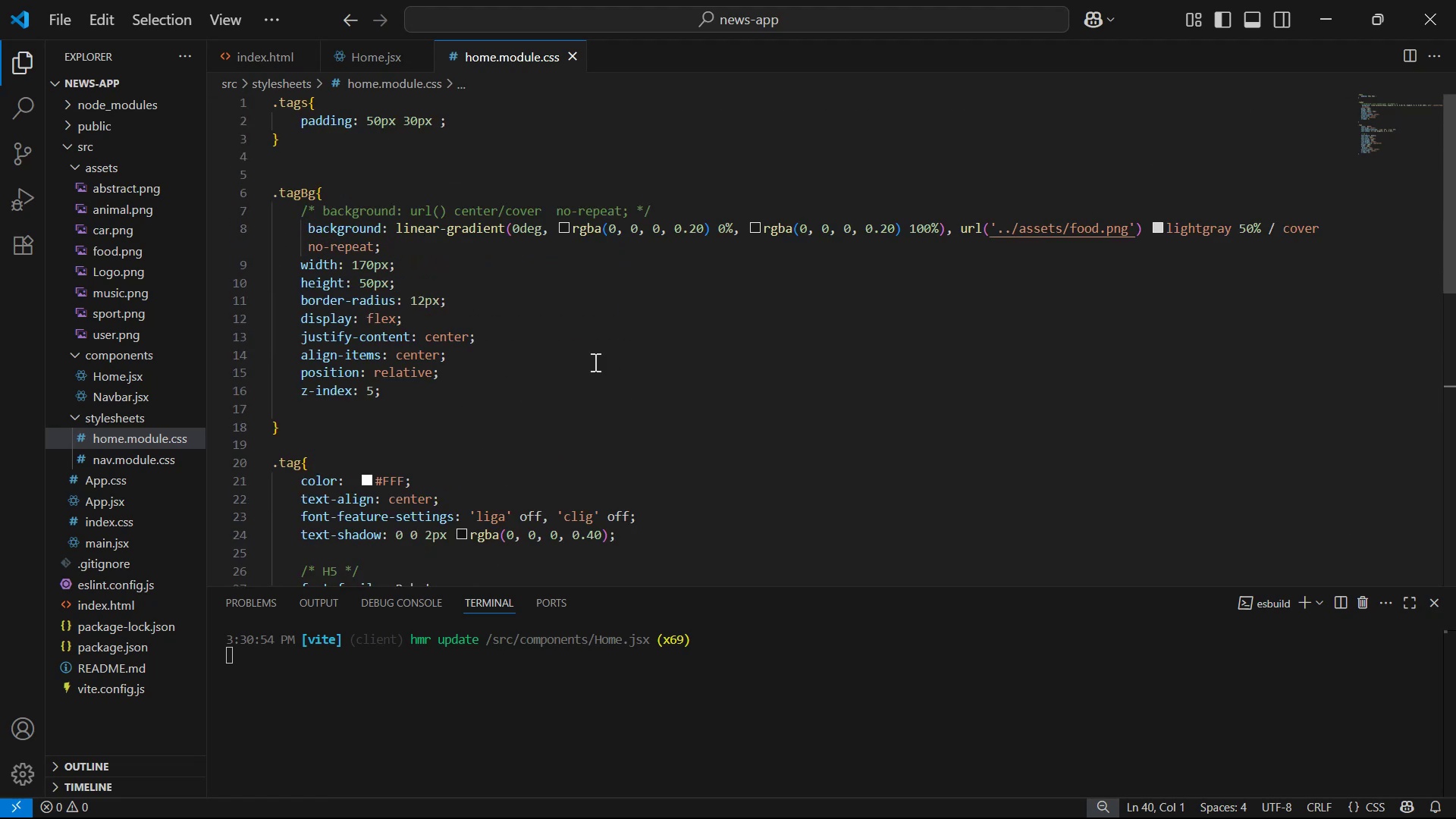 
left_click_drag(start_coordinate=[390, 243], to_coordinate=[306, 229])
 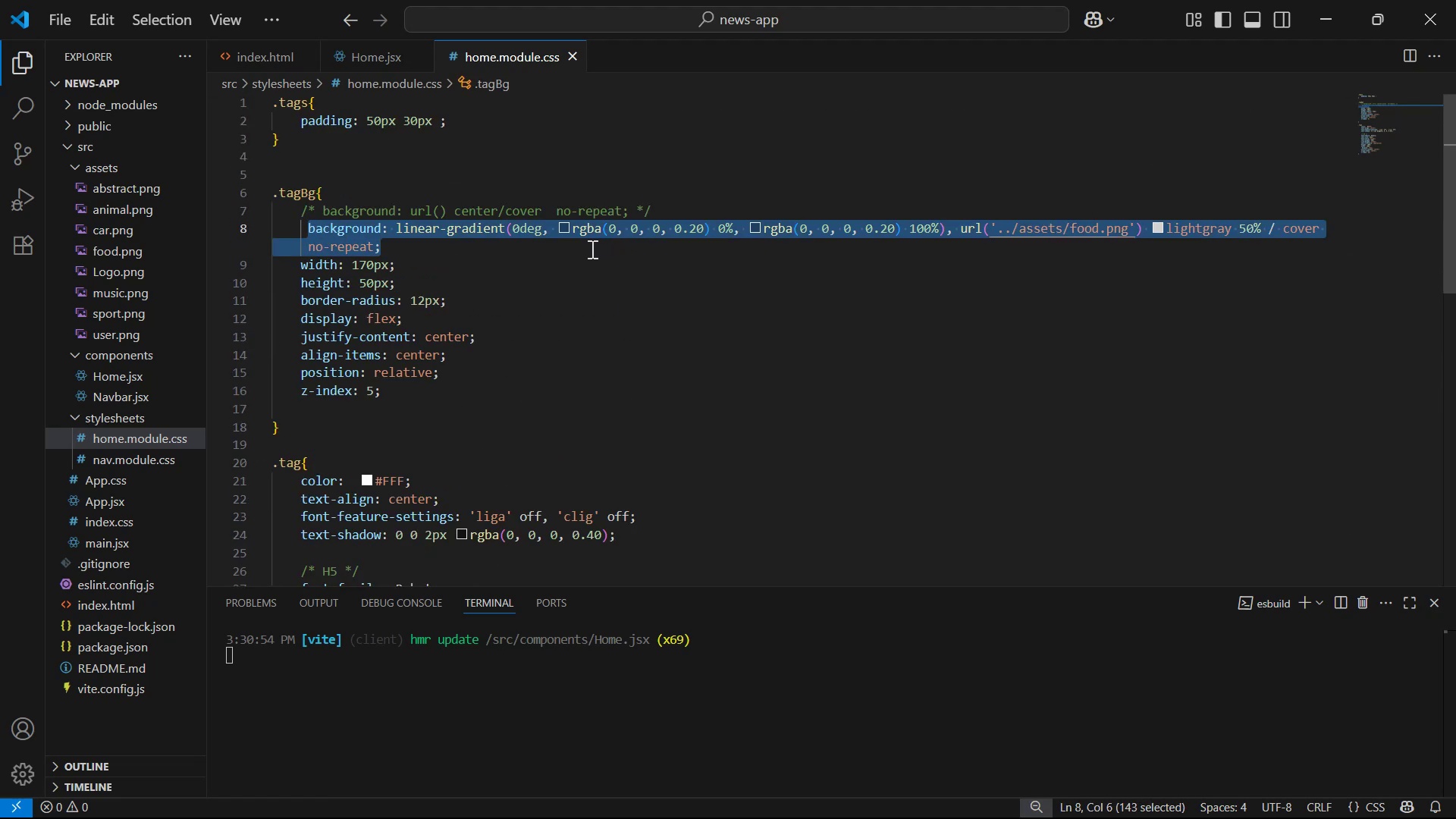 
left_click_drag(start_coordinate=[390, 243], to_coordinate=[300, 214])
 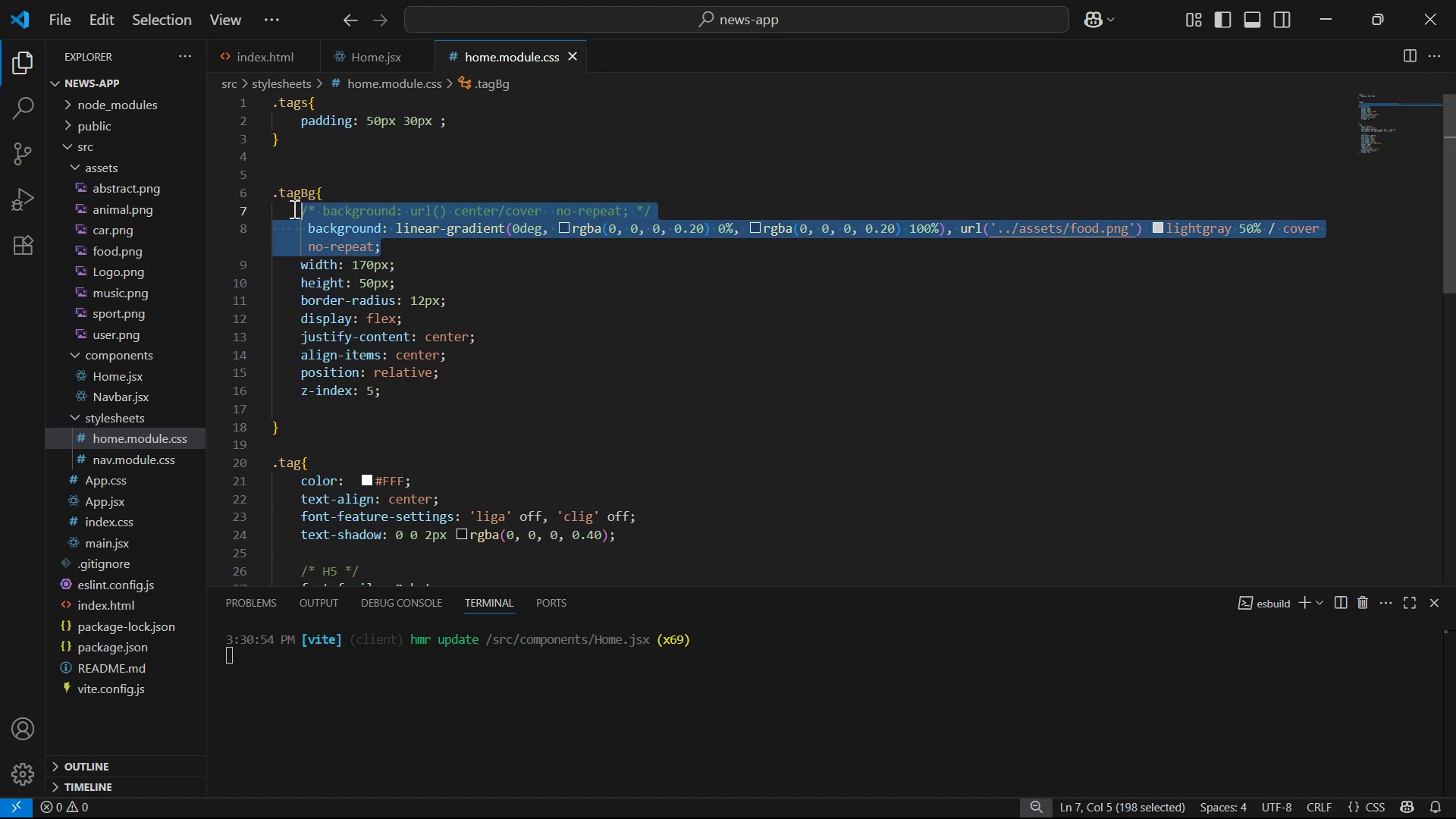 
key(Backspace)
 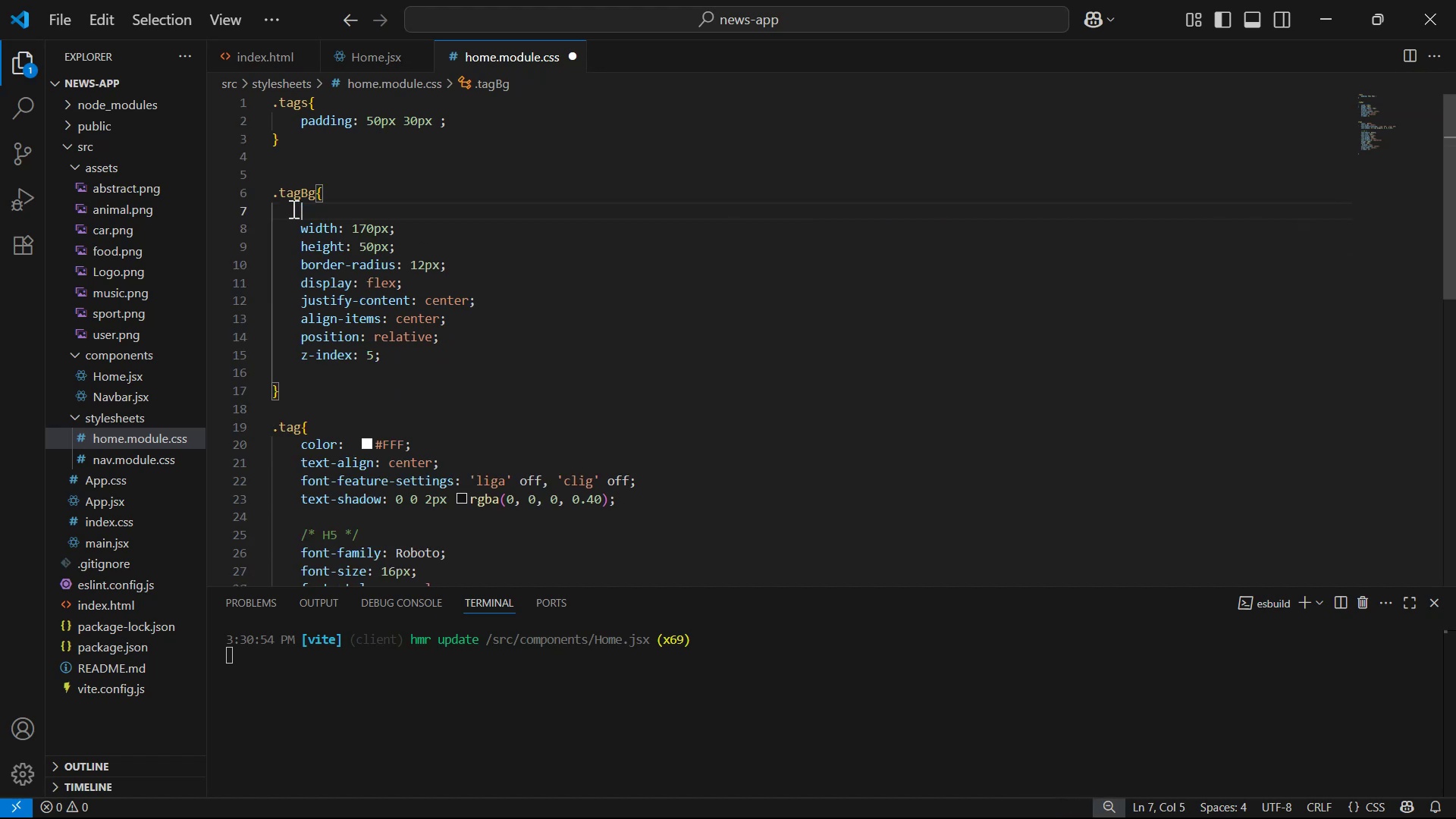 
key(Backspace)
 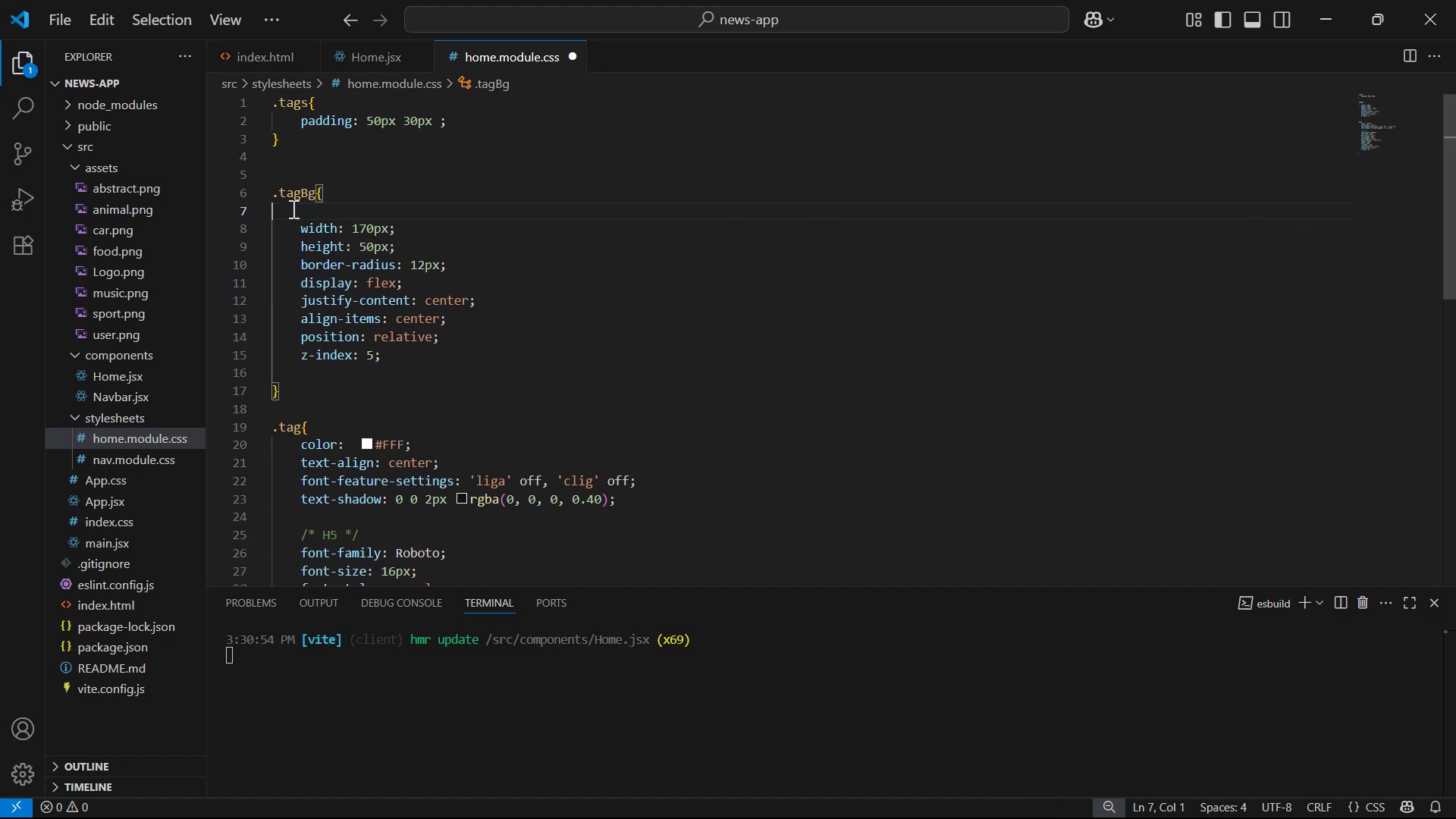 
key(Backspace)
 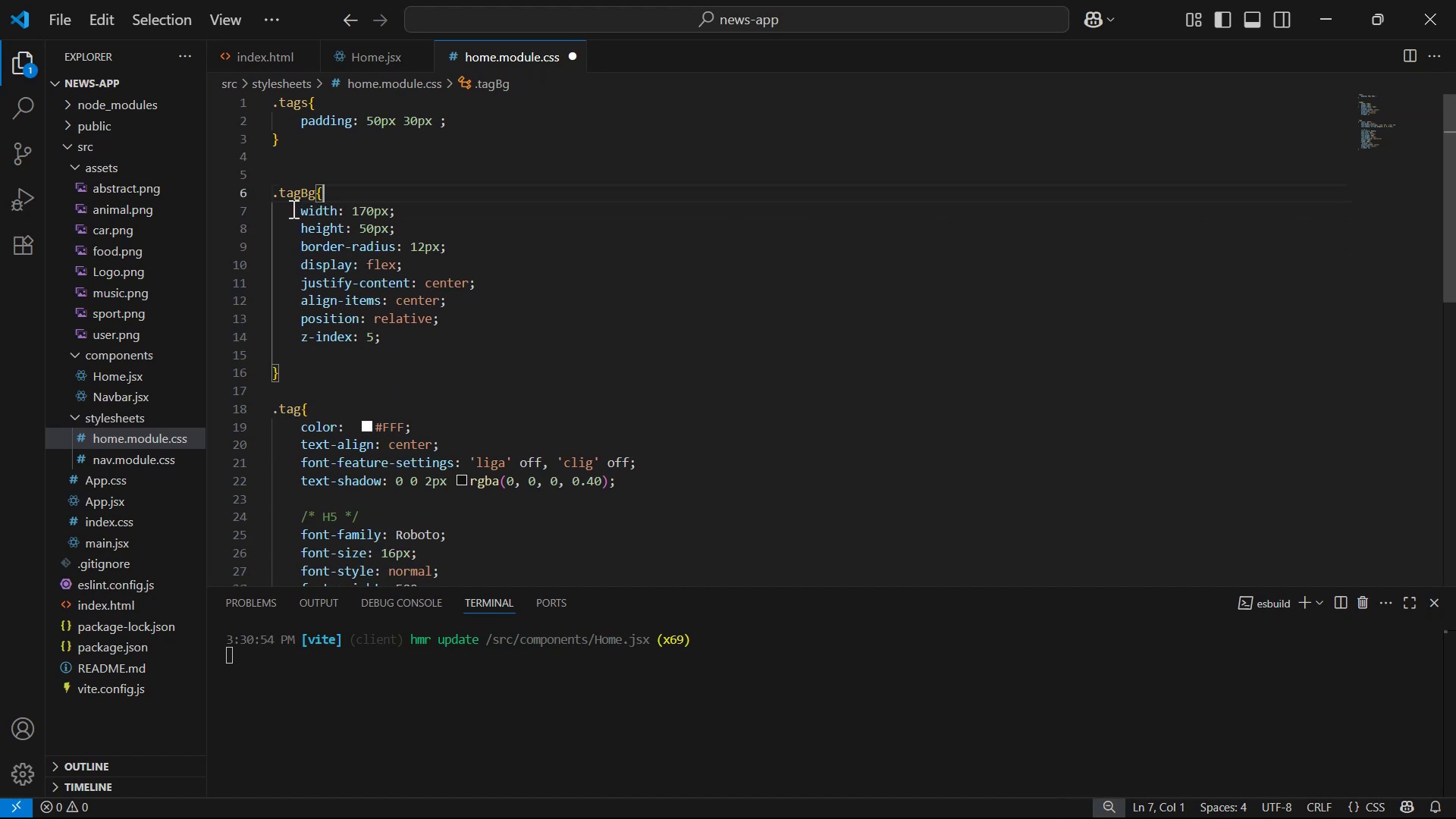 
key(Backspace)
 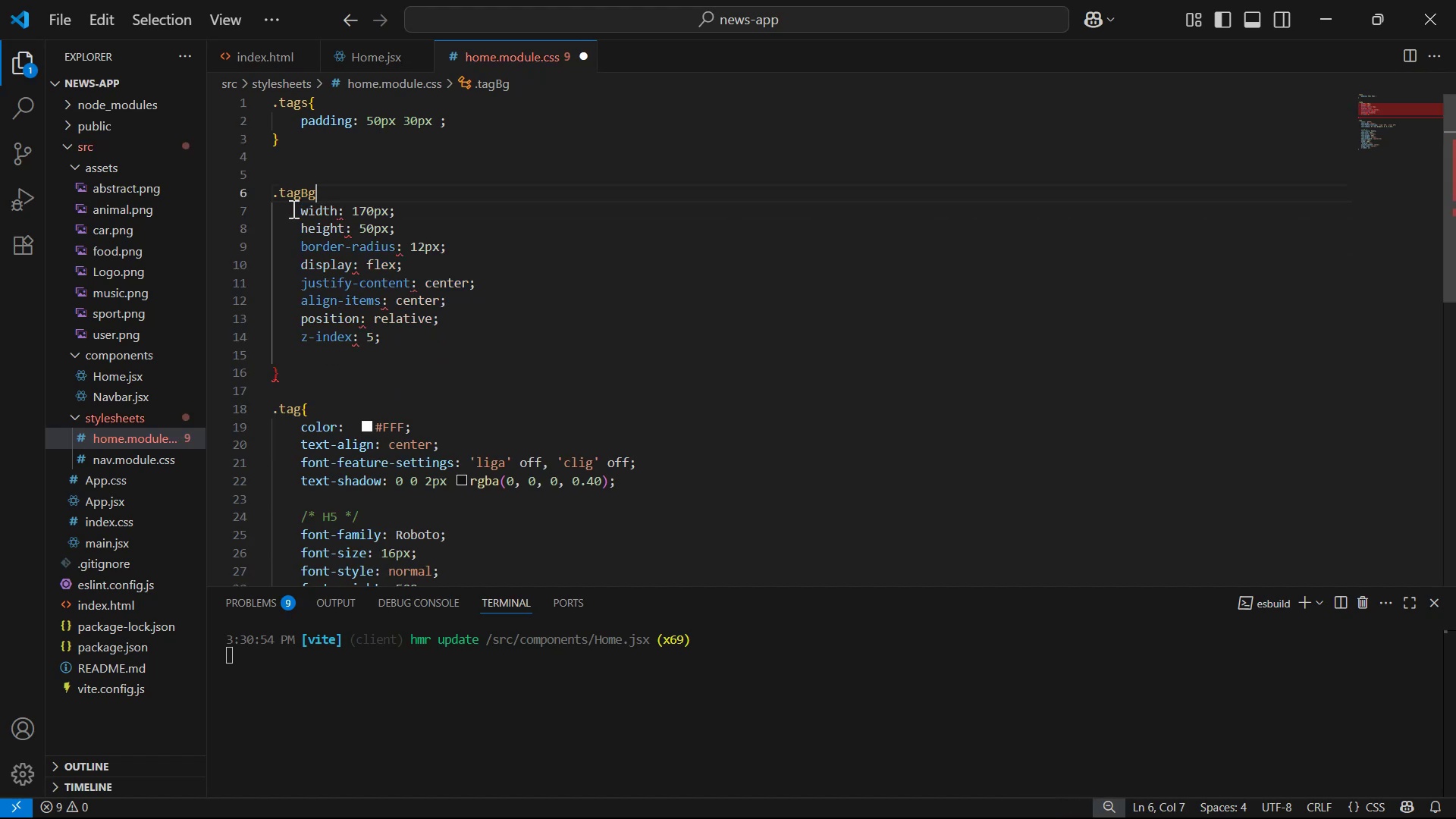 
key(Control+Z)
 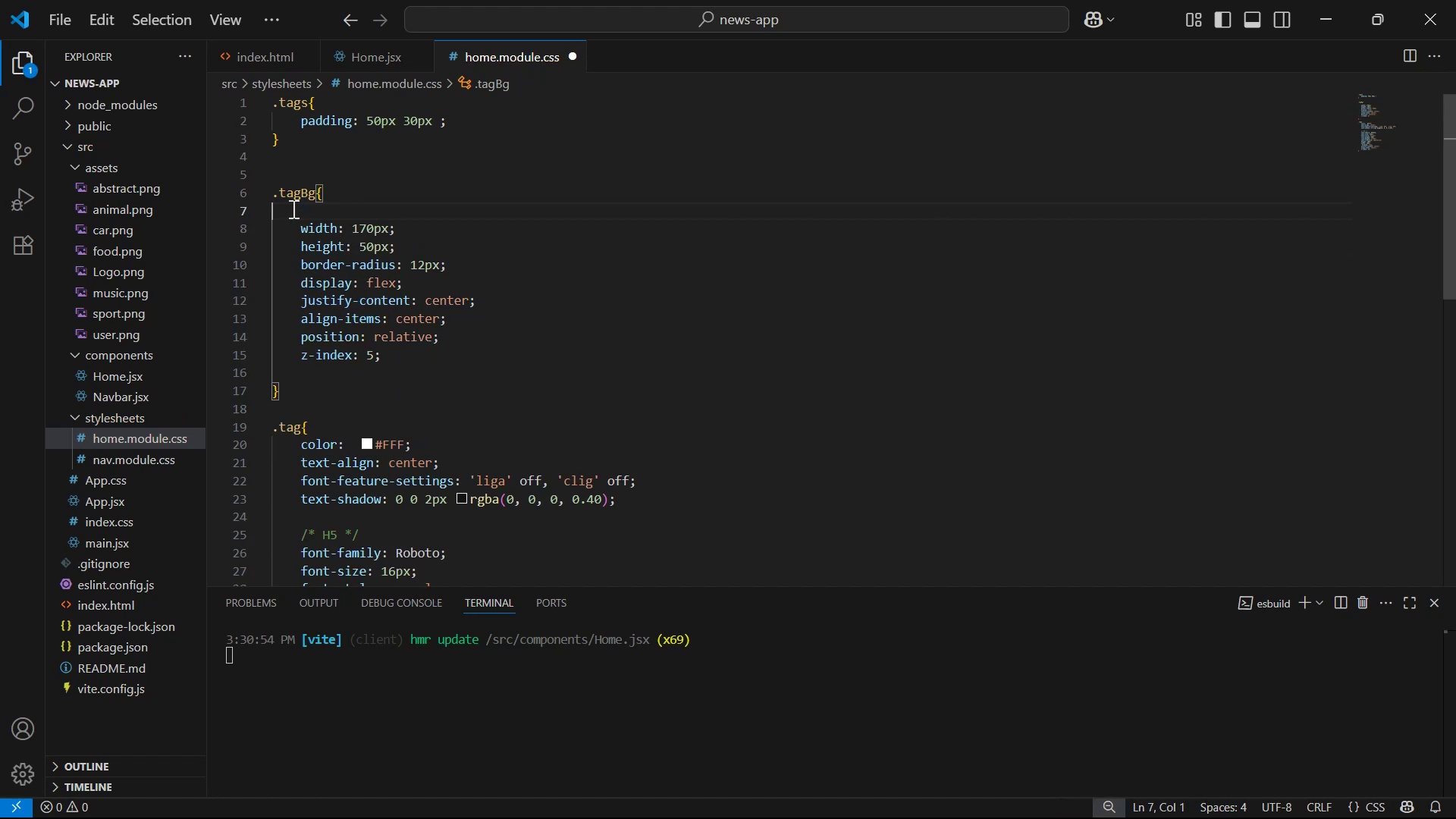 
key(Control+S)
 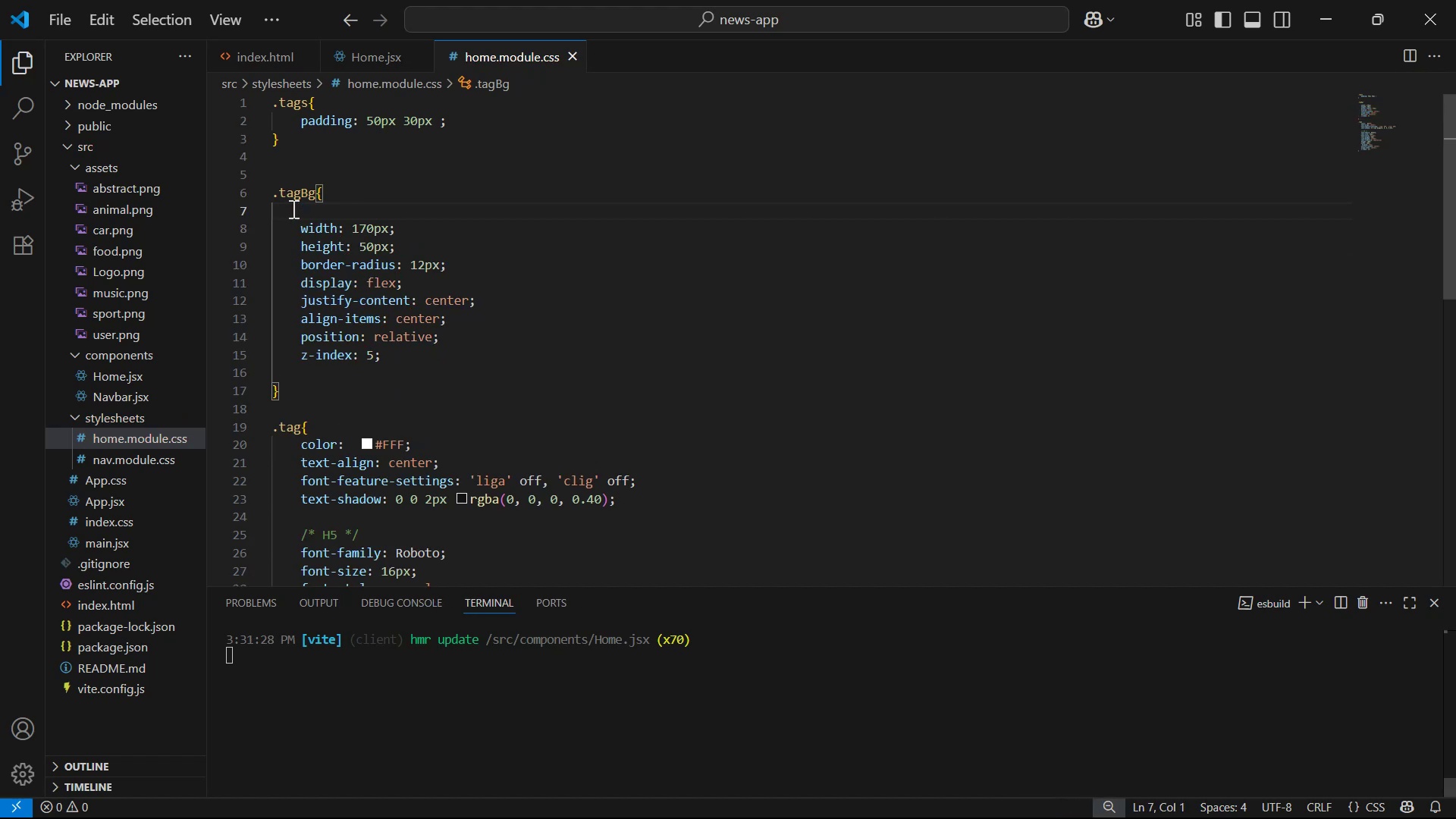 
key(Backspace)
 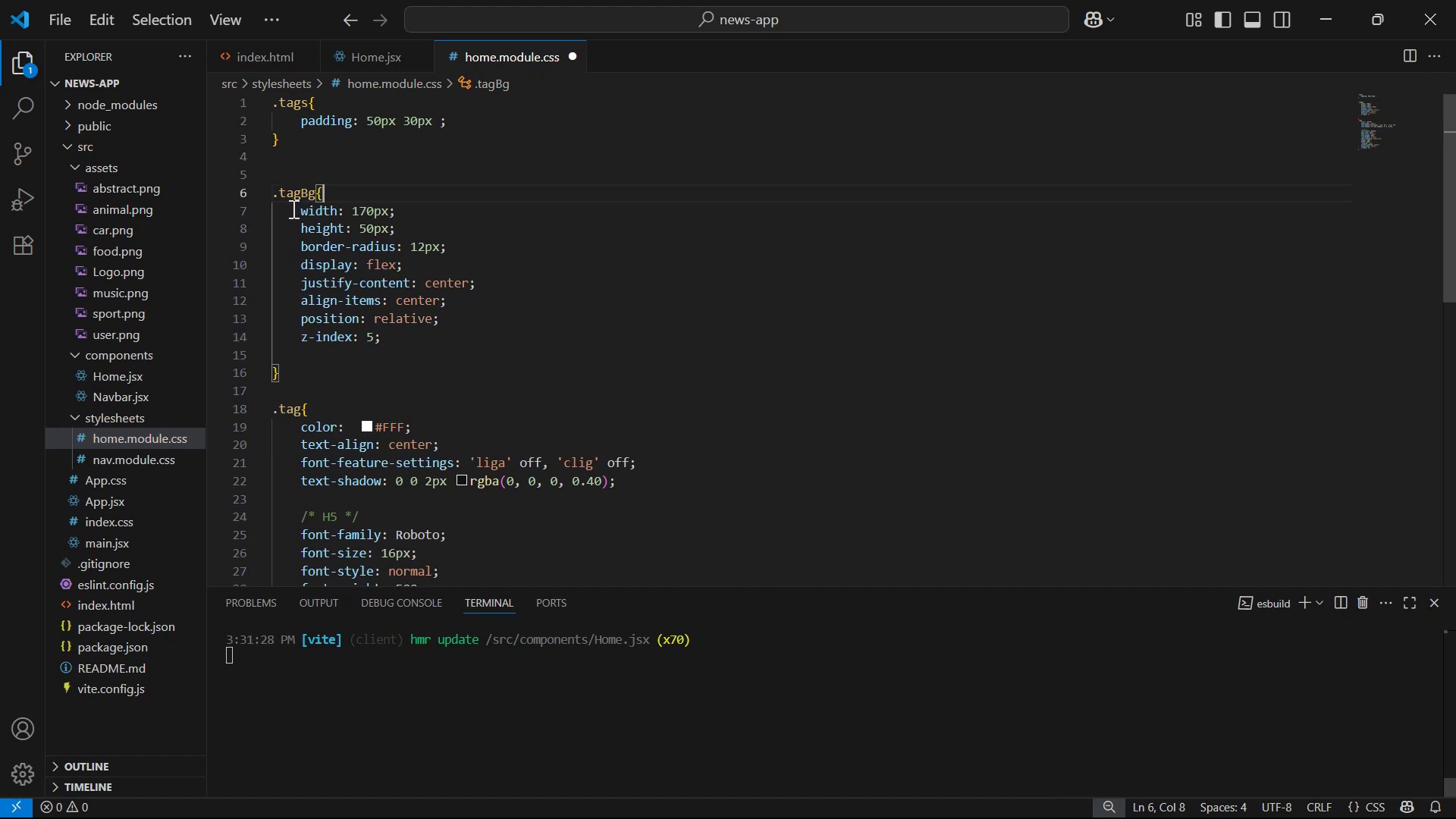 
key(Control+S)
 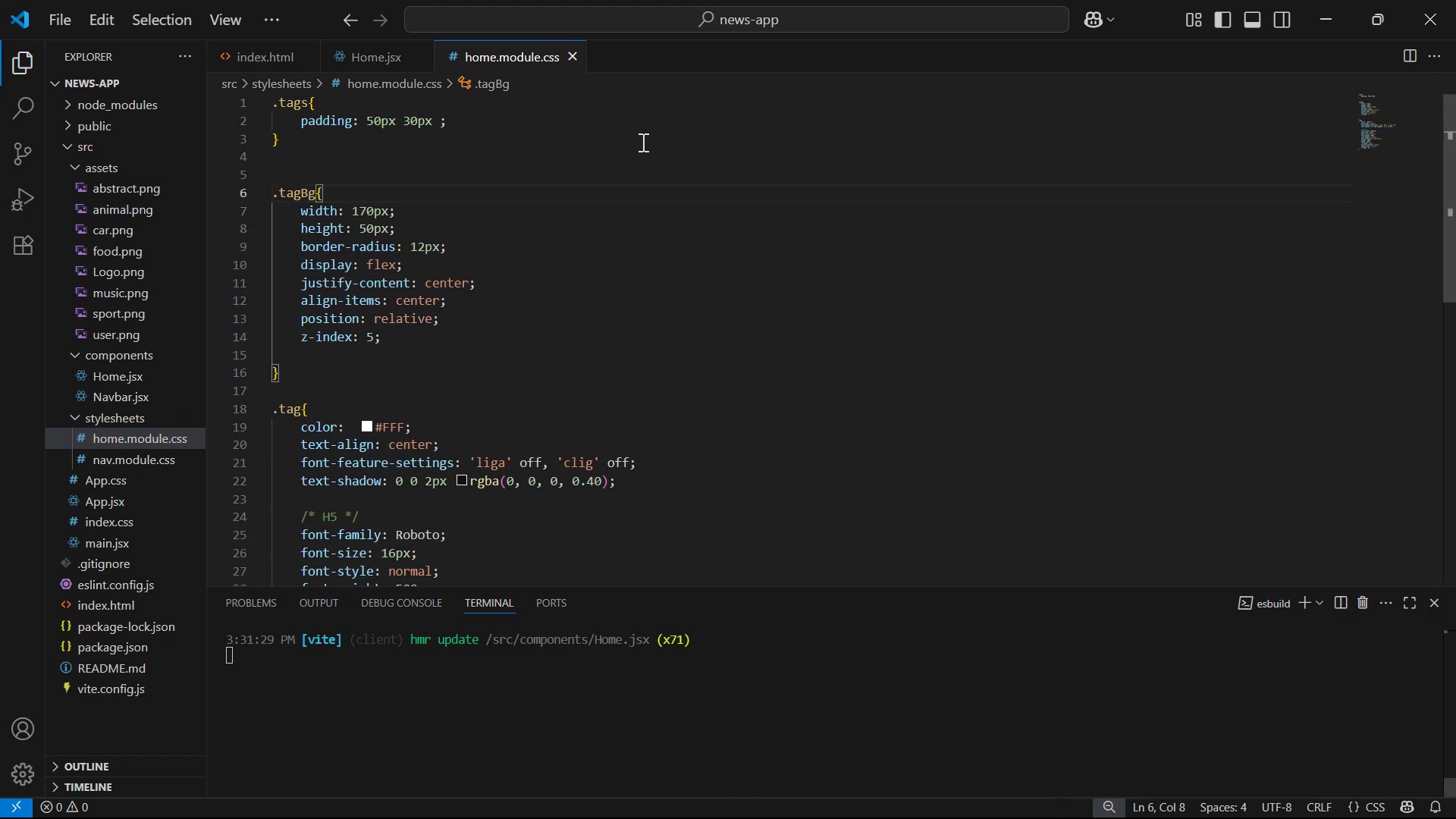 
key(Control+S)
 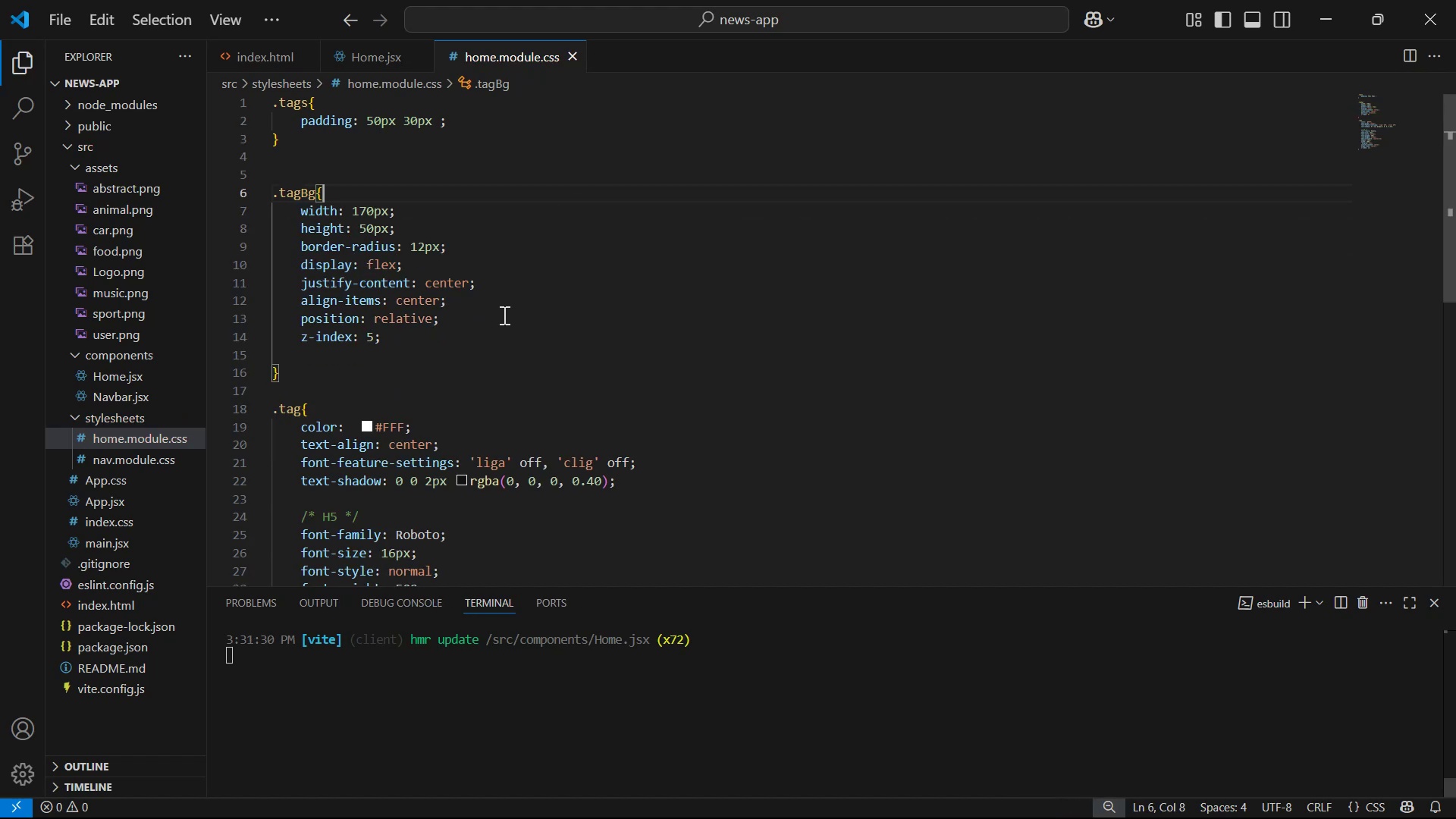 
left_click_drag(start_coordinate=[491, 337], to_coordinate=[497, 316])
 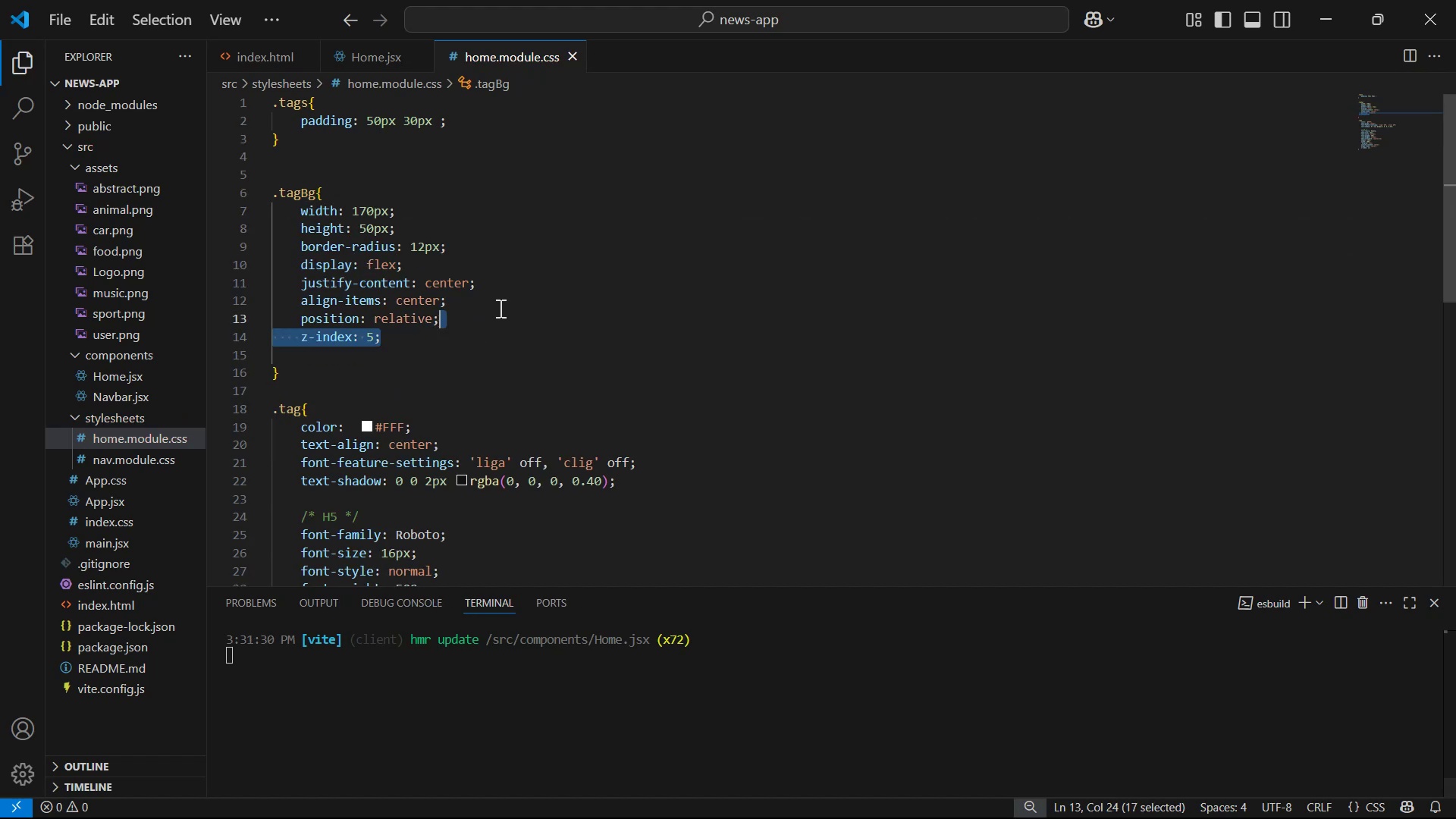 
key(Backspace)
 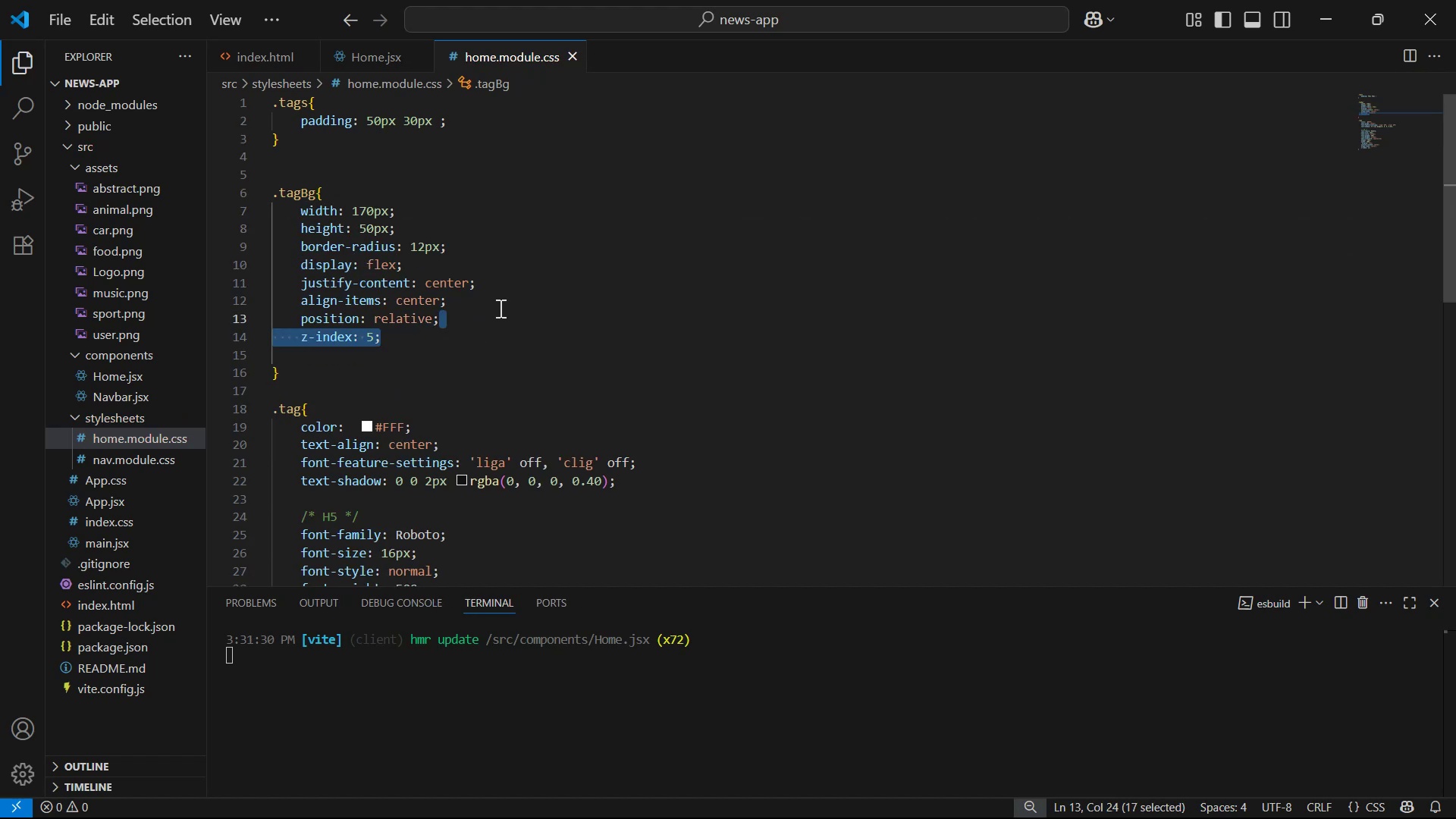 
key(Control+S)
 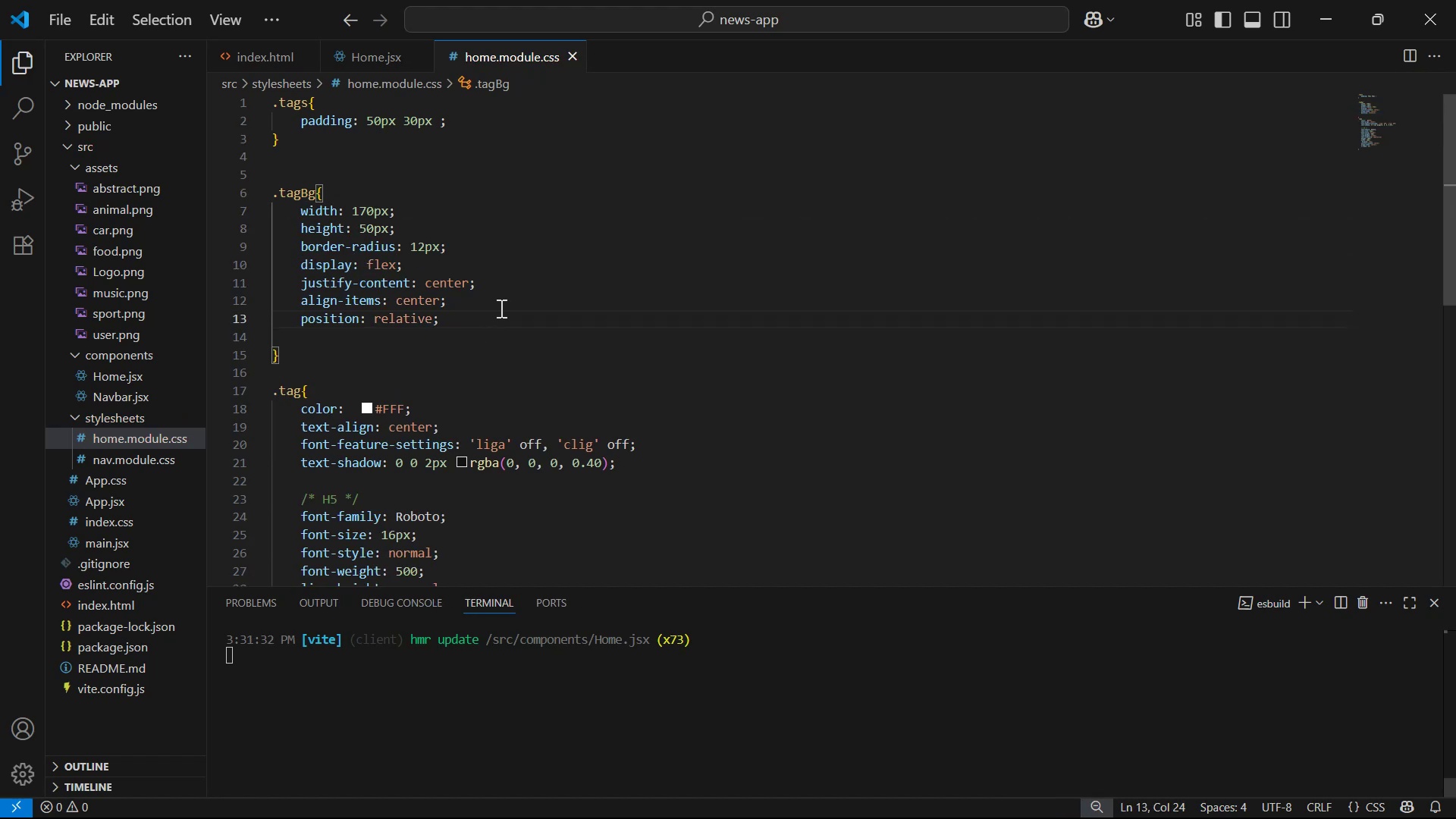 
key(Alt+AltLeft)
 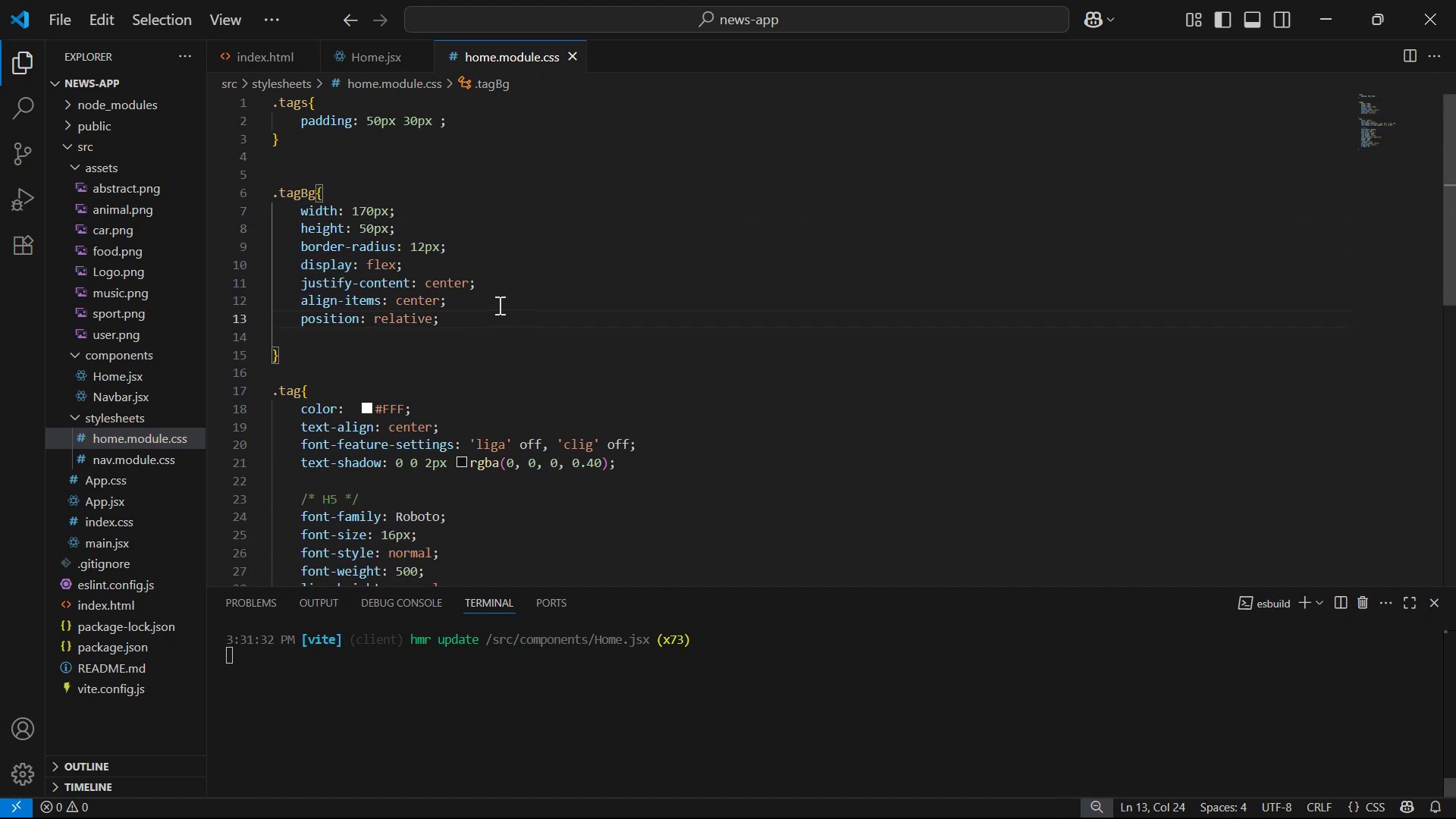 
key(Alt+Tab)
 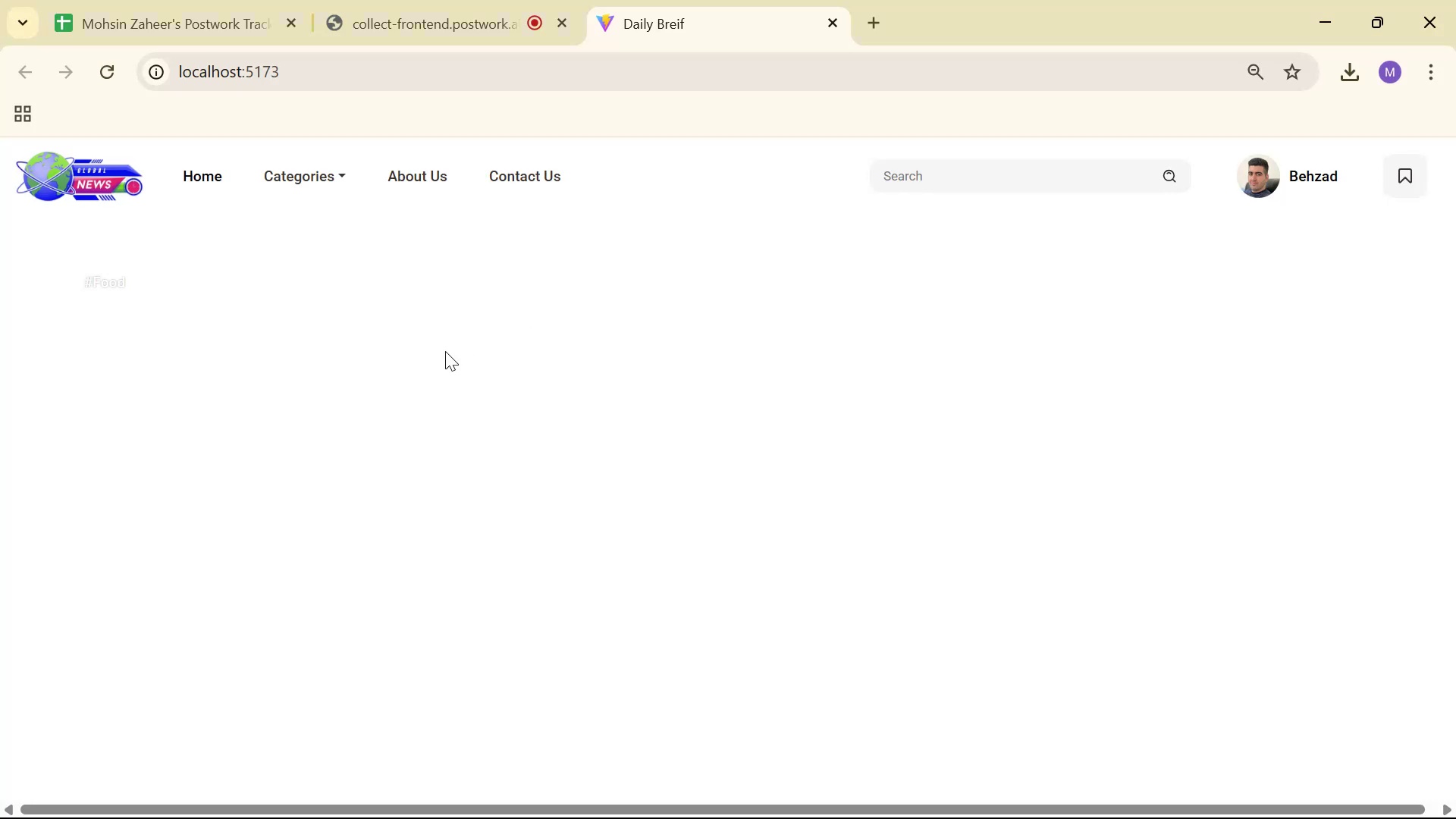 
key(Alt+AltLeft)
 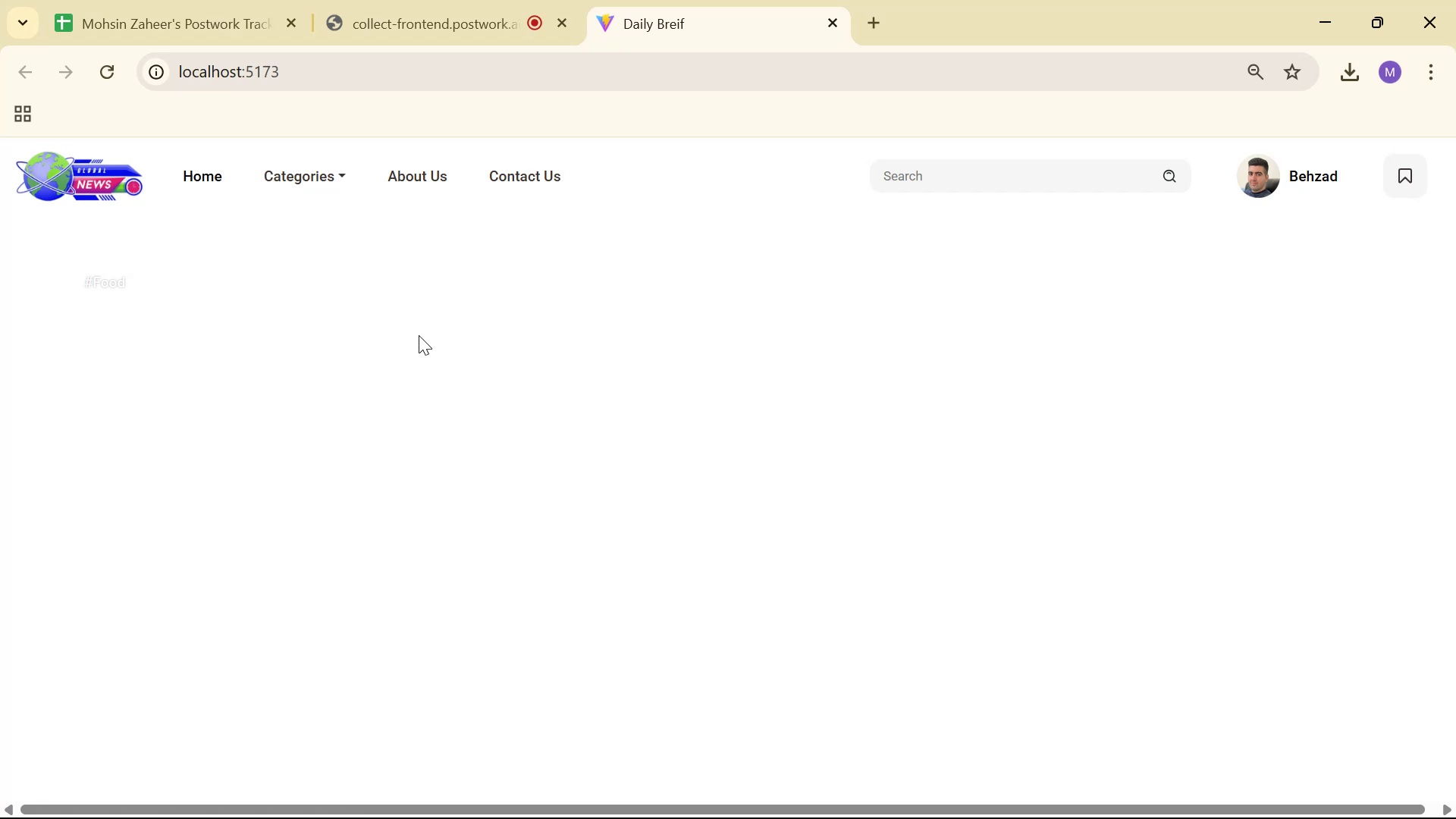 
key(Alt+Tab)
 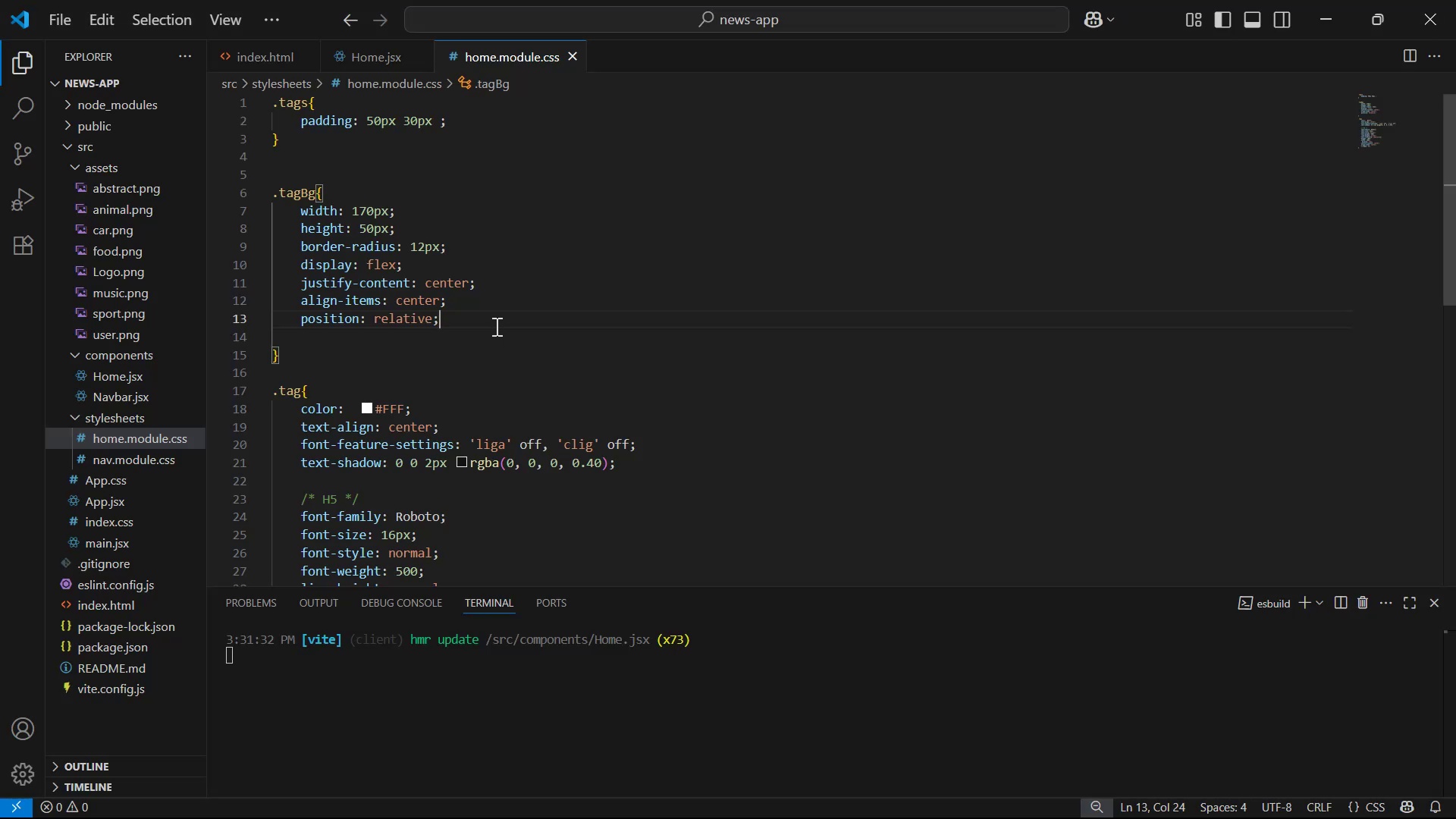 
scroll: coordinate [494, 327], scroll_direction: down, amount: 3.0
 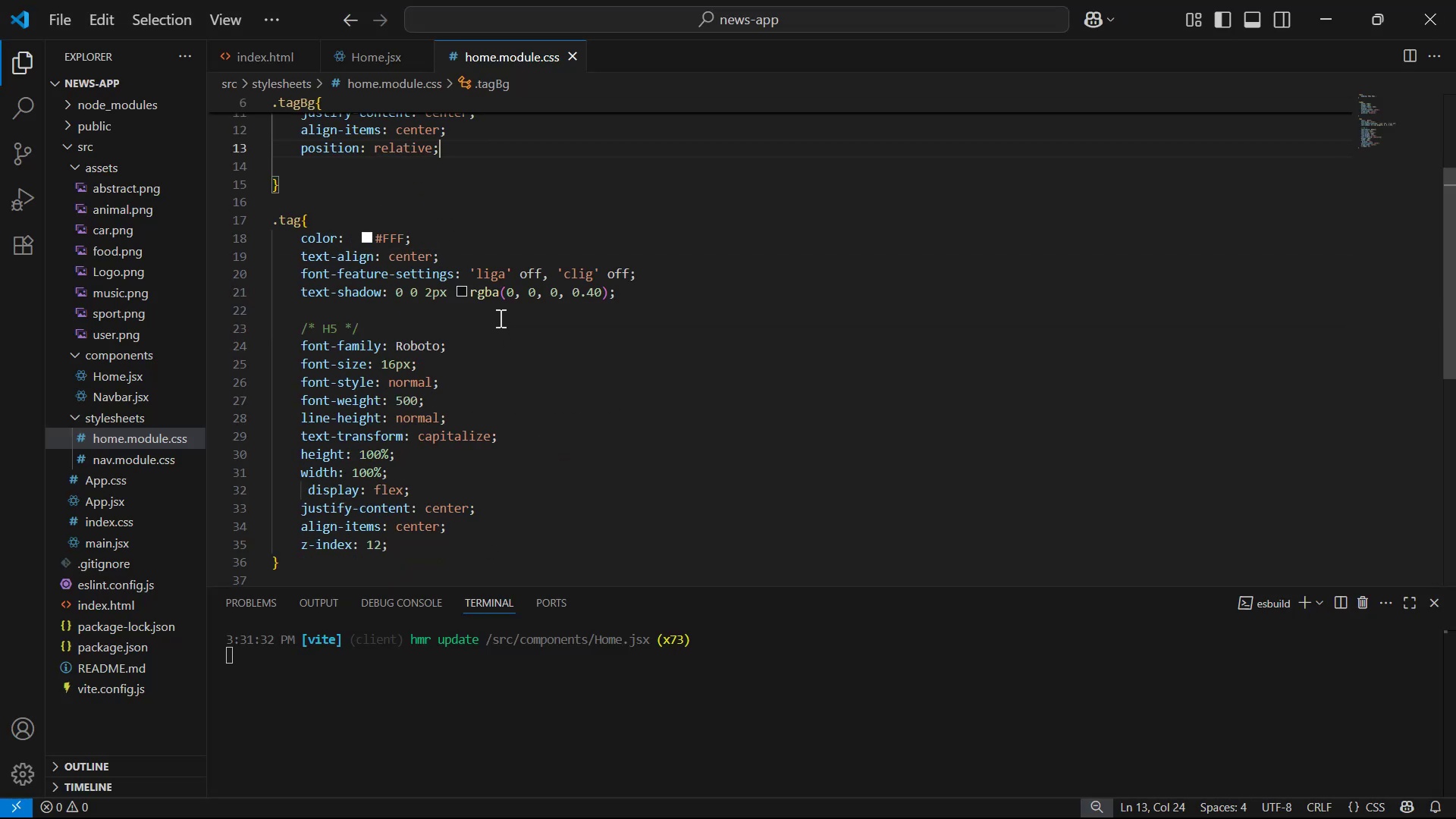 
scroll: coordinate [571, 338], scroll_direction: up, amount: 2.0
 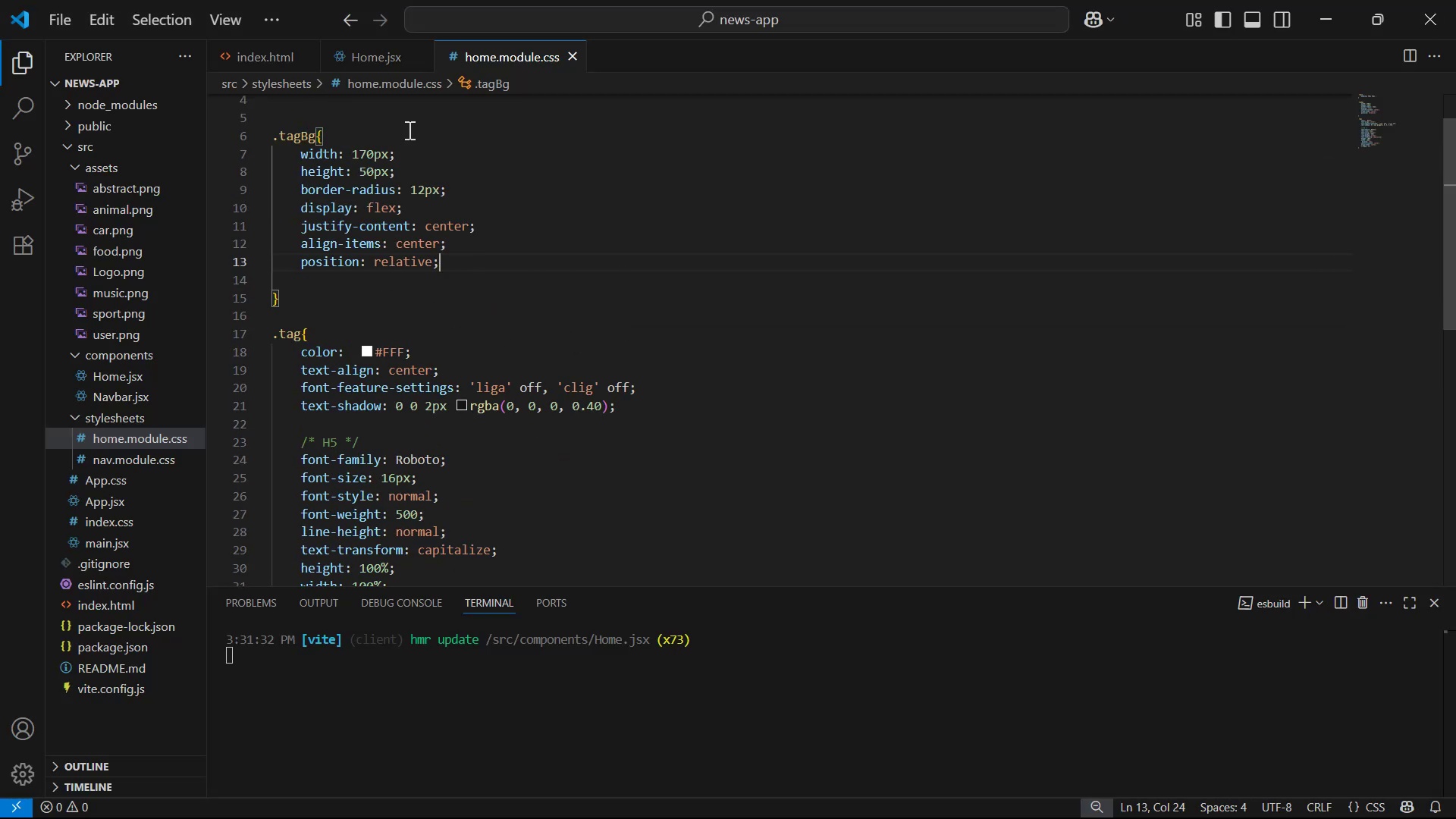 
left_click([381, 60])
 